 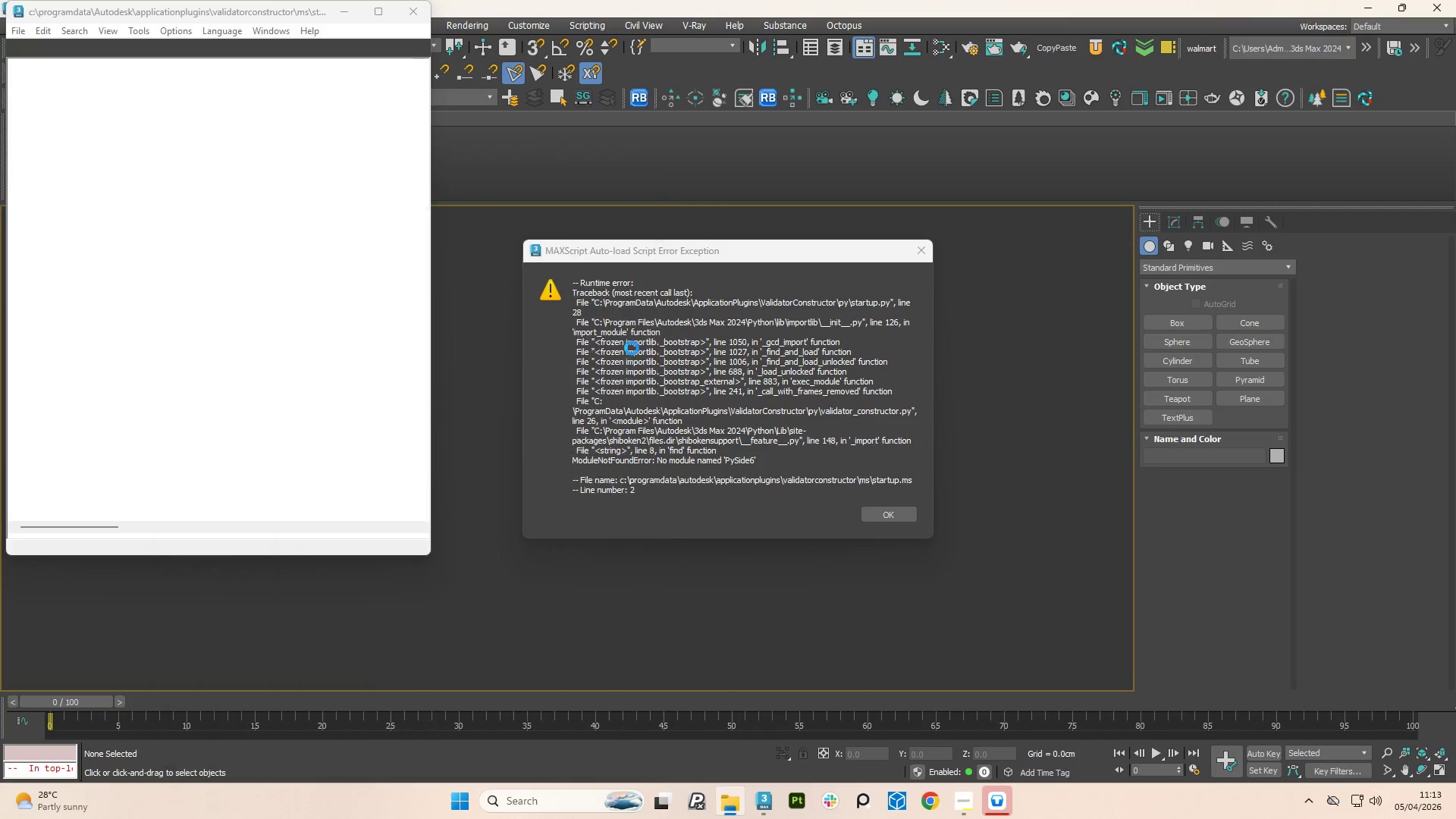 
left_click([886, 517])
 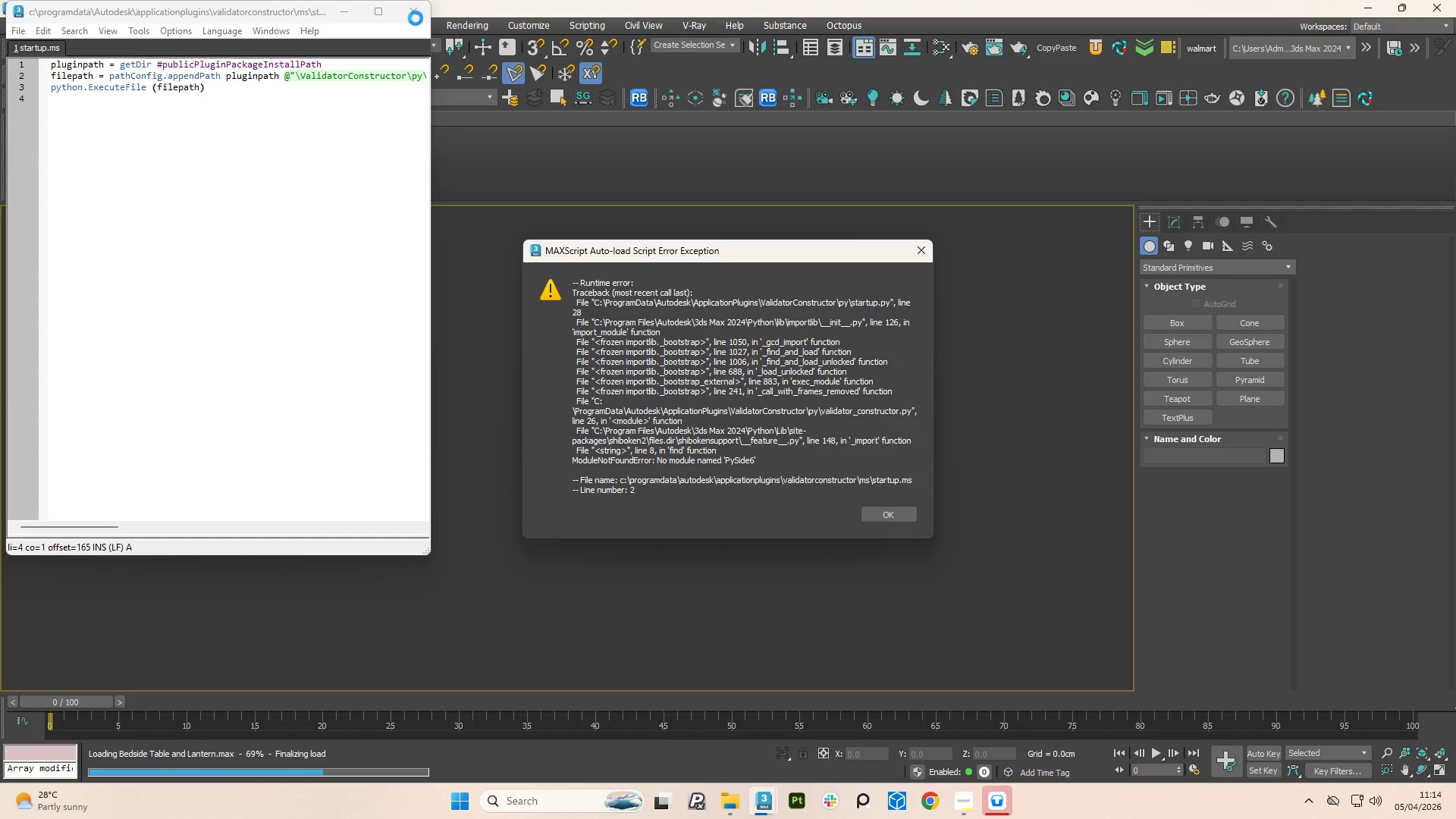 
wait(16.89)
 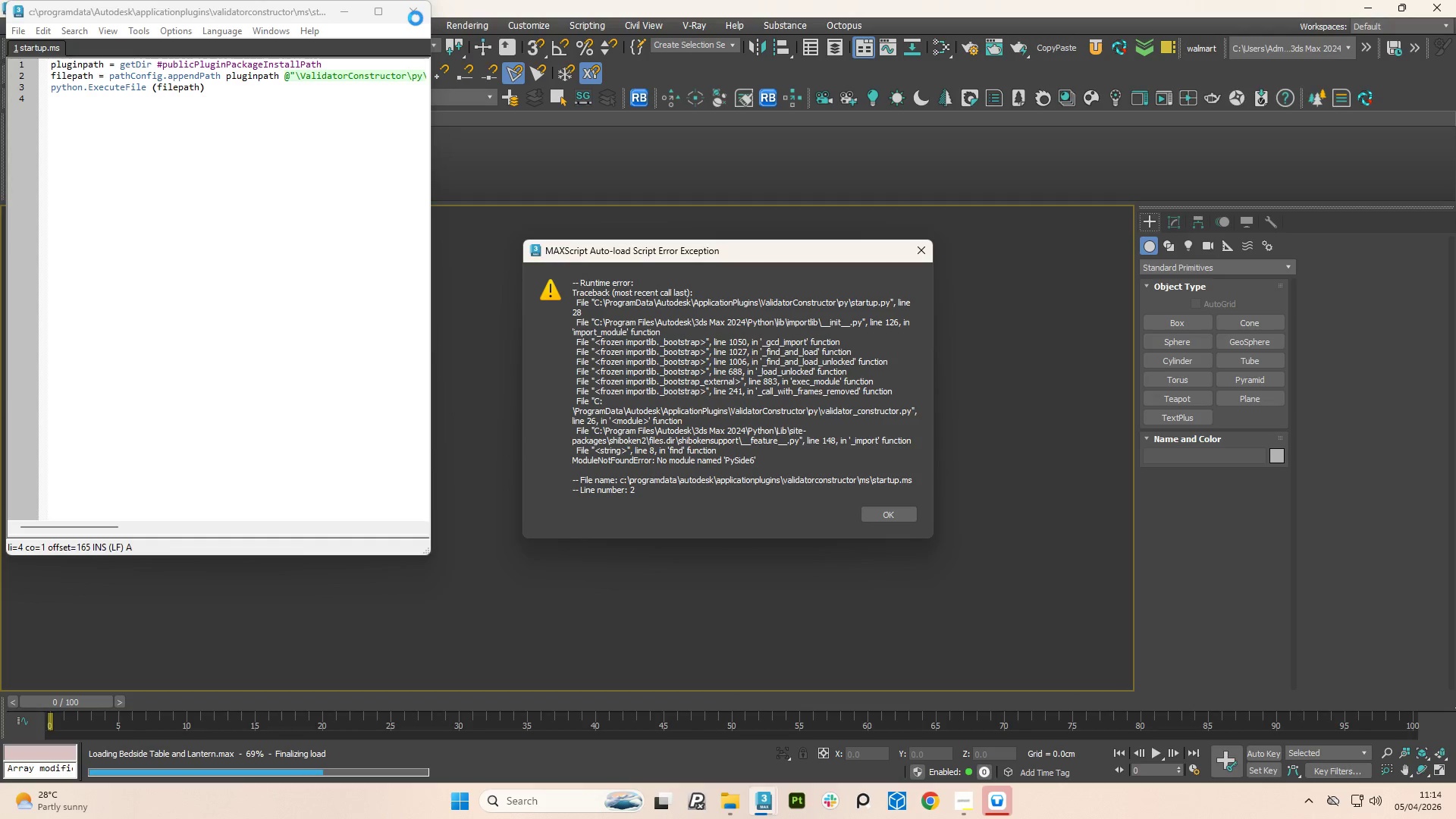 
left_click([679, 350])
 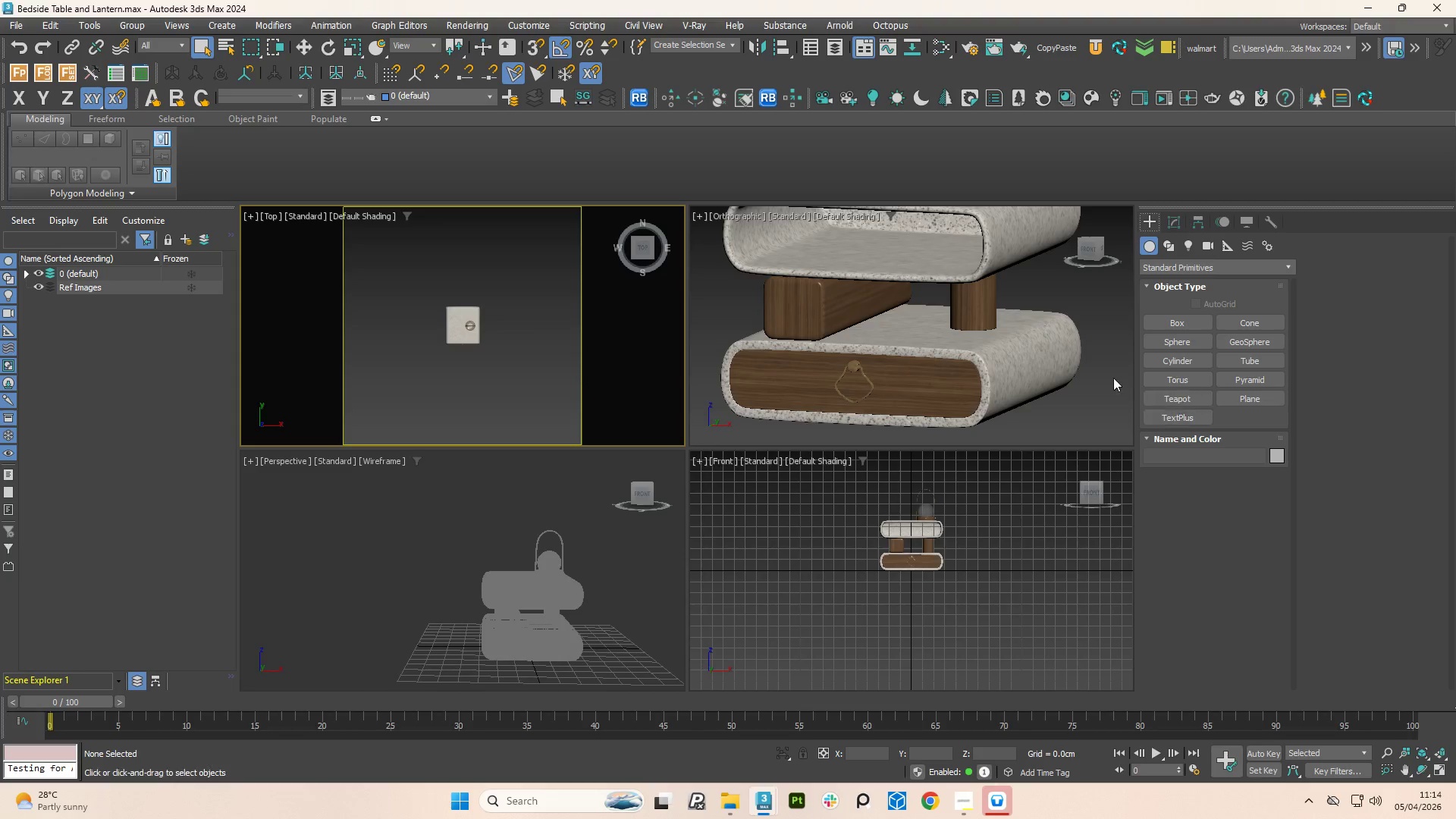 
scroll: coordinate [993, 353], scroll_direction: down, amount: 3.0
 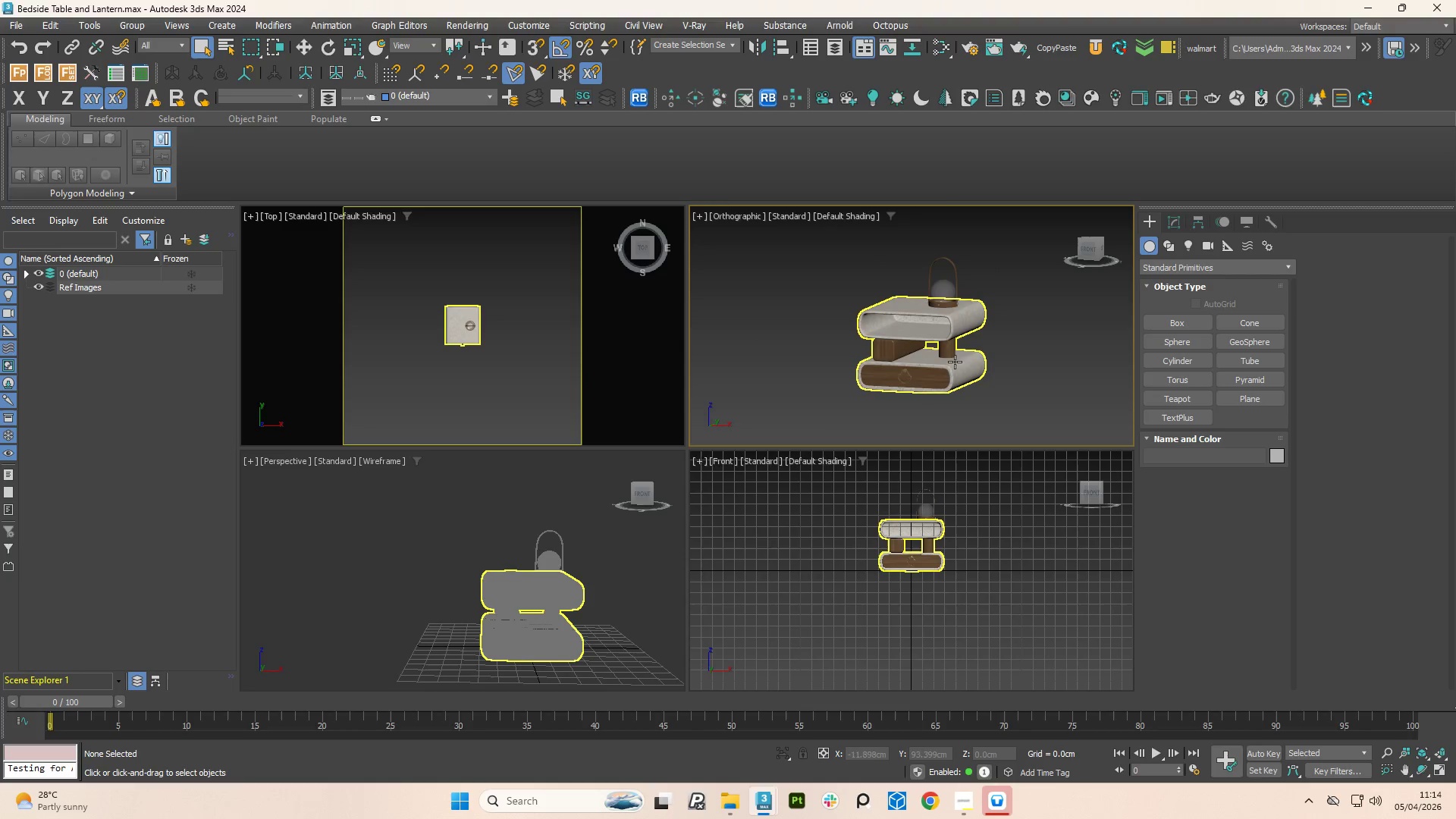 
scroll: coordinate [949, 286], scroll_direction: up, amount: 3.0
 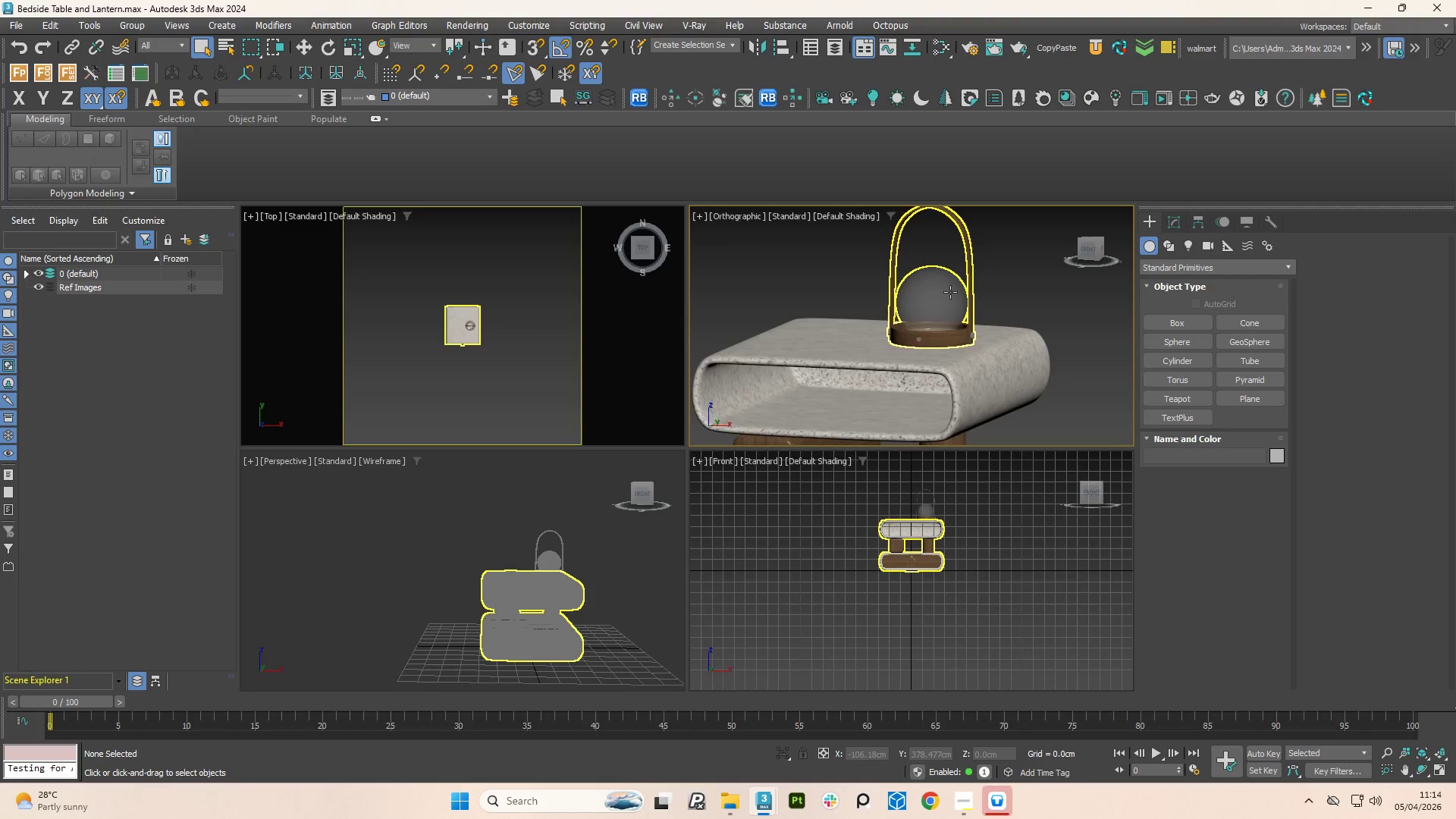 
scroll: coordinate [950, 292], scroll_direction: down, amount: 3.0
 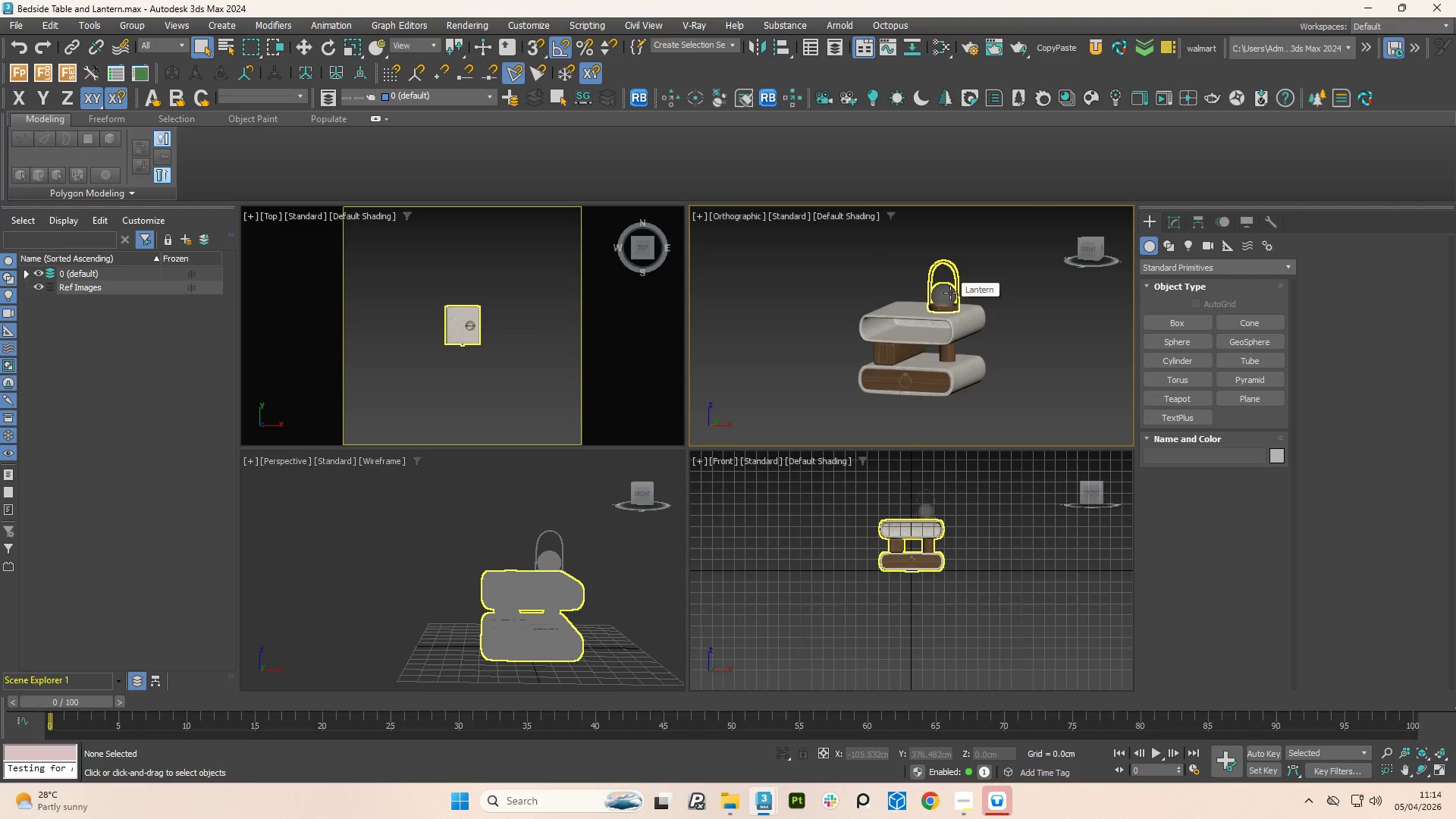 
scroll: coordinate [938, 297], scroll_direction: up, amount: 8.0
 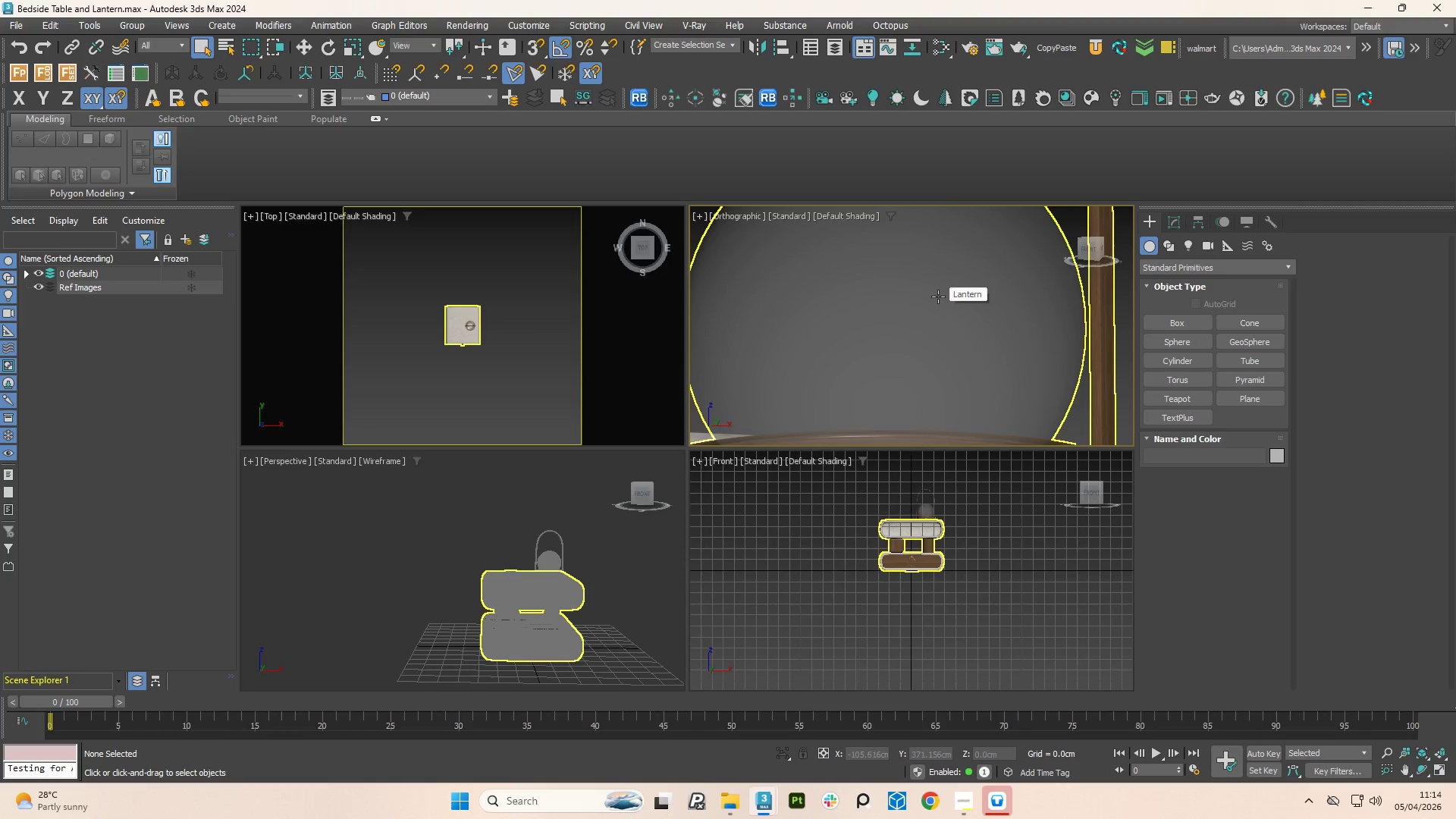 
scroll: coordinate [938, 297], scroll_direction: down, amount: 3.0
 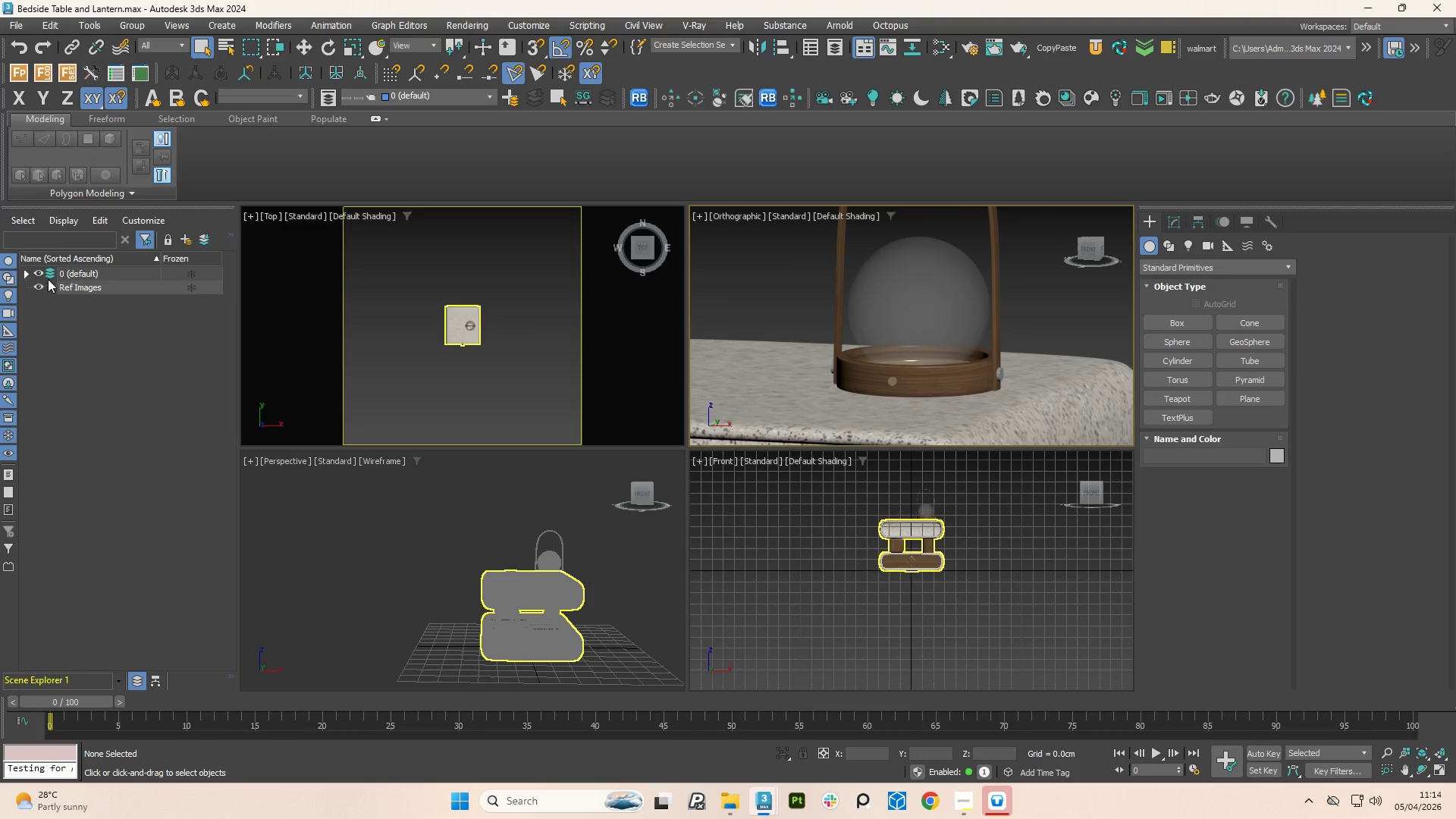 
left_click([27, 271])
 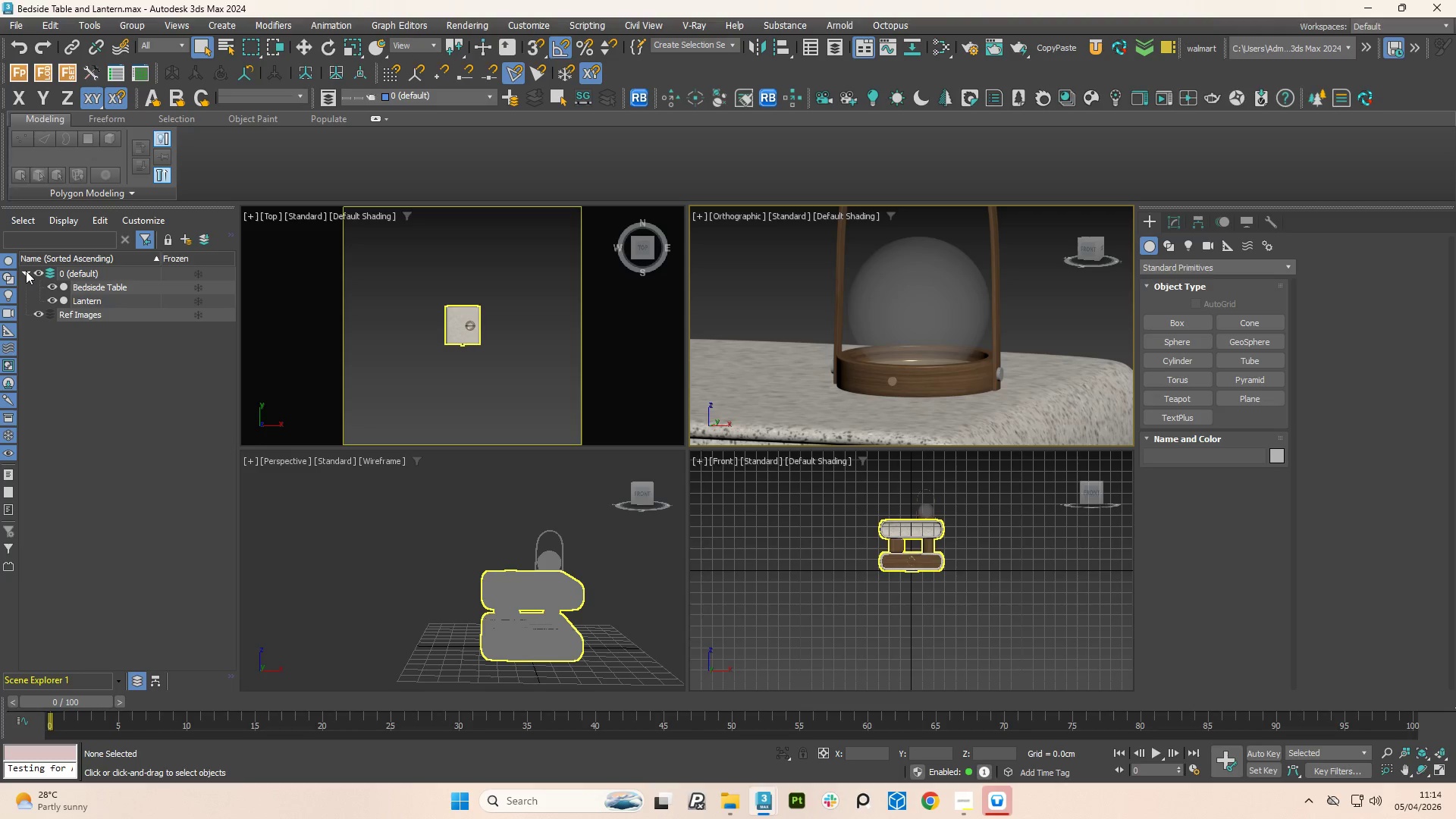 
left_click([26, 271])
 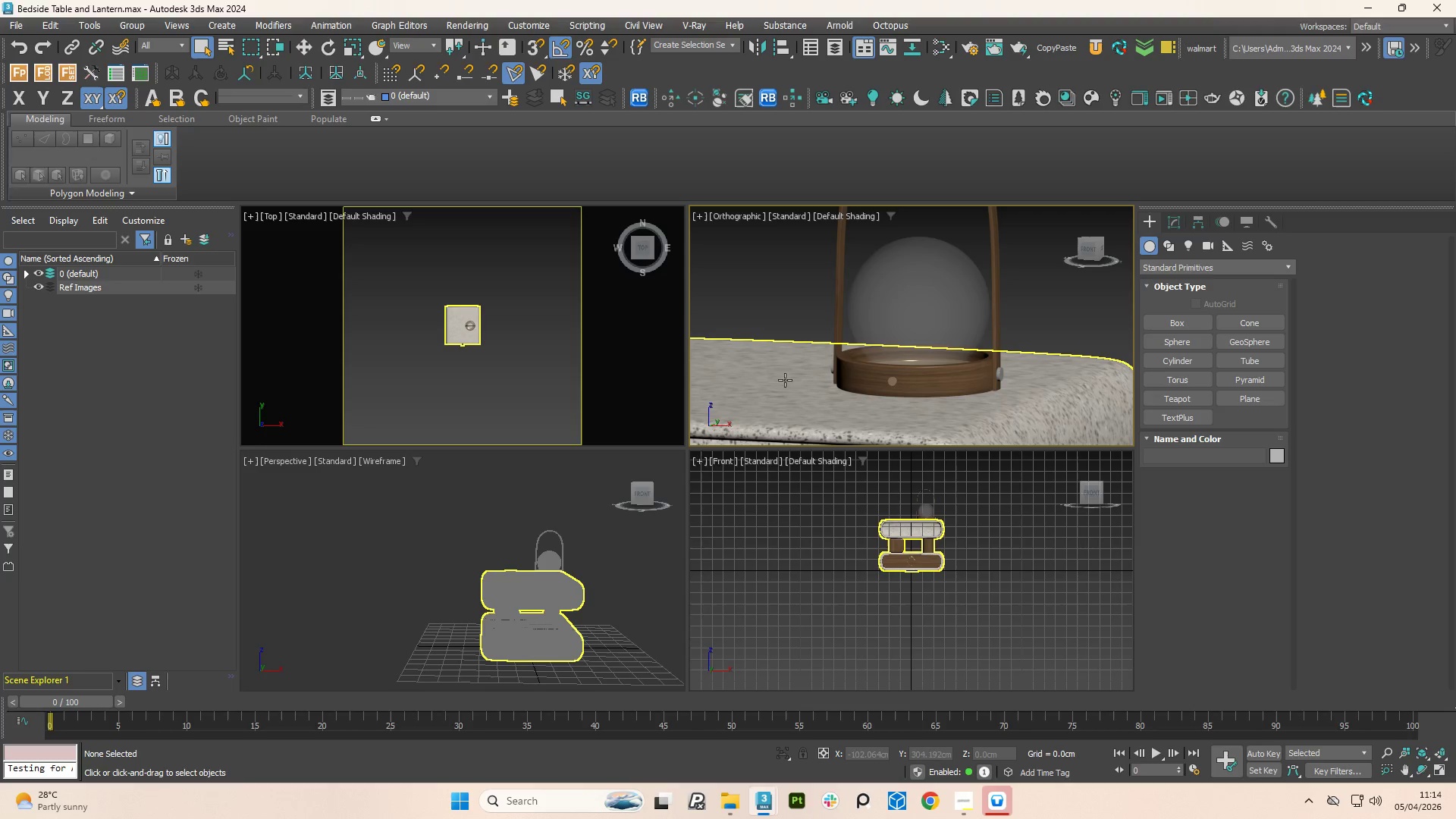 
scroll: coordinate [954, 344], scroll_direction: down, amount: 4.0
 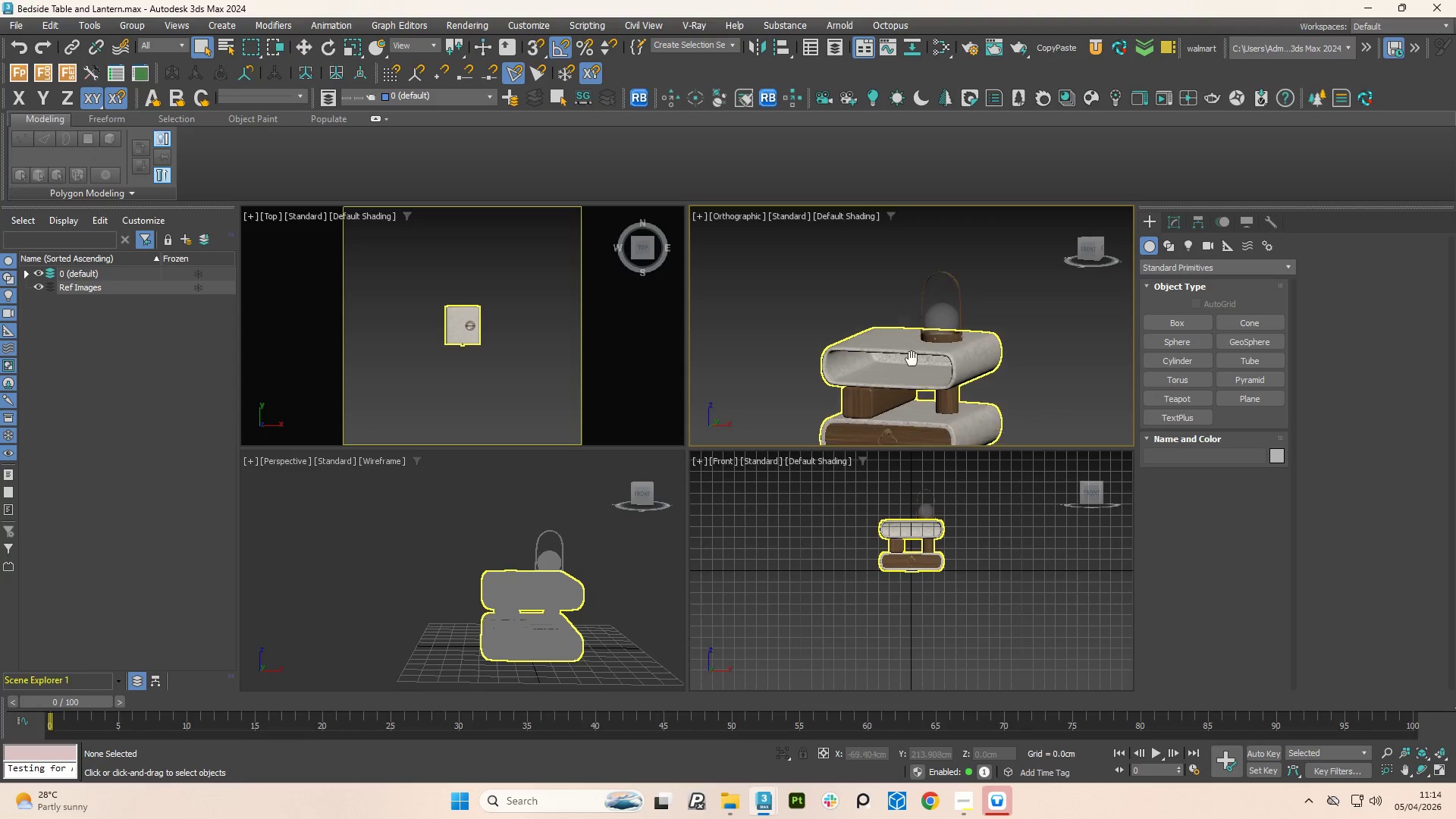 
scroll: coordinate [908, 331], scroll_direction: none, amount: 0.0
 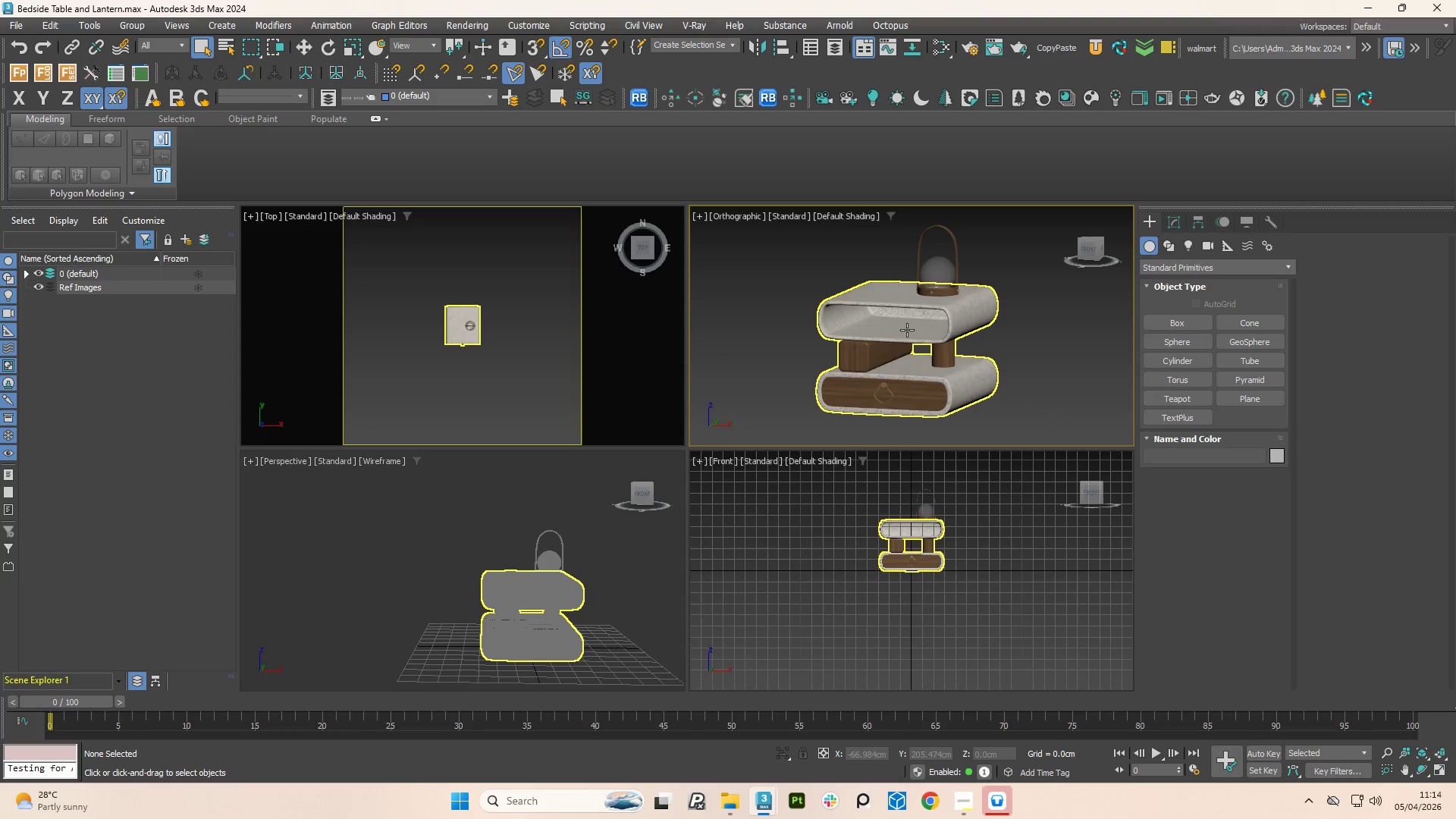 
key(M)
 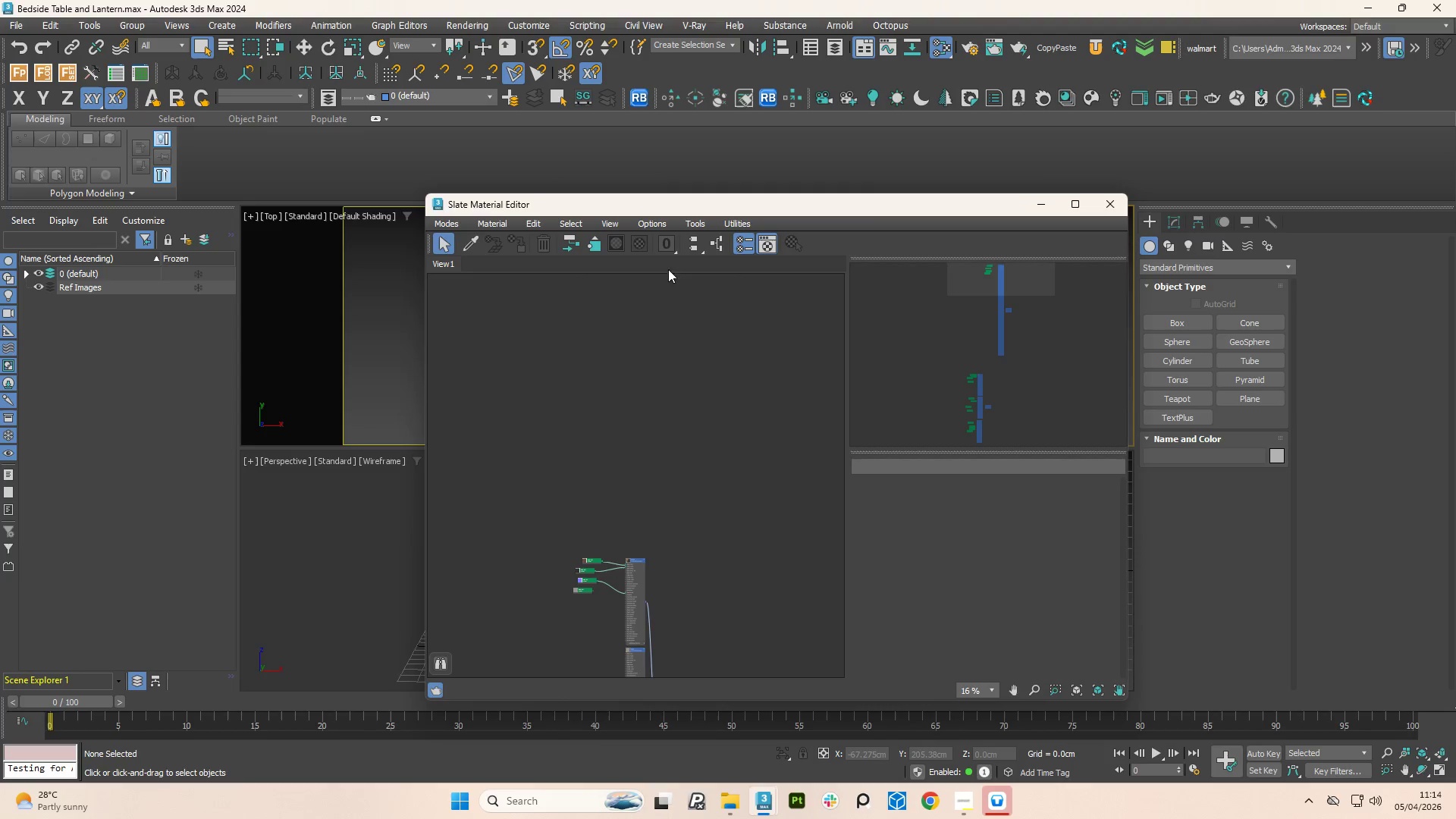 
scroll: coordinate [660, 474], scroll_direction: down, amount: 3.0
 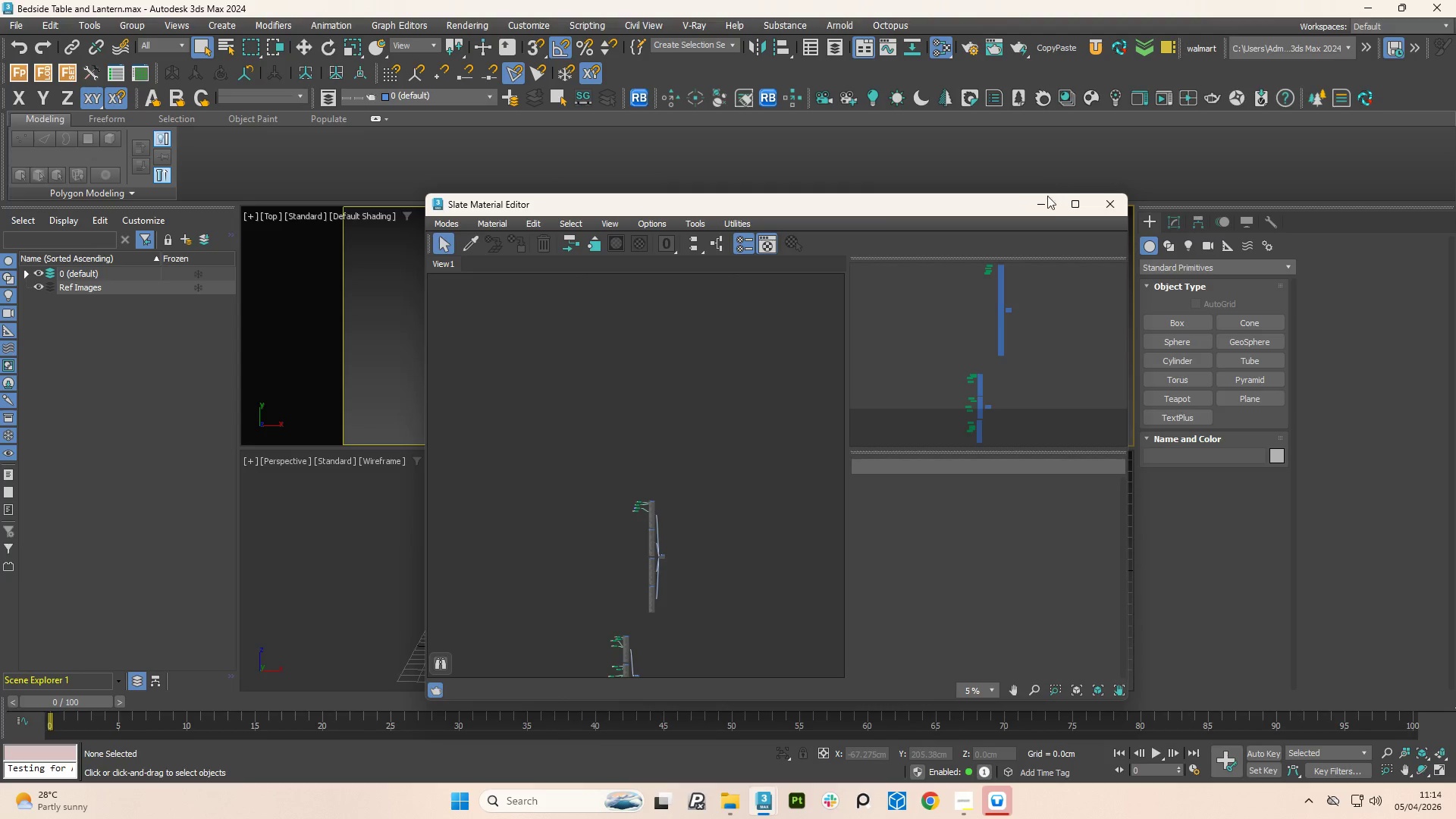 
left_click([1041, 205])
 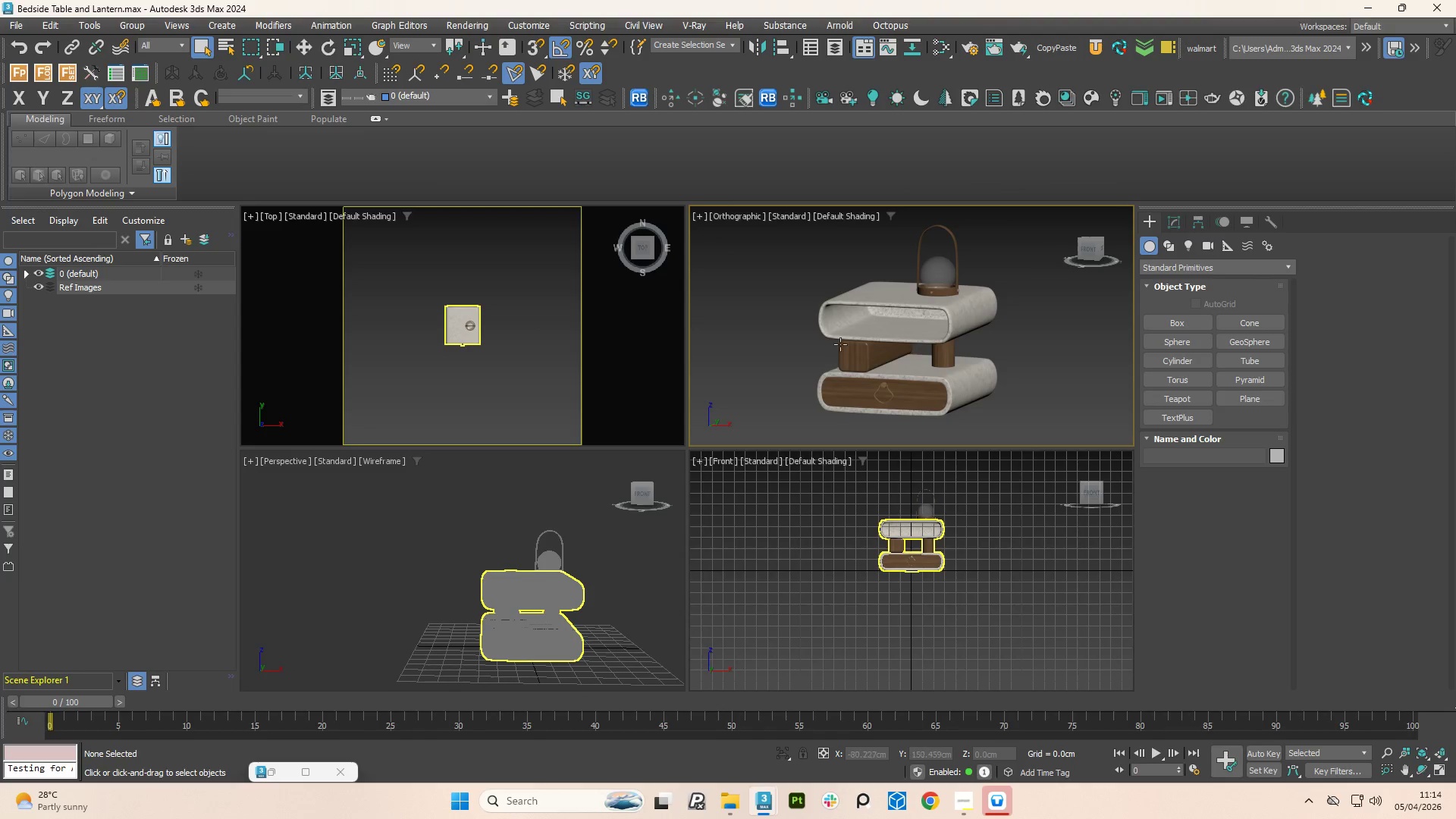 
scroll: coordinate [894, 328], scroll_direction: down, amount: 1.0
 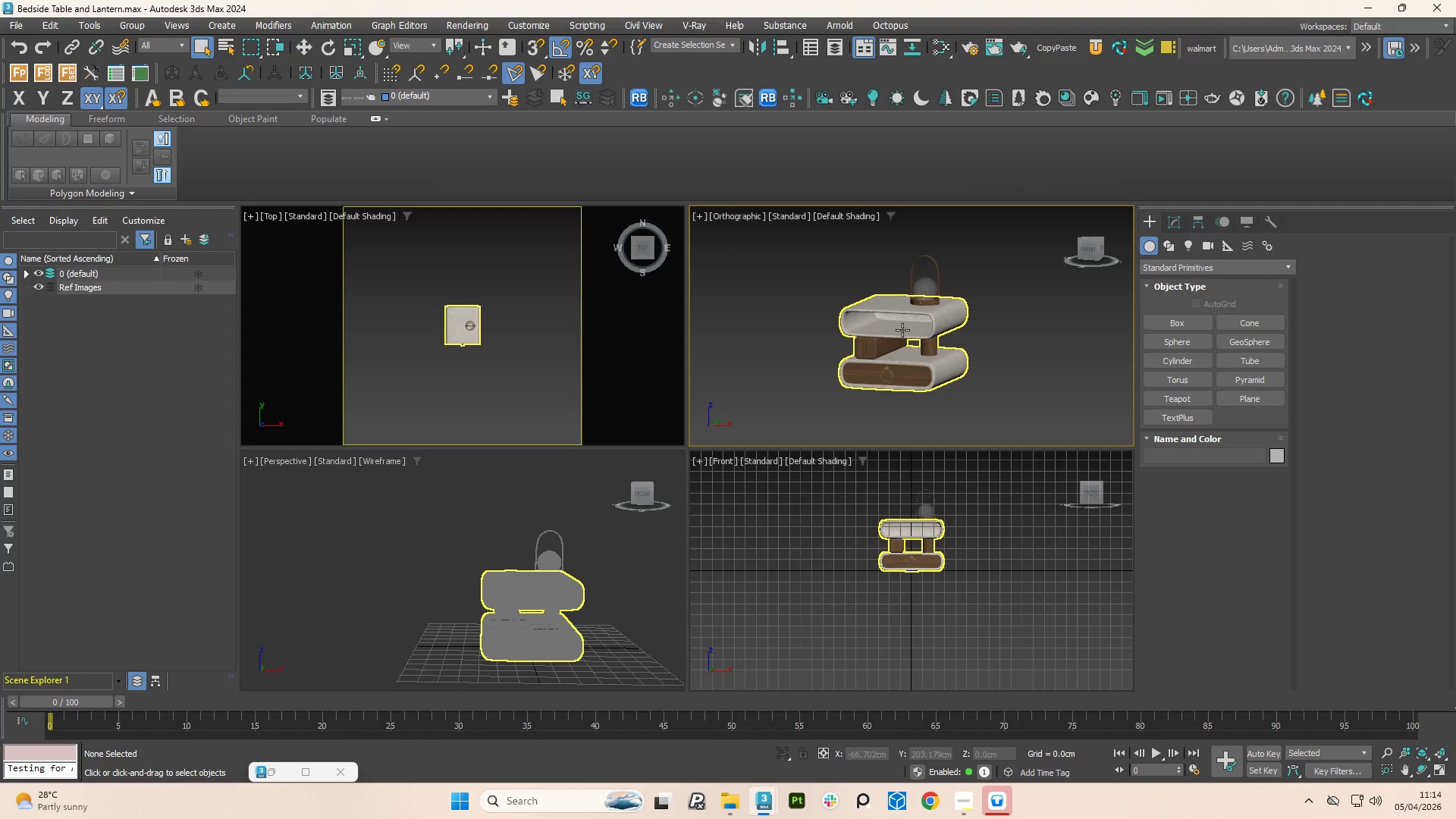 
key(T)
 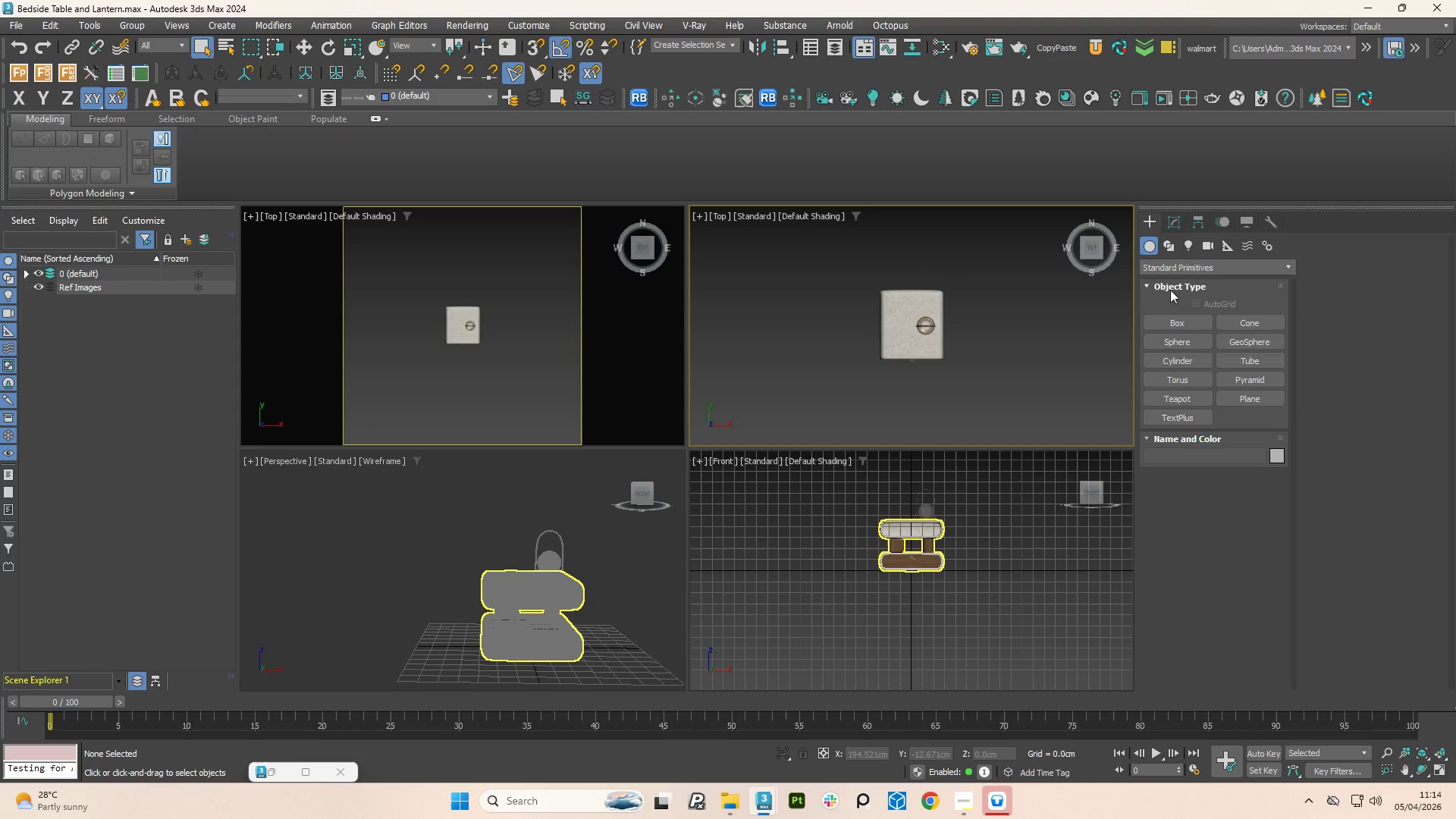 
left_click([1177, 360])
 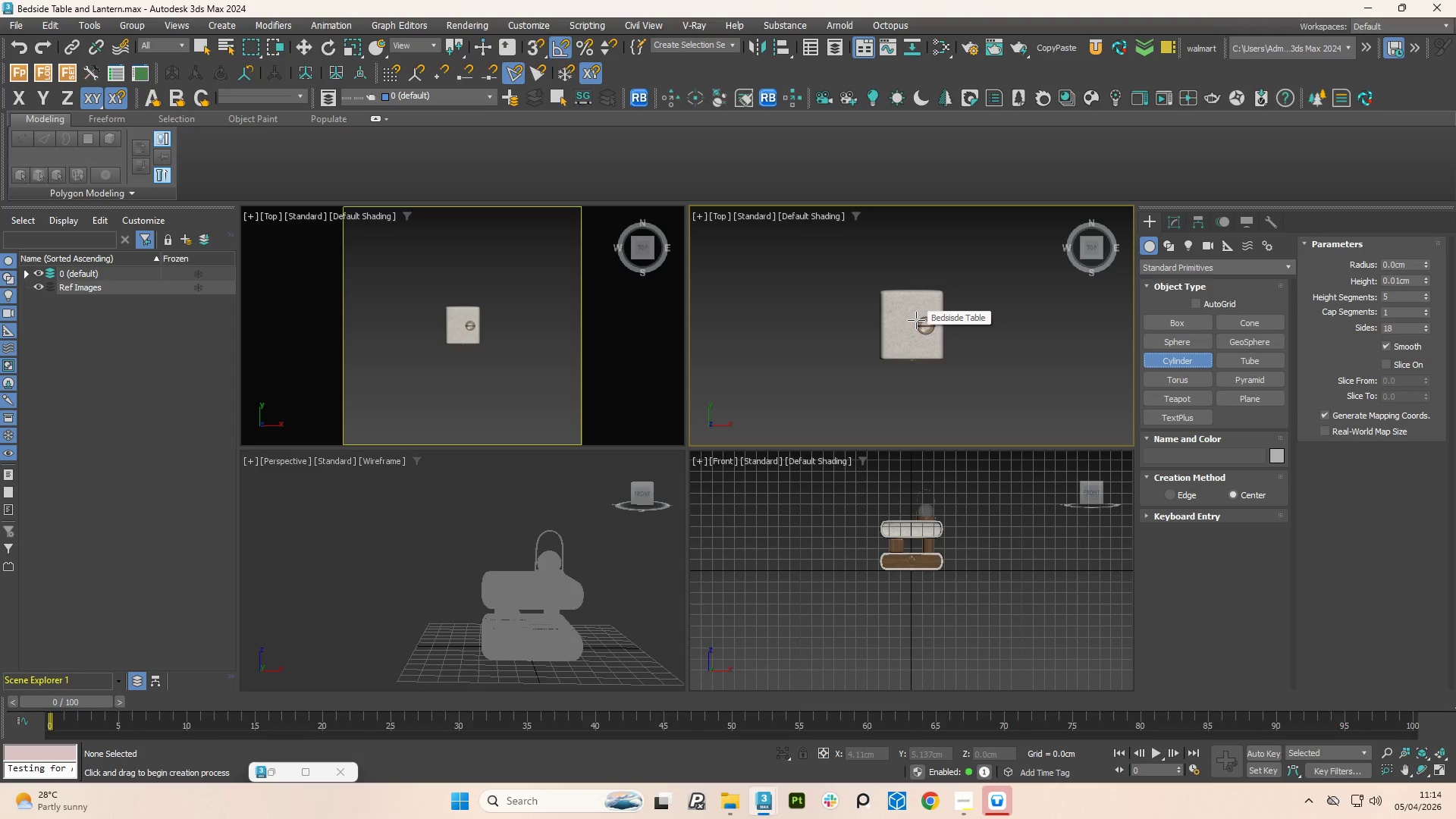 
left_click_drag(start_coordinate=[915, 325], to_coordinate=[1003, 526])
 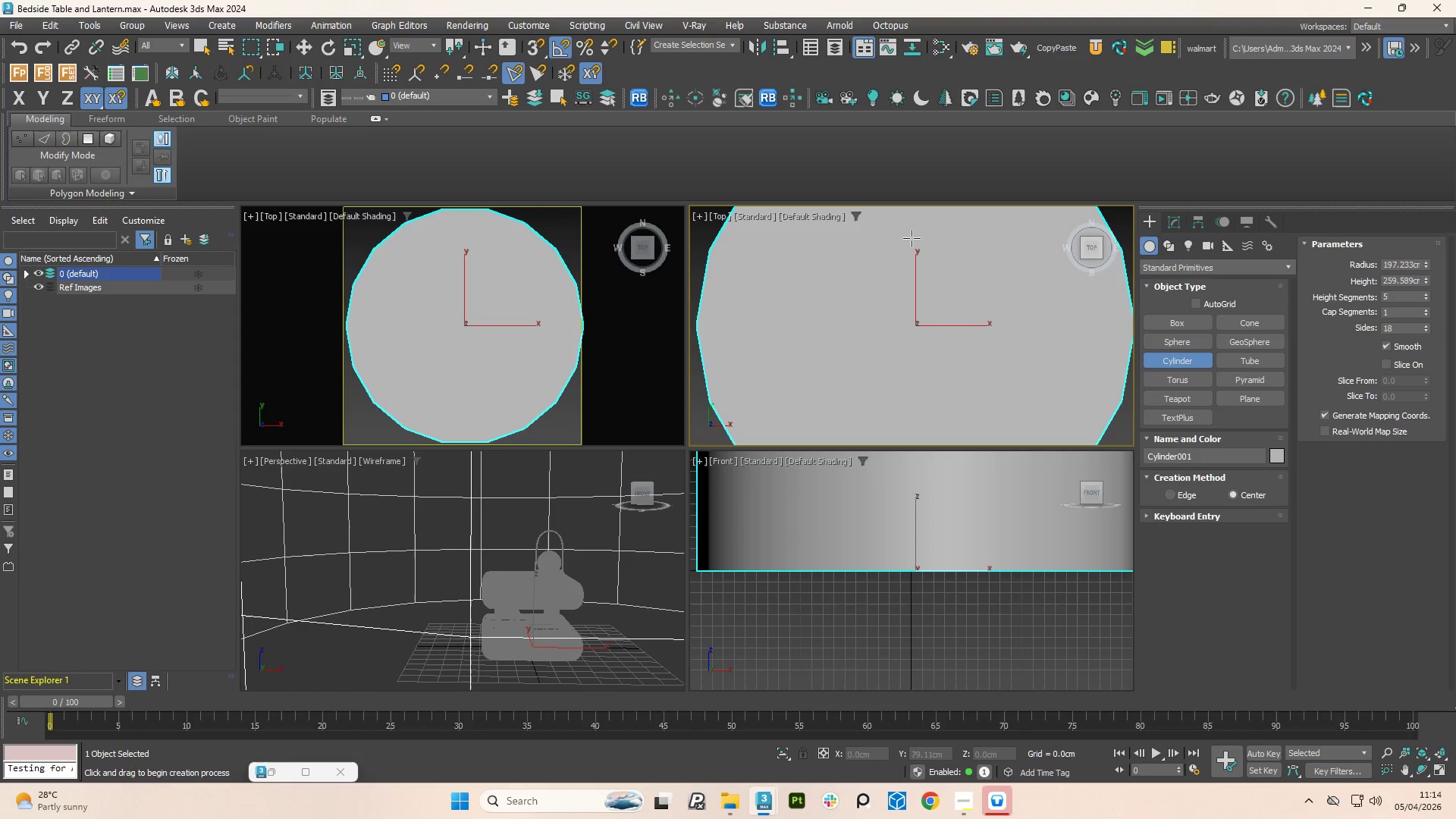 
left_click([912, 224])
 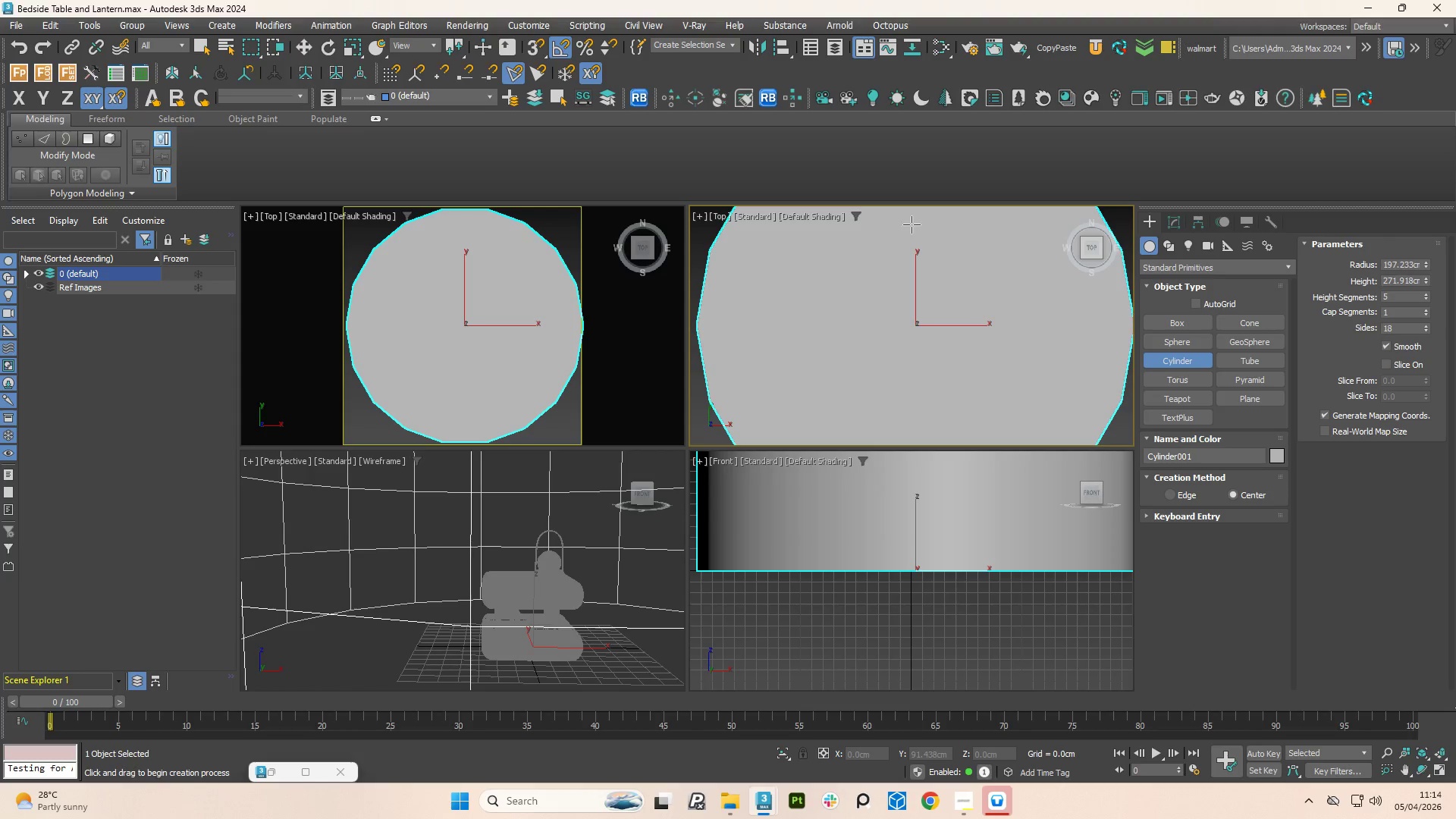 
right_click([912, 224])
 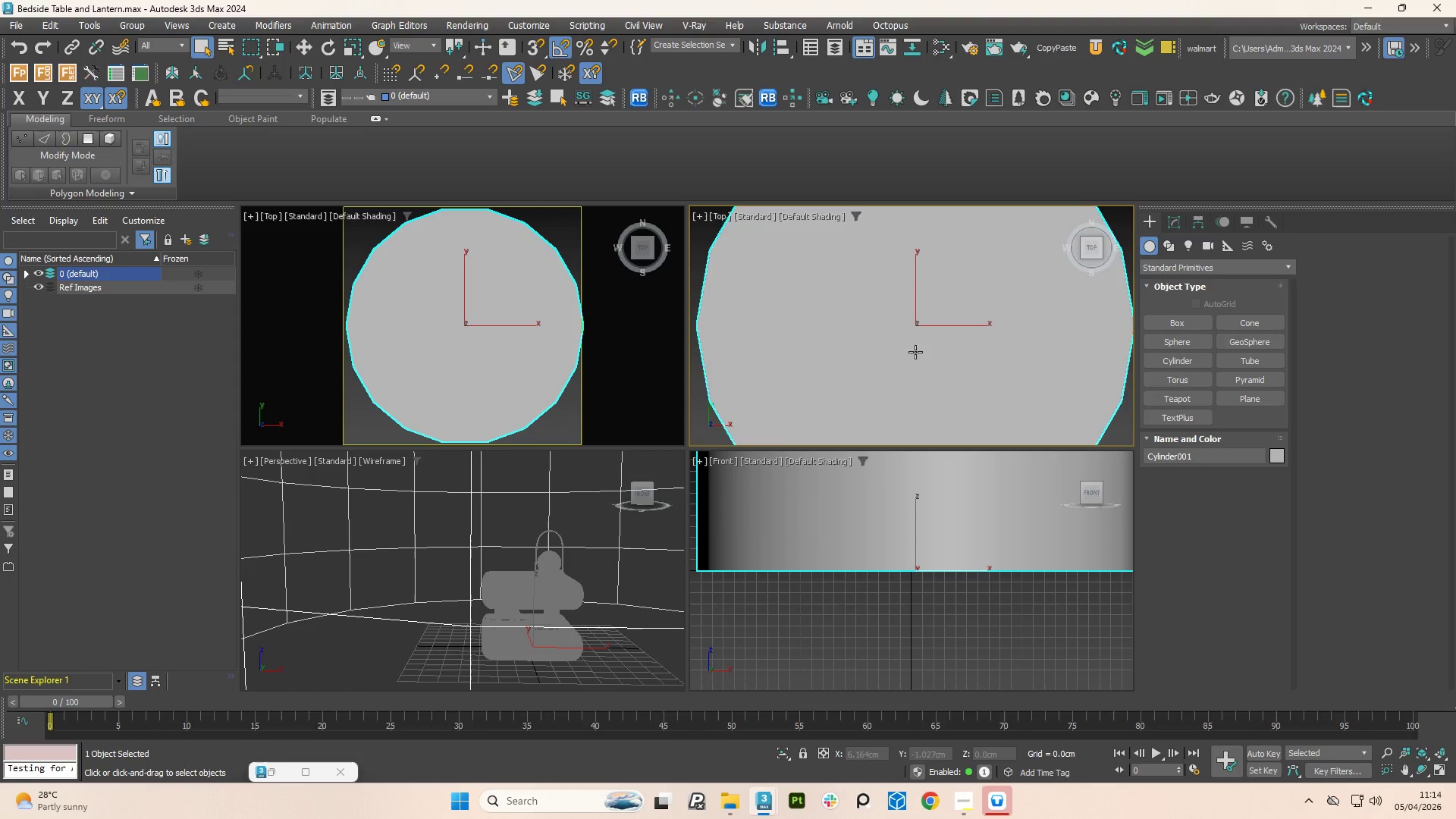 
scroll: coordinate [914, 367], scroll_direction: down, amount: 4.0
 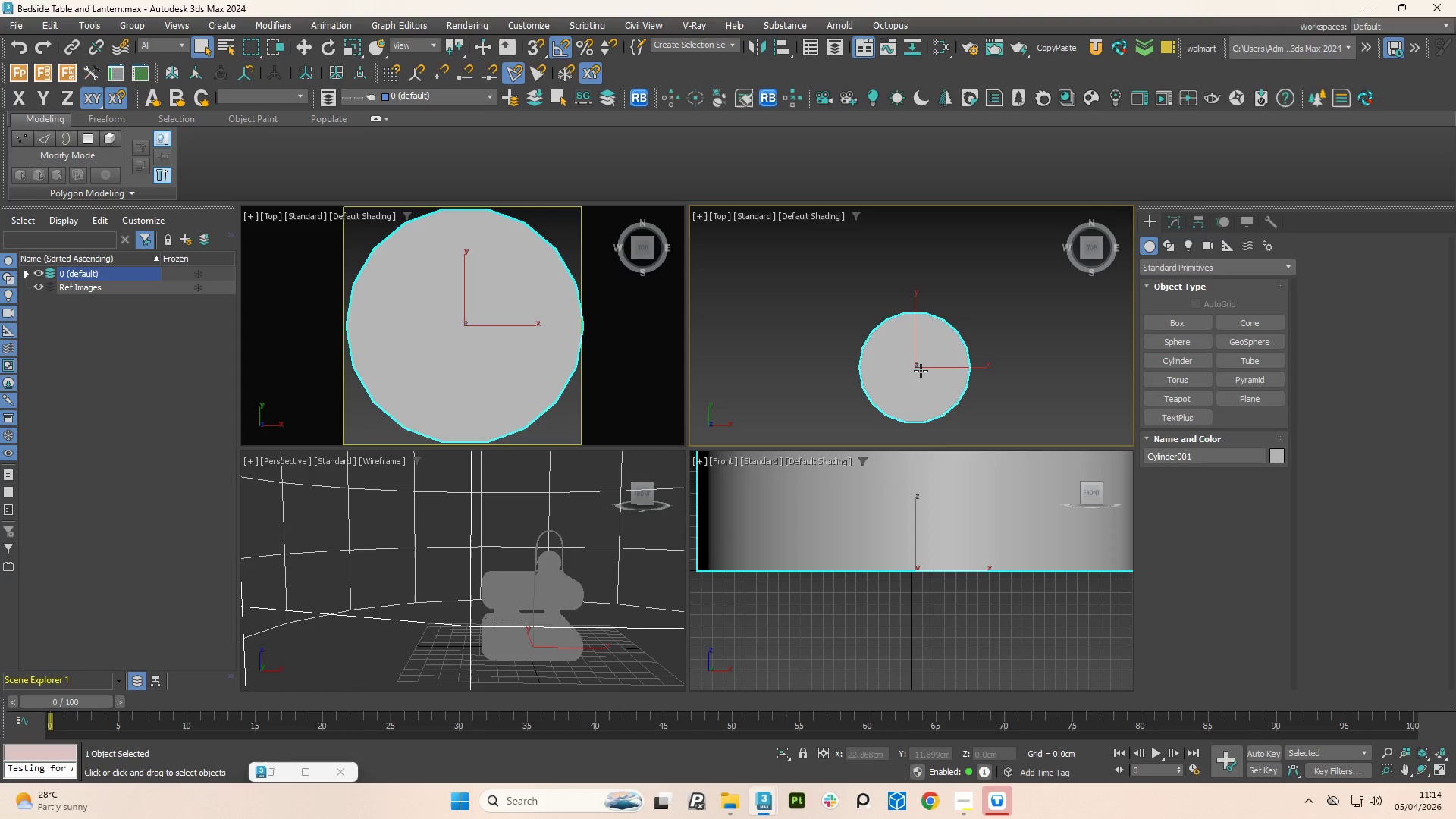 
middle_click([921, 371])
 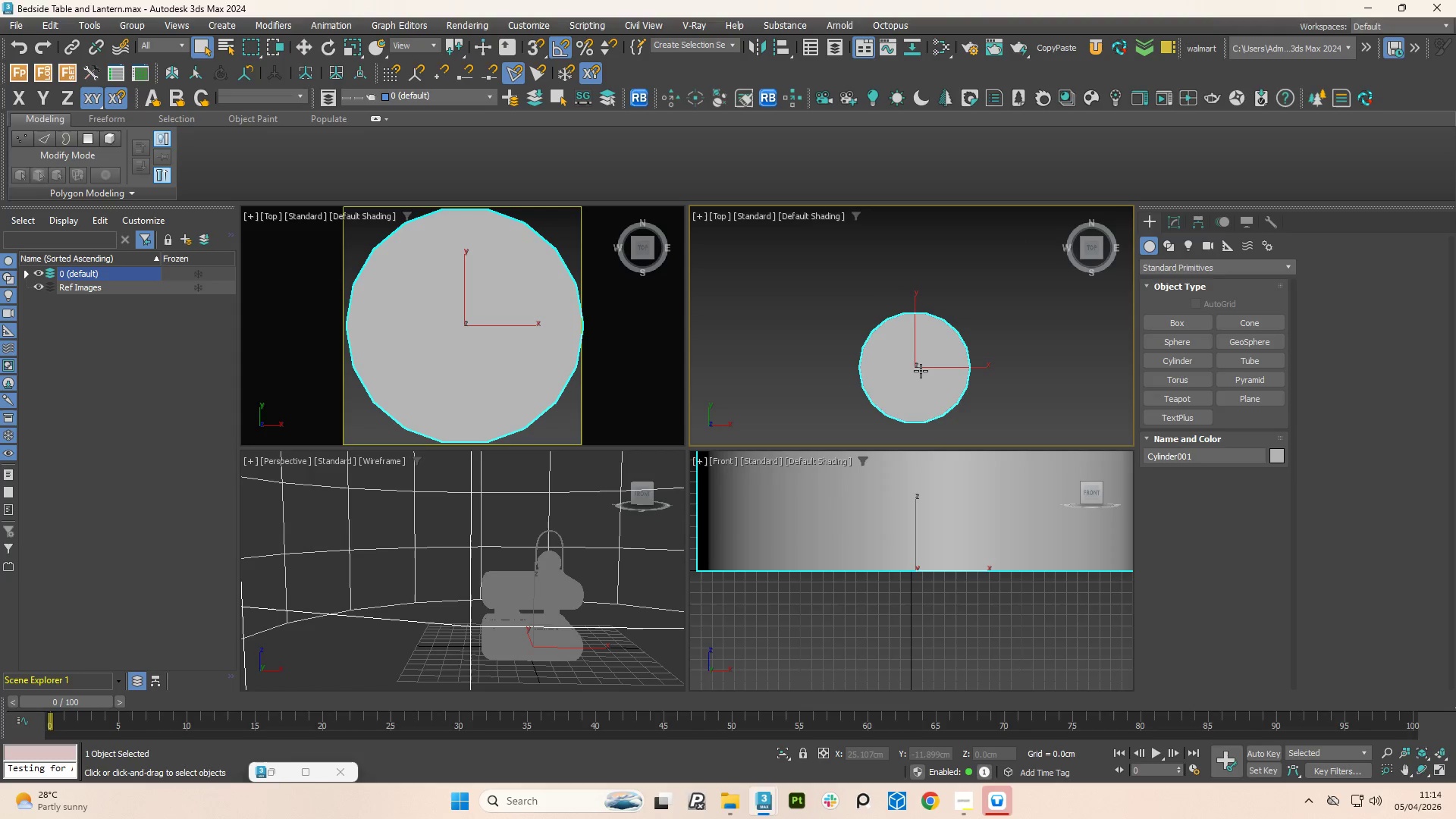 
scroll: coordinate [923, 371], scroll_direction: up, amount: 1.0
 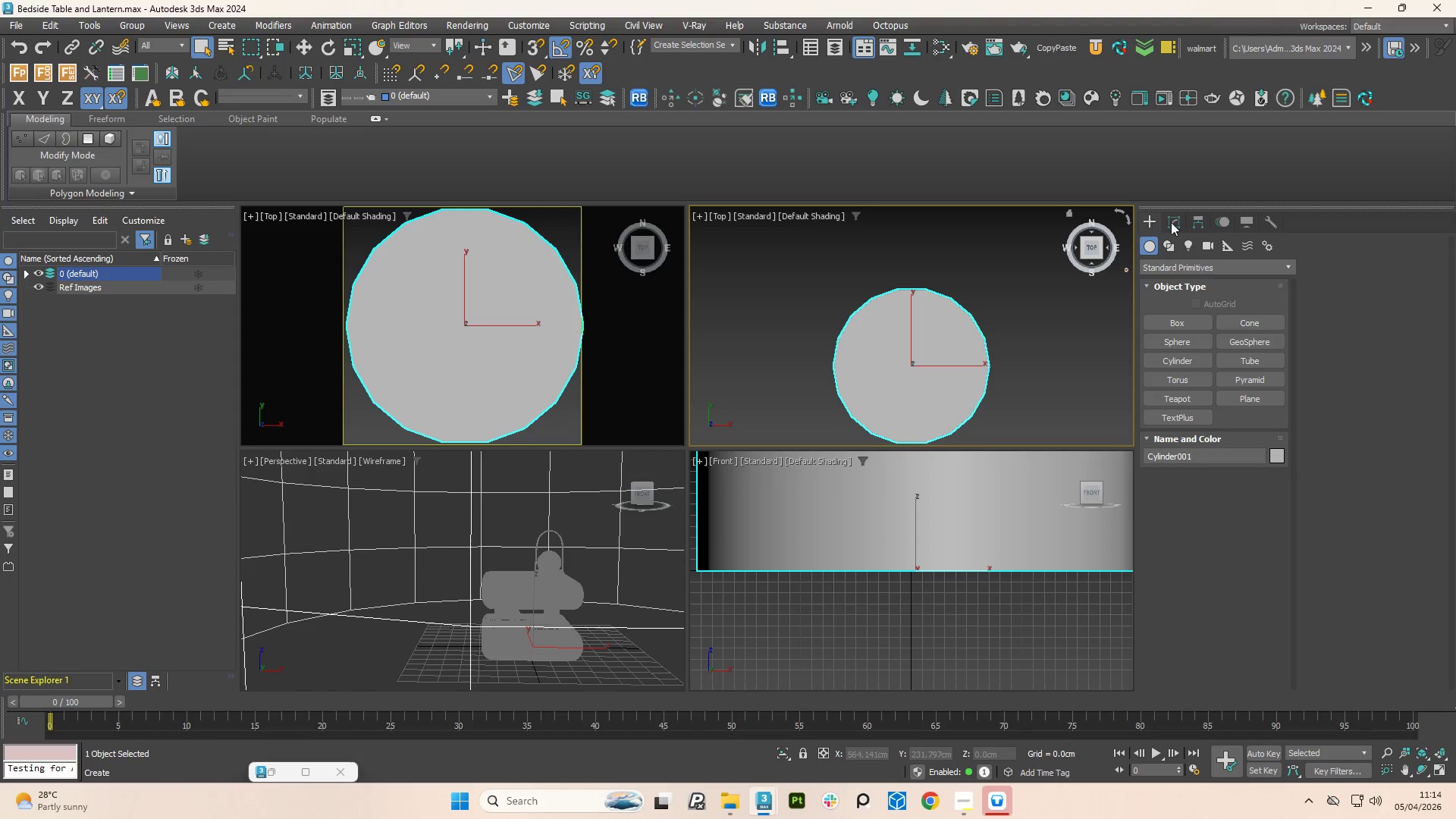 
left_click([1178, 224])
 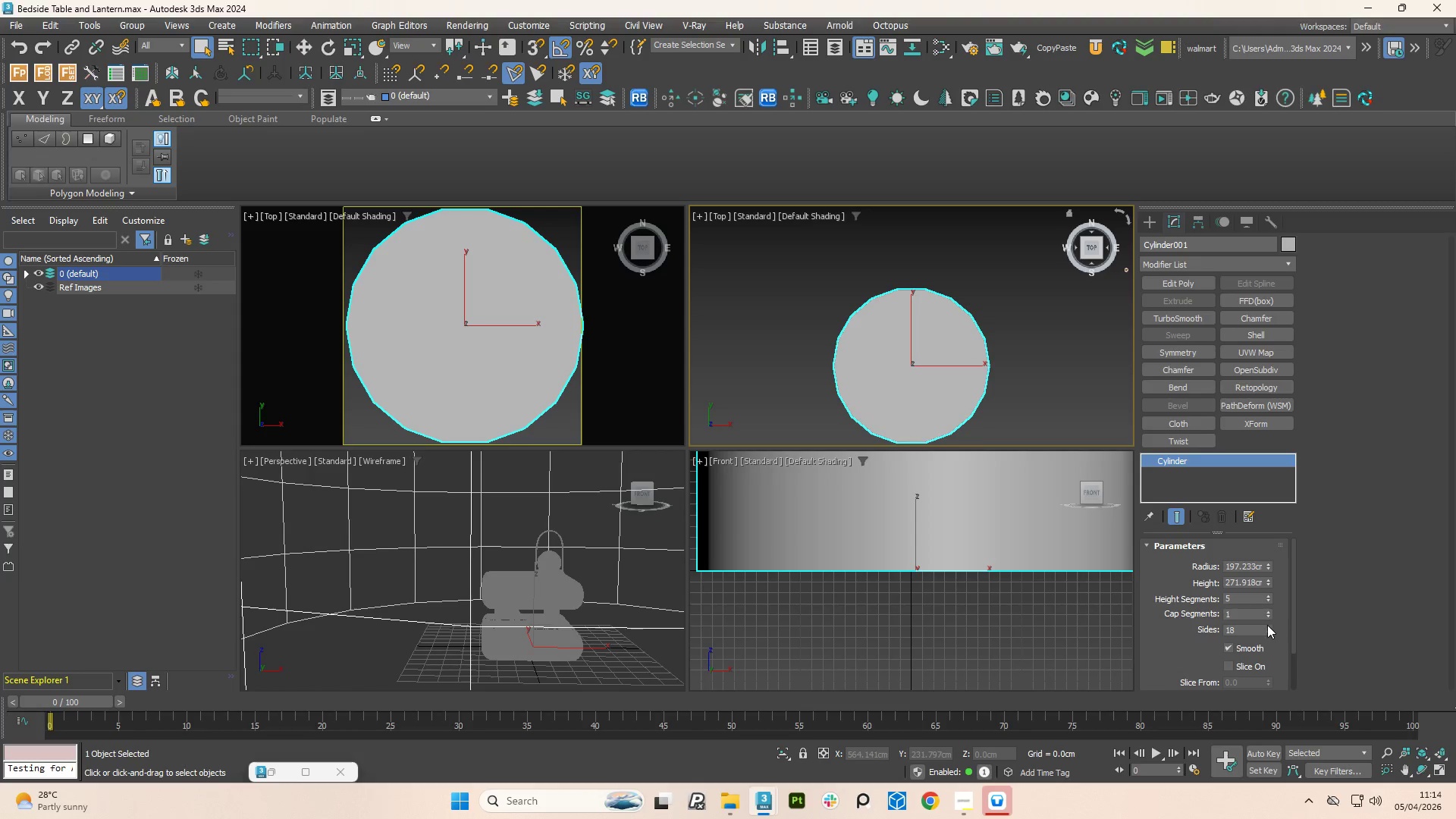 
double_click([1251, 632])
 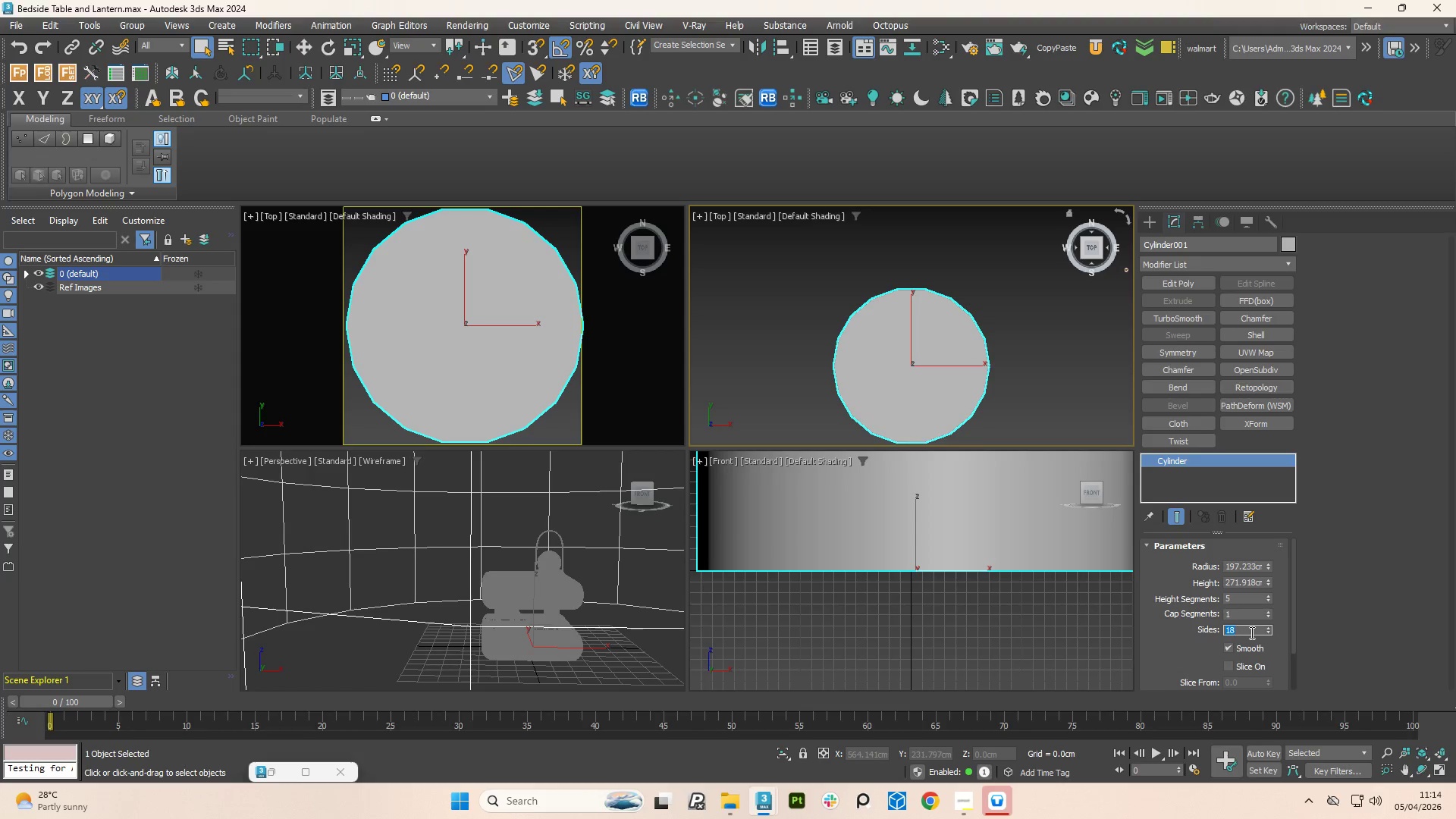 
key(Numpad3)
 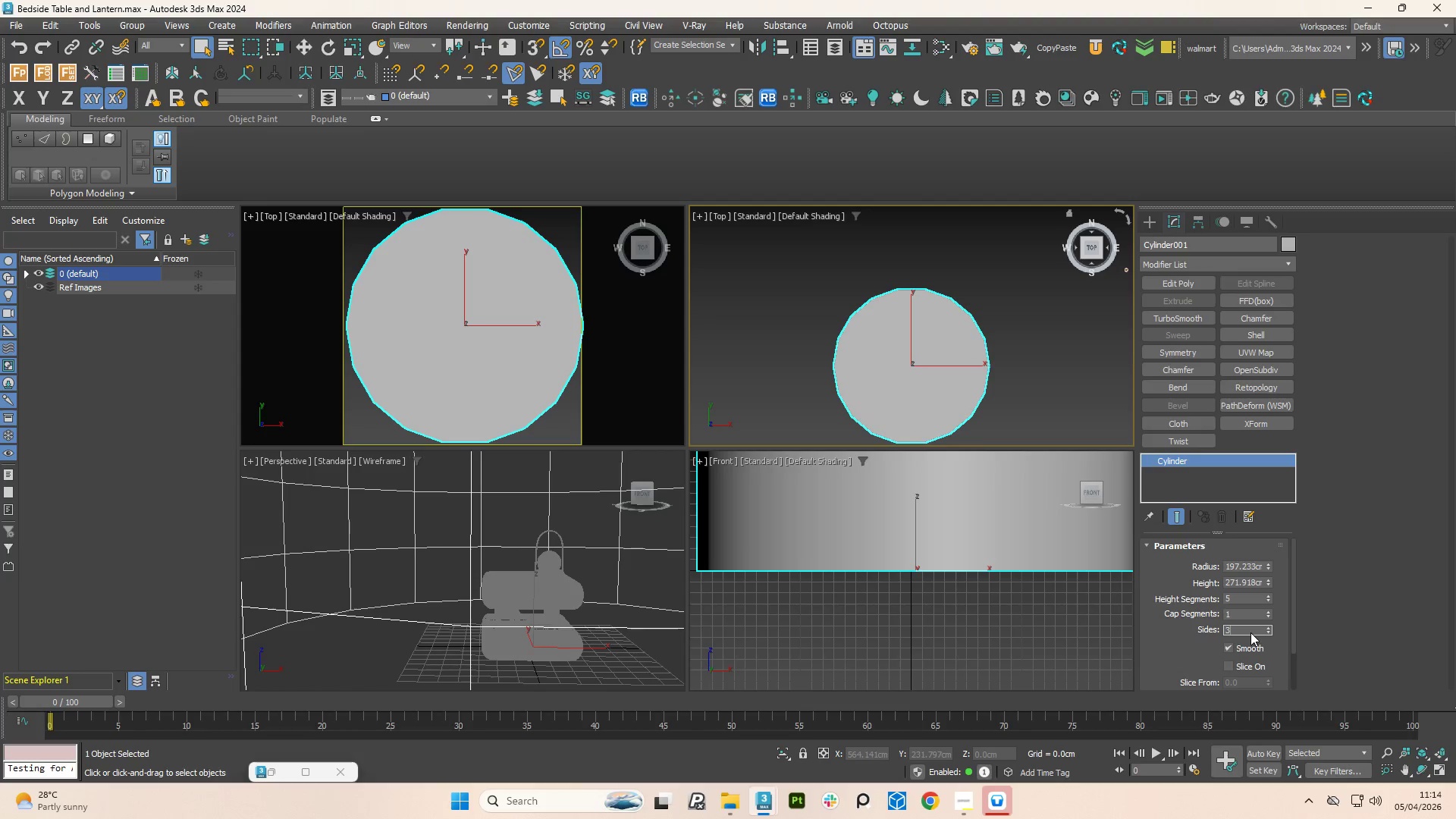 
key(Numpad2)
 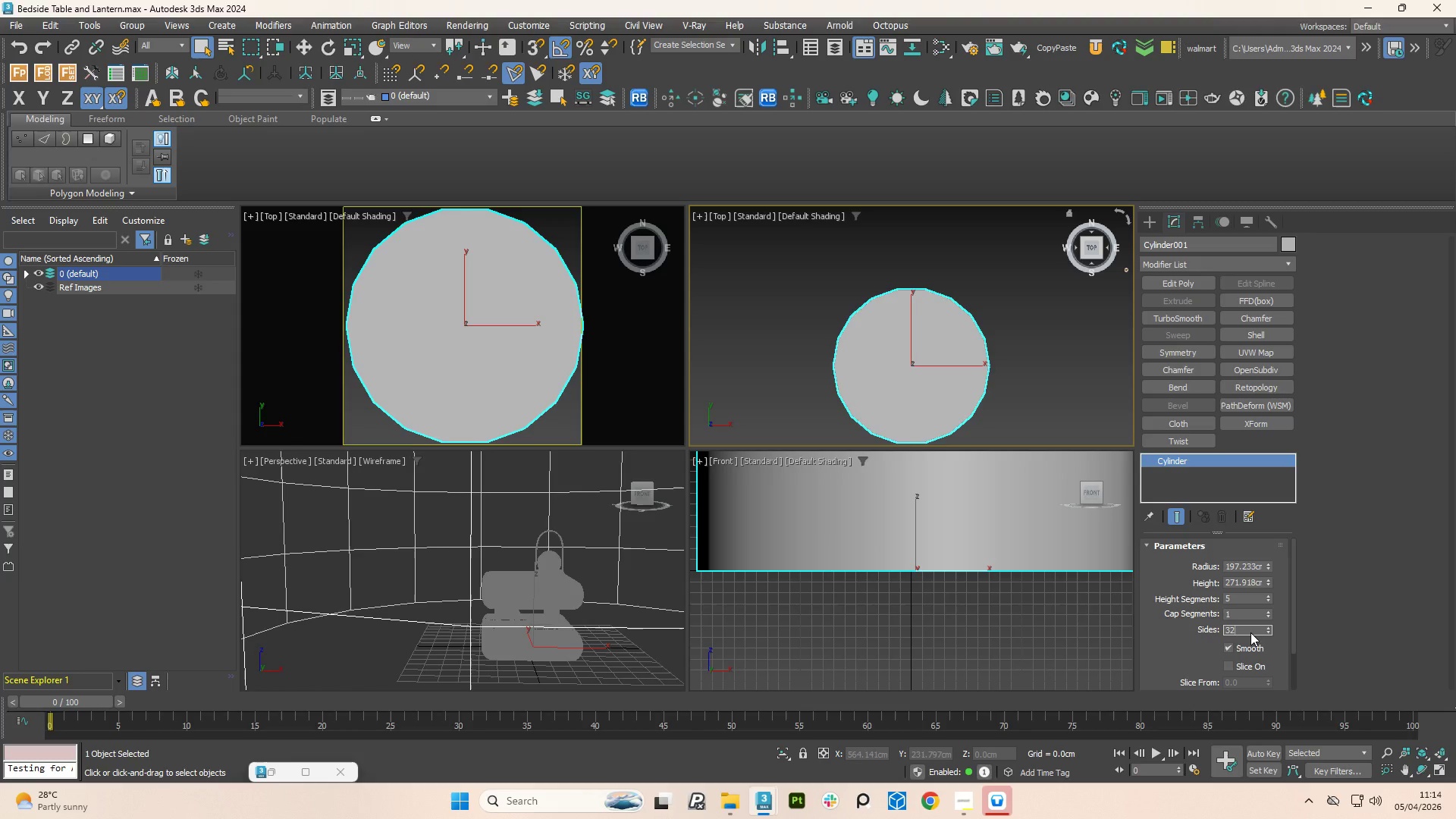 
key(NumpadEnter)
 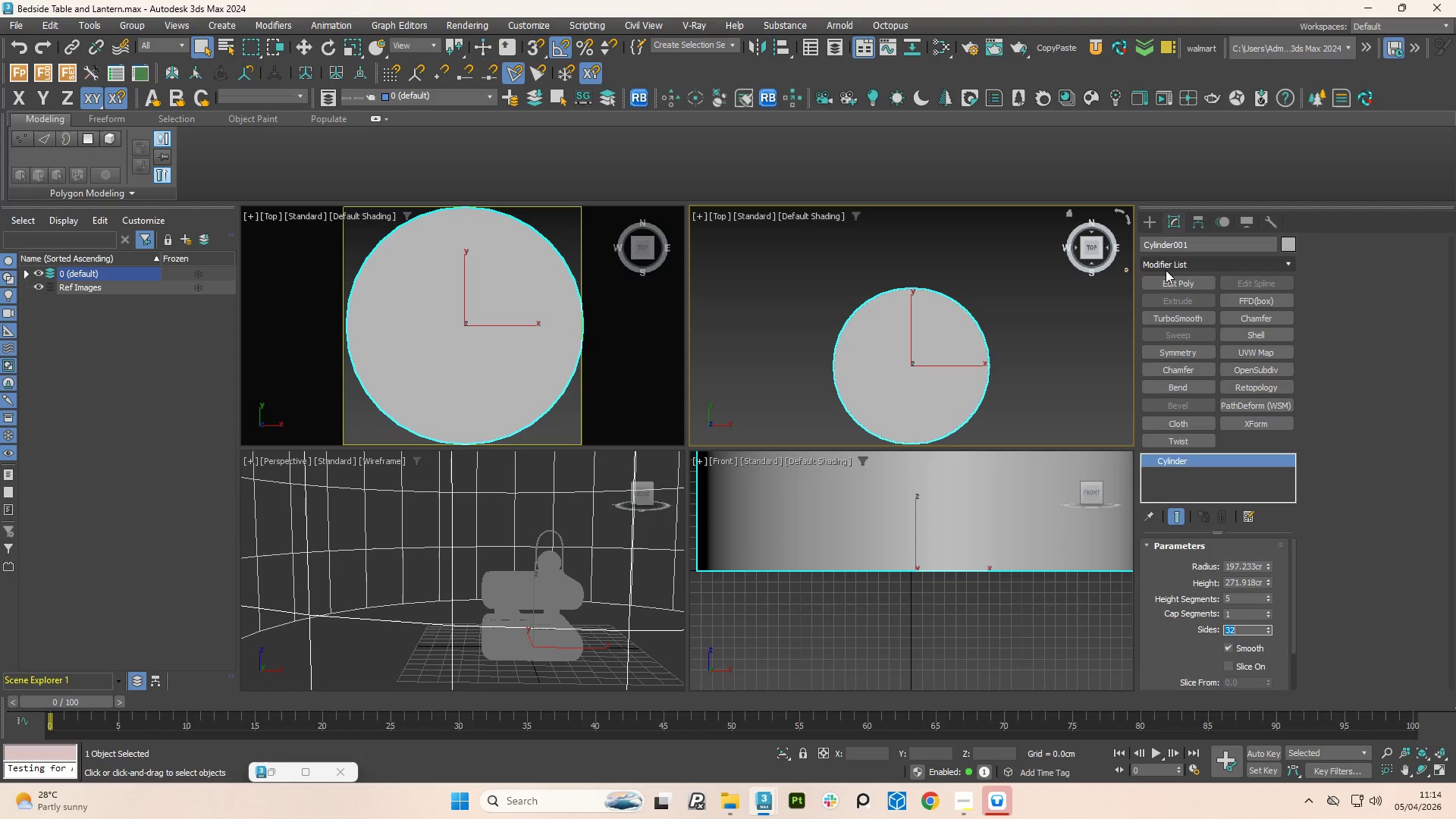 
hold_key(key=AltLeft, duration=0.92)
 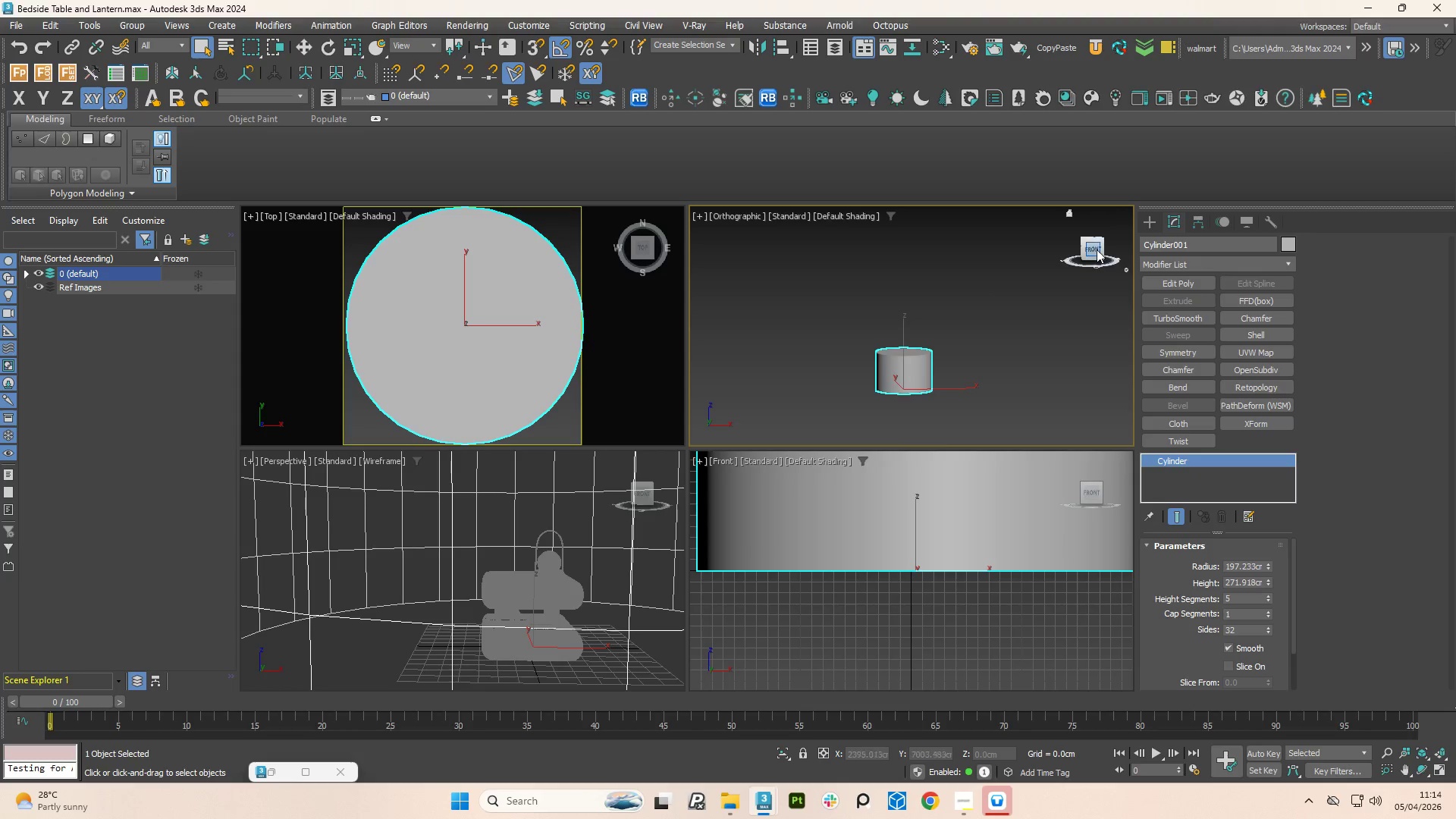 
scroll: coordinate [921, 380], scroll_direction: down, amount: 3.0
 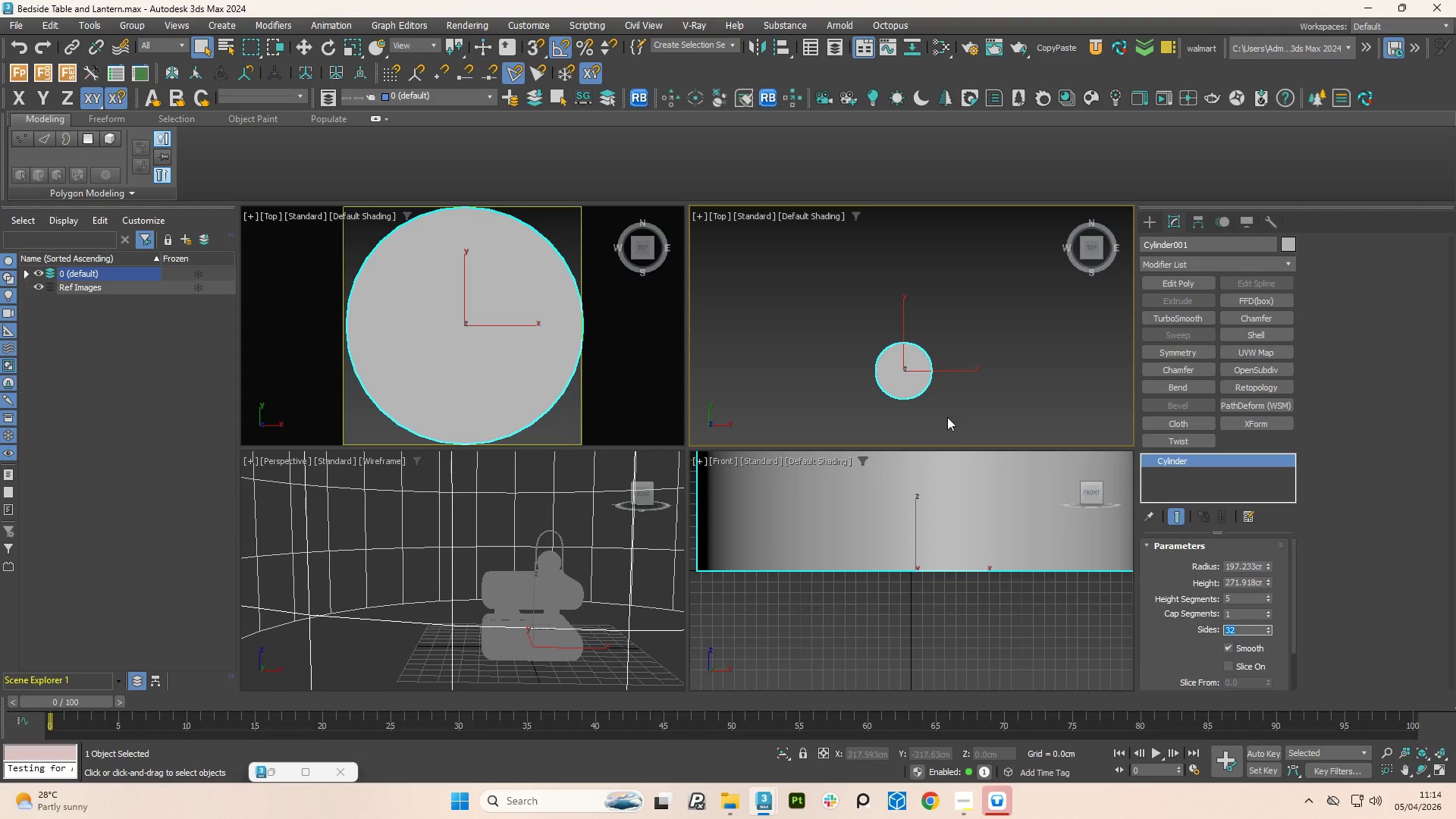 
left_click([1094, 248])
 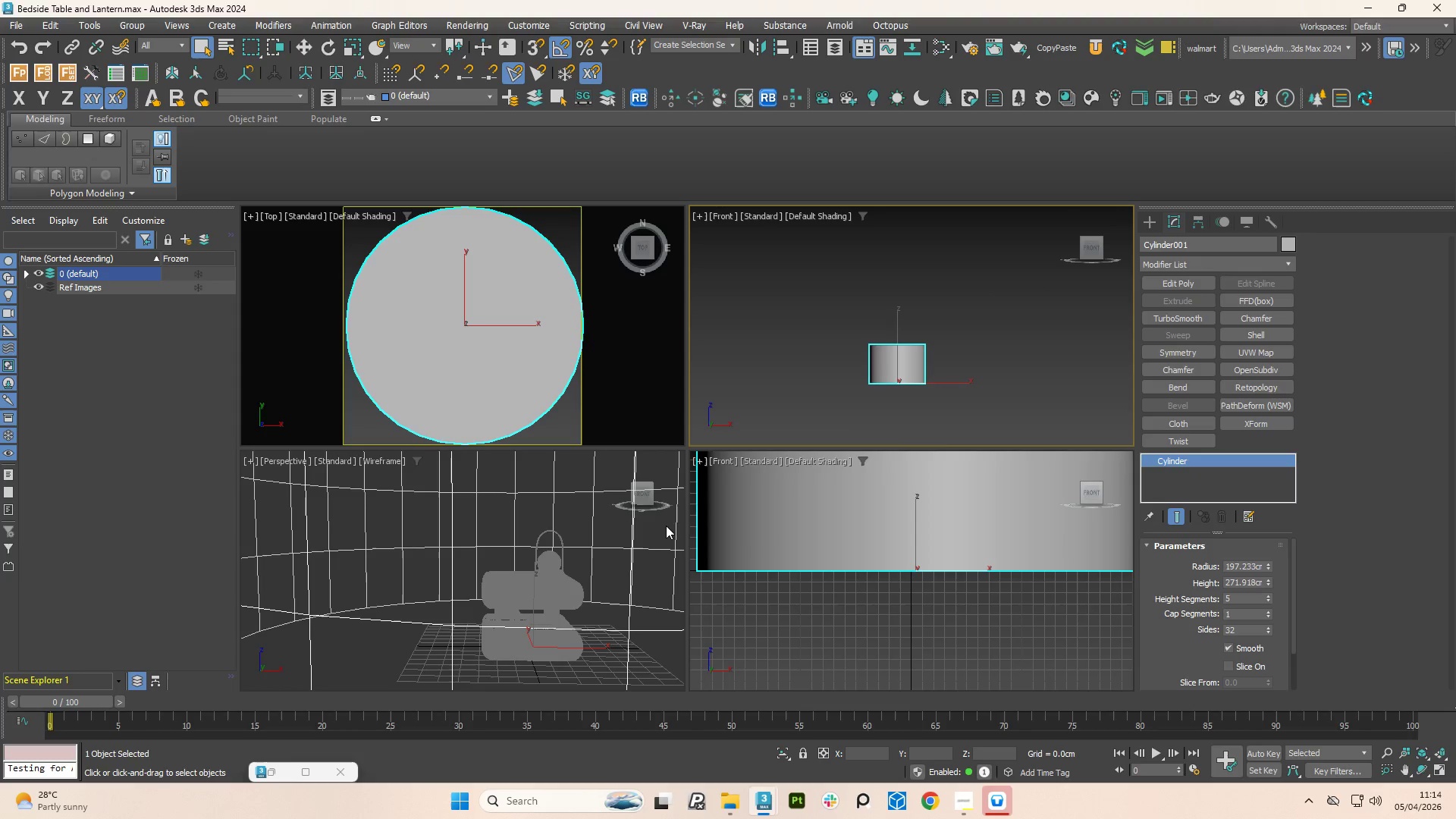 
key(F3)
 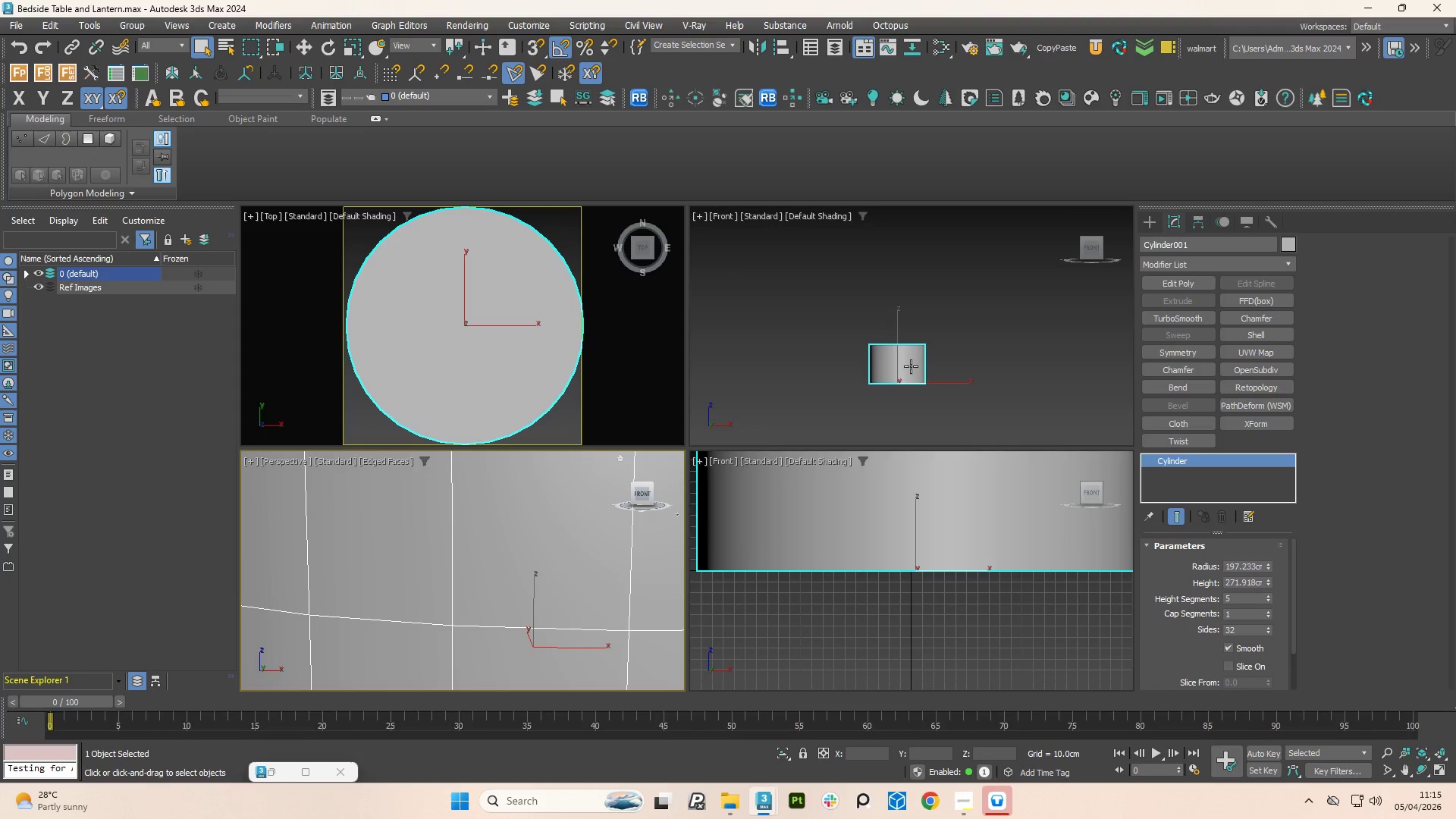 
left_click([912, 363])
 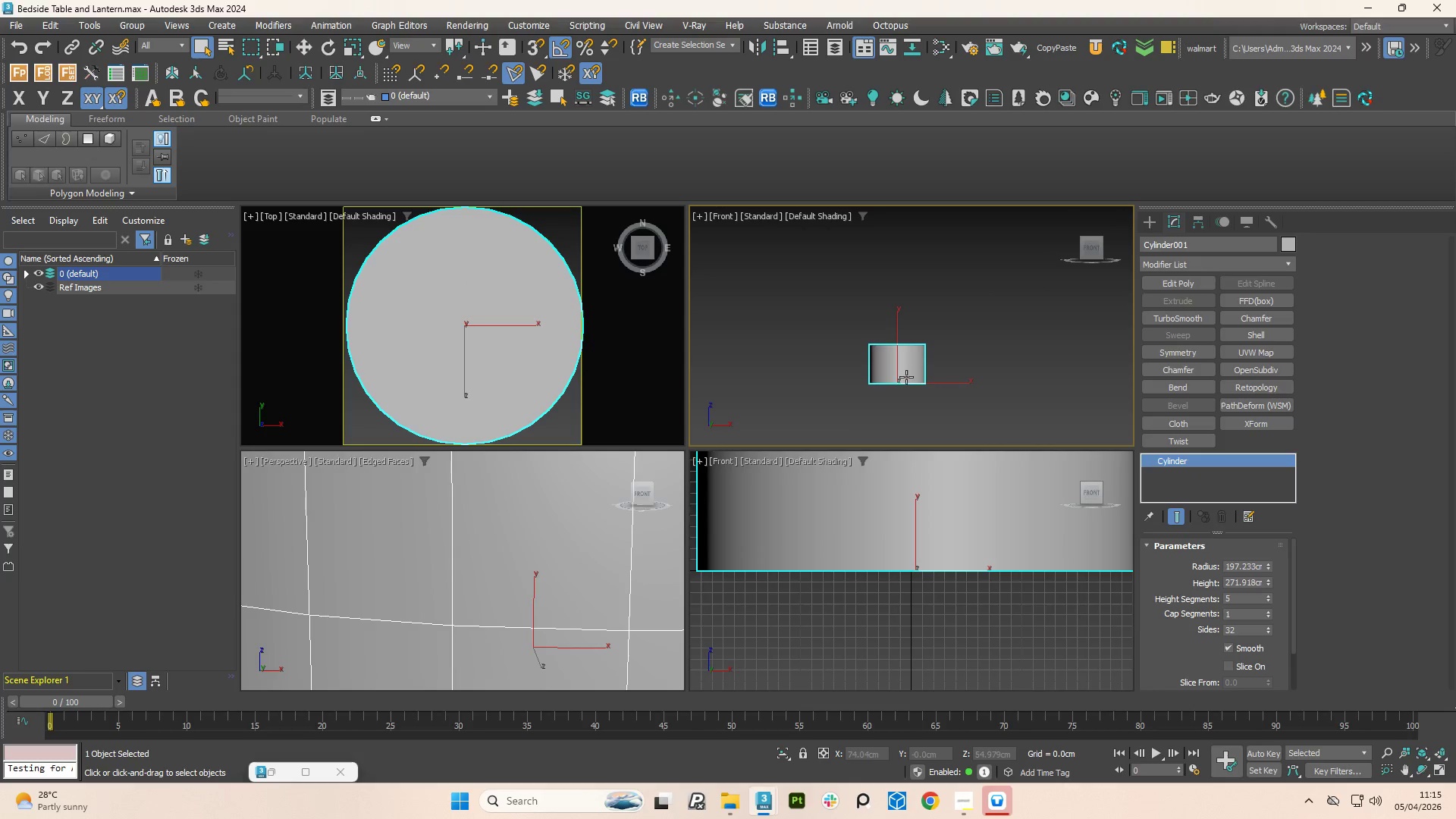 
key(W)
 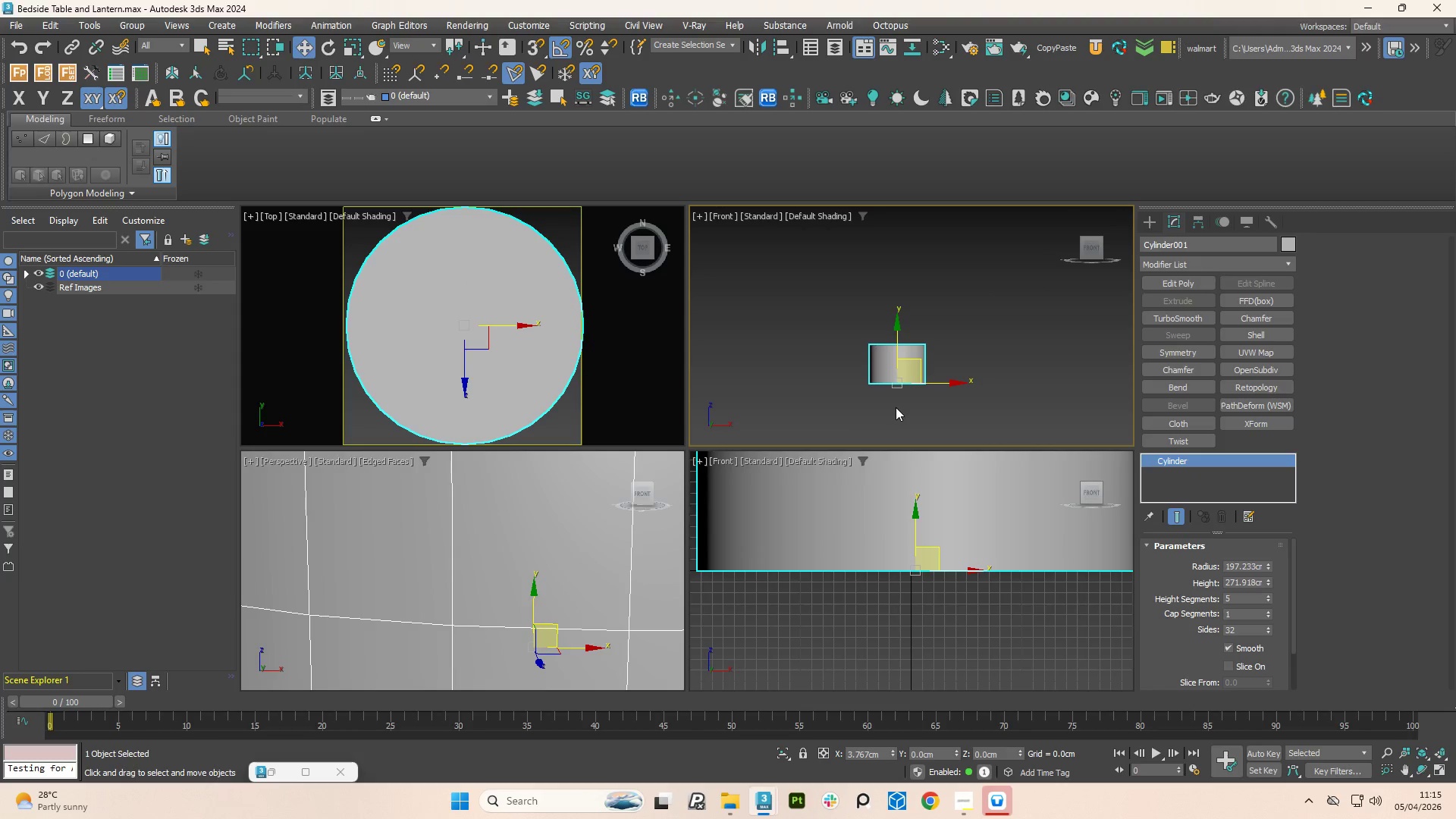 
key(F3)
 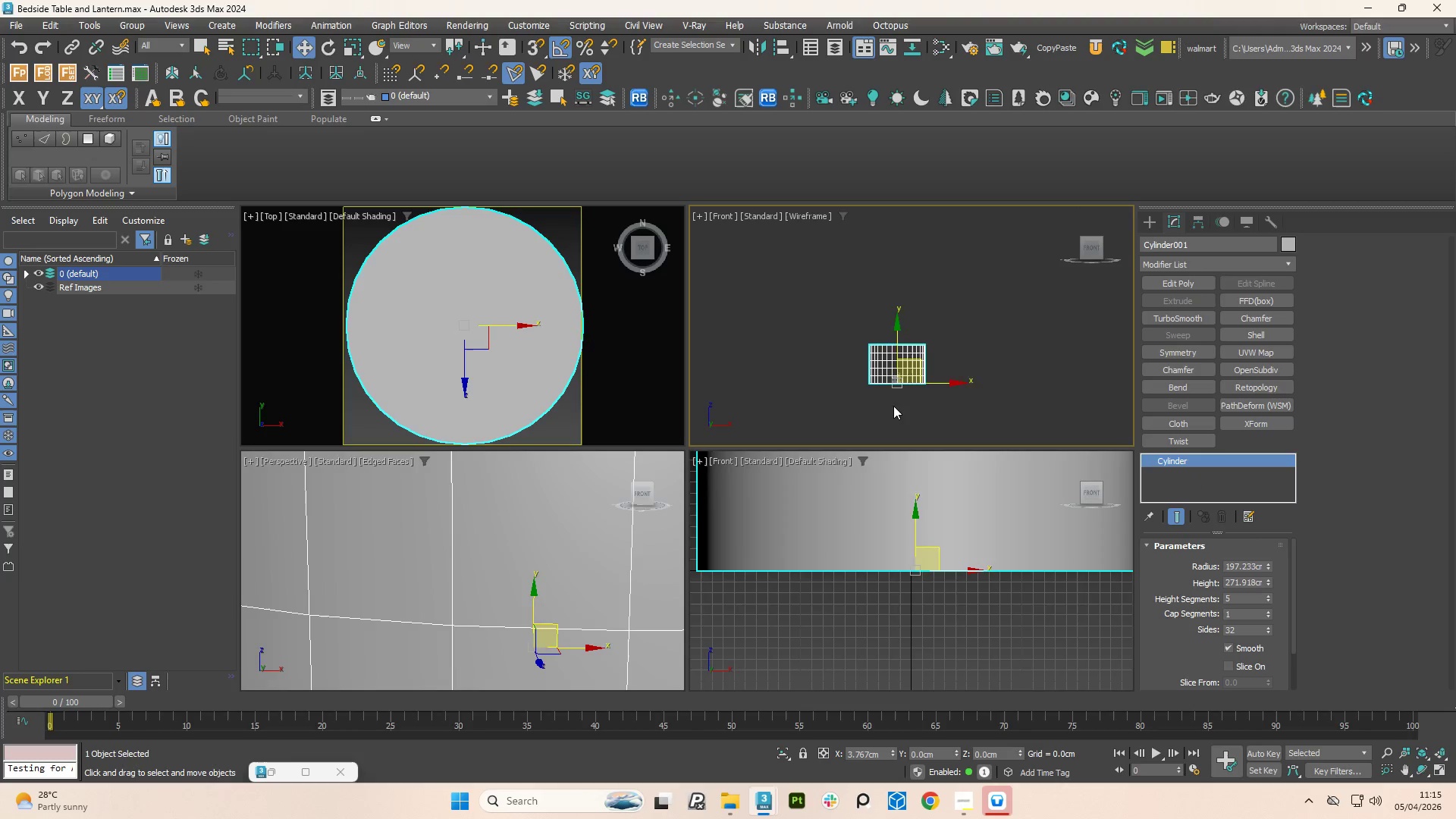 
scroll: coordinate [900, 380], scroll_direction: up, amount: 7.0
 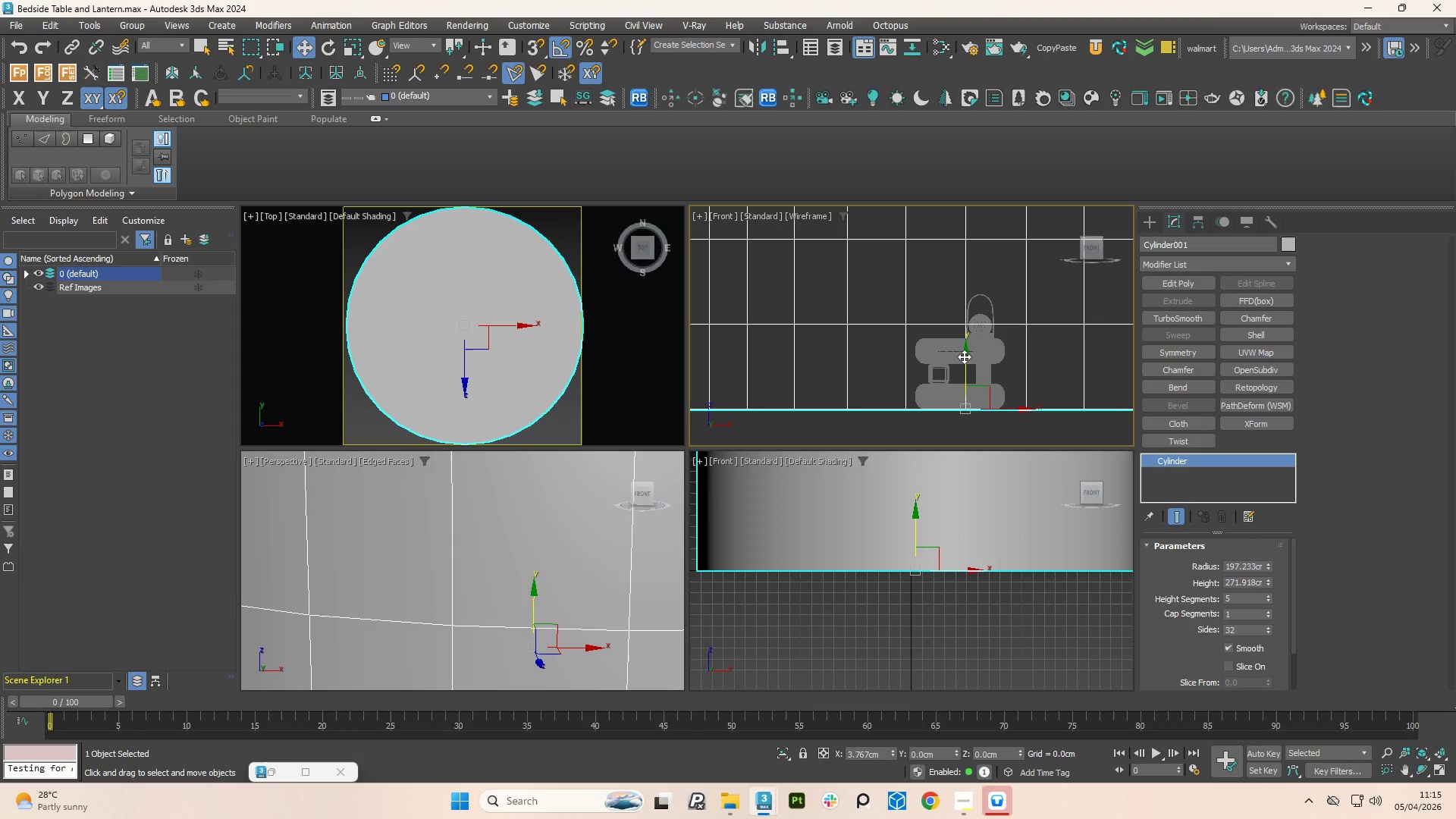 
left_click_drag(start_coordinate=[964, 356], to_coordinate=[969, 395])
 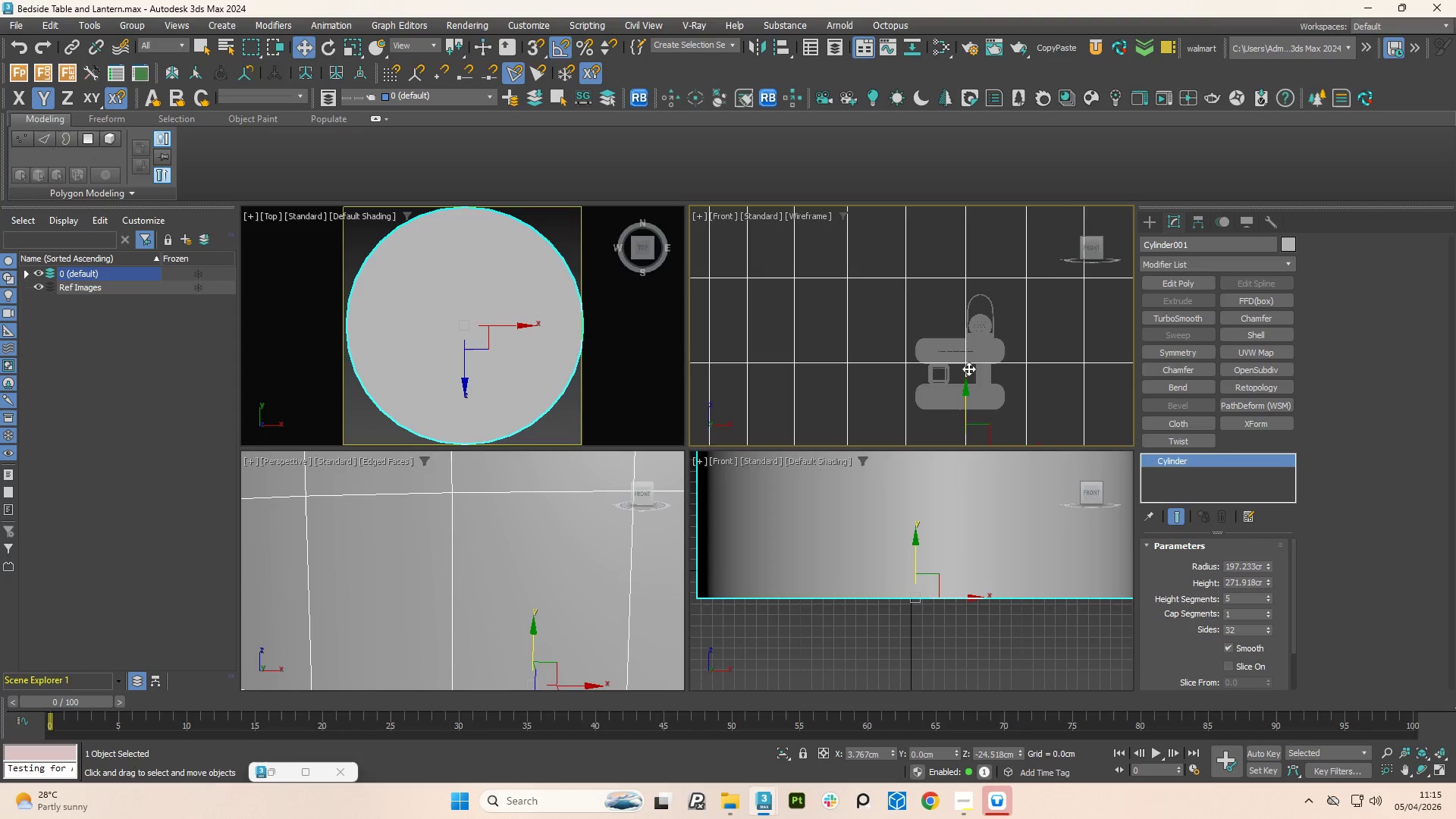 
scroll: coordinate [974, 360], scroll_direction: down, amount: 4.0
 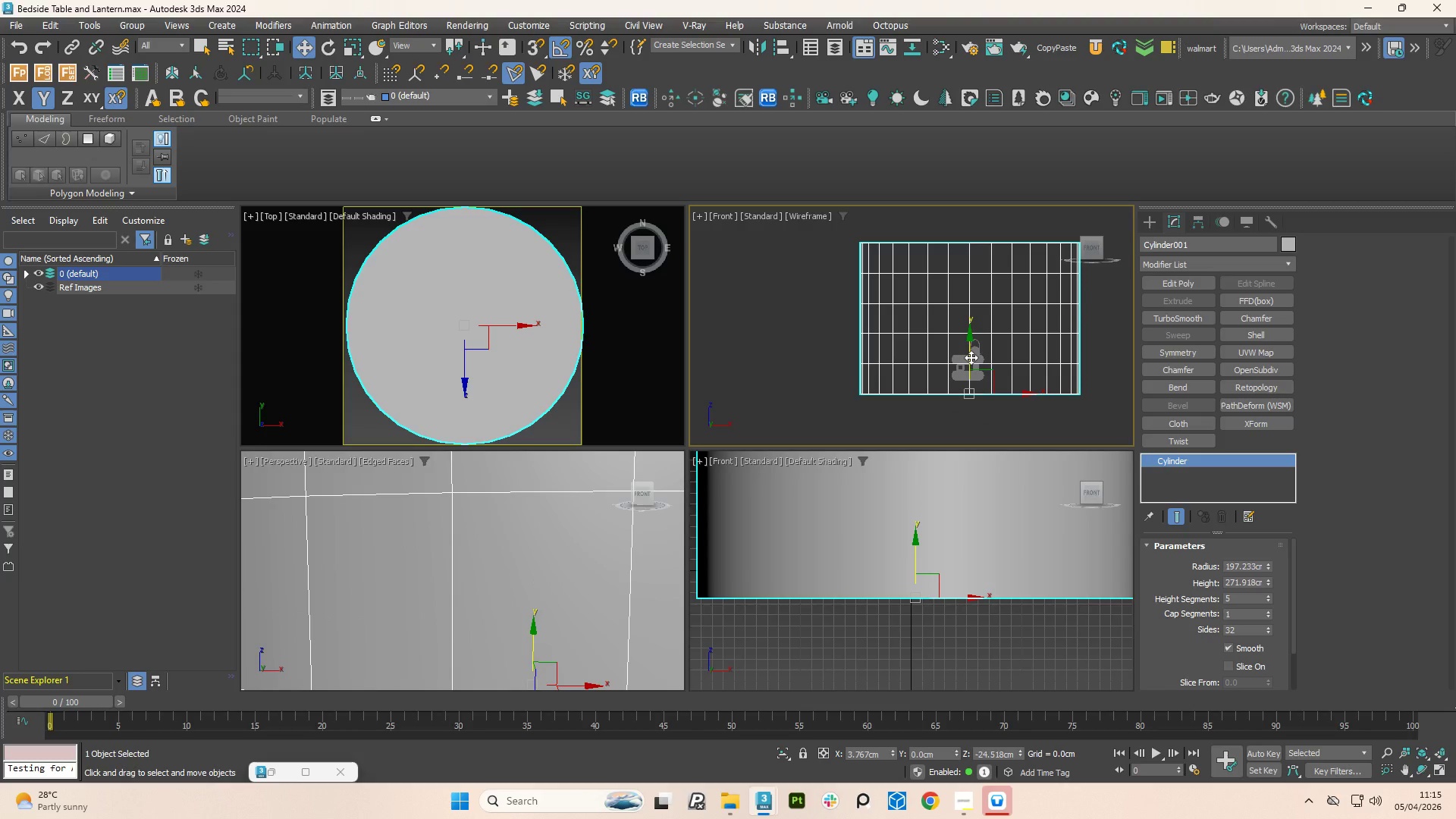 
key(Control+Z)
 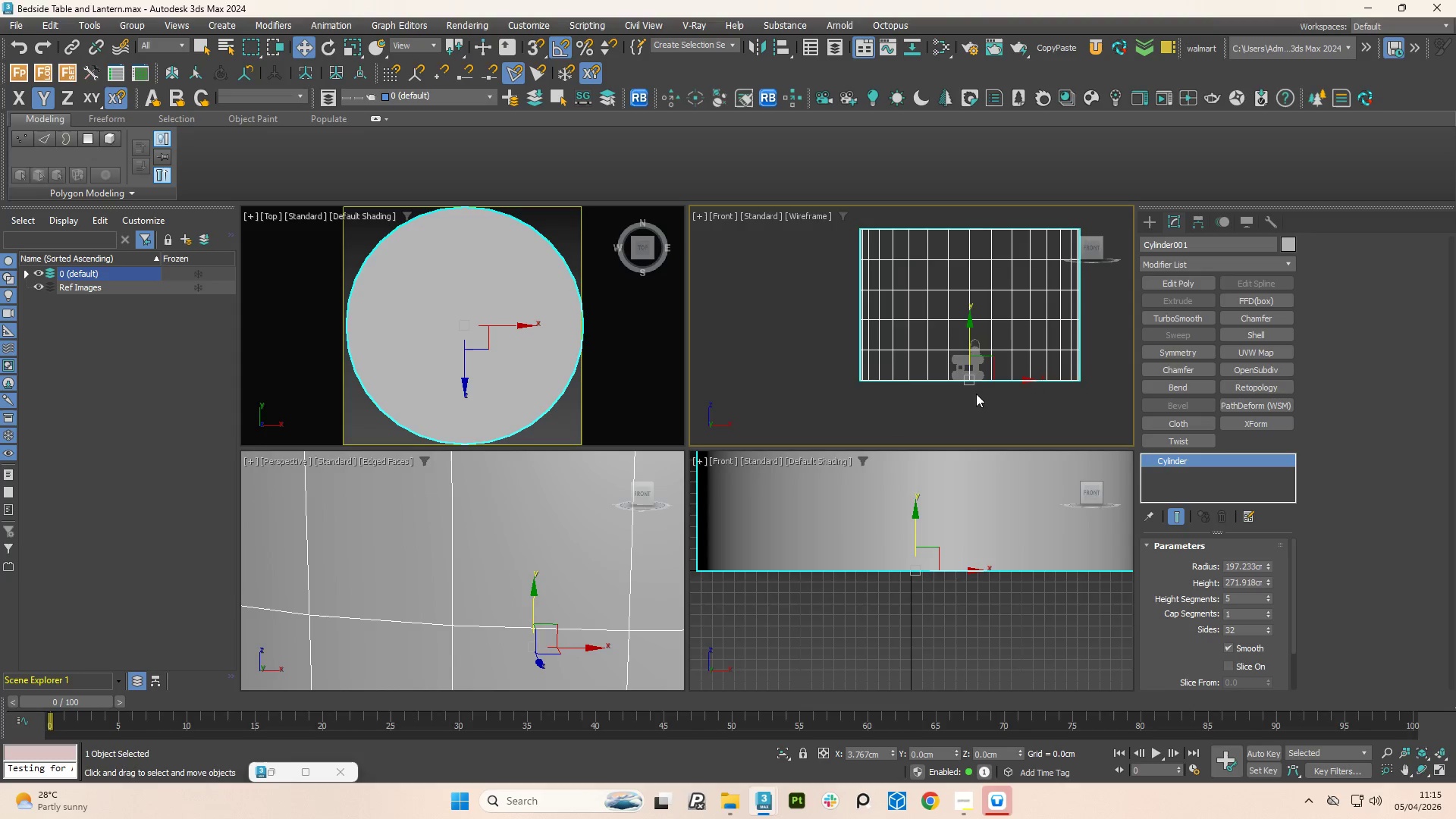 
scroll: coordinate [981, 373], scroll_direction: up, amount: 1.0
 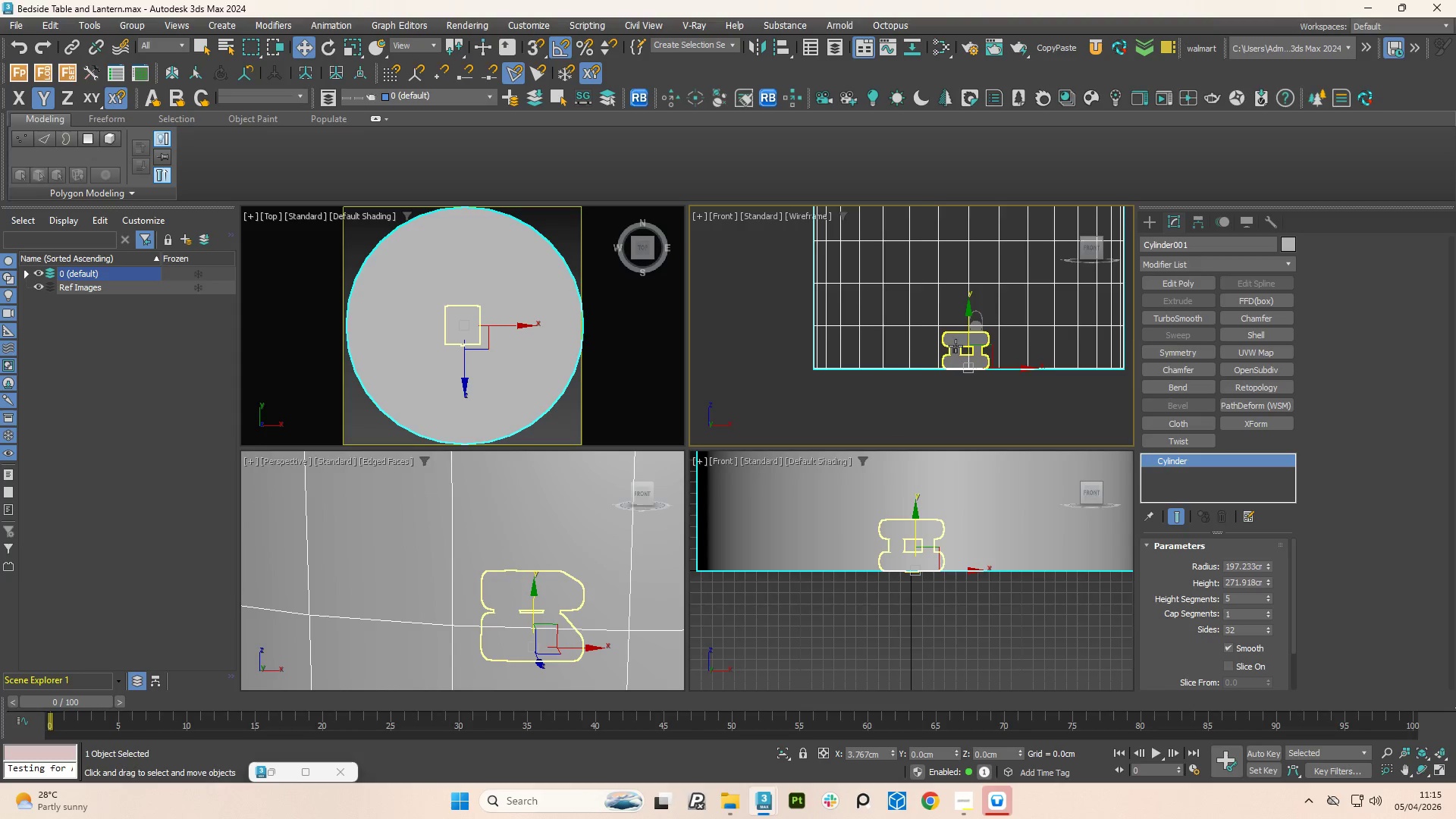 
scroll: coordinate [929, 399], scroll_direction: down, amount: 2.0
 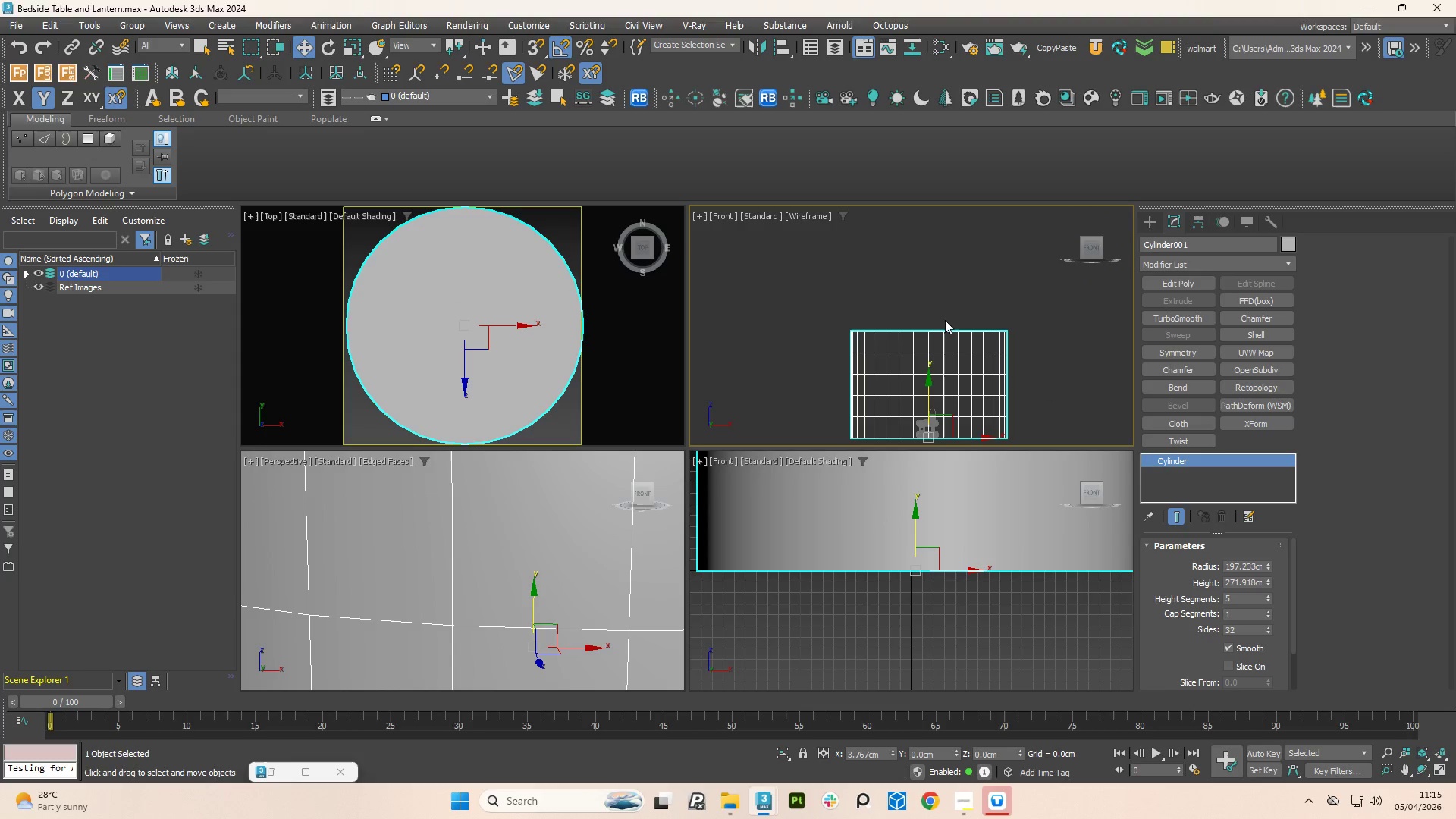 
hold_key(key=AltLeft, duration=0.86)
 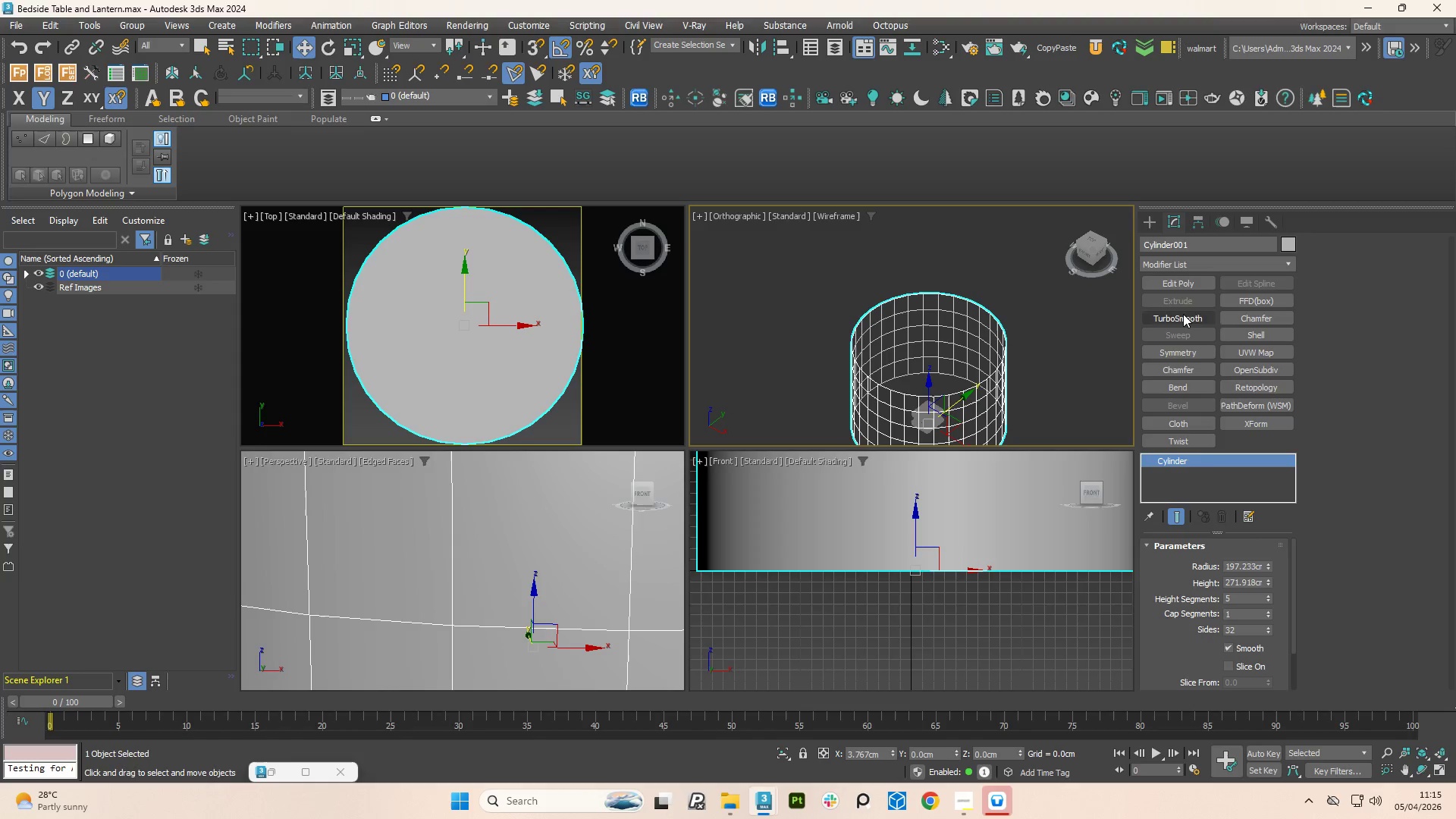 
left_click([1153, 232])
 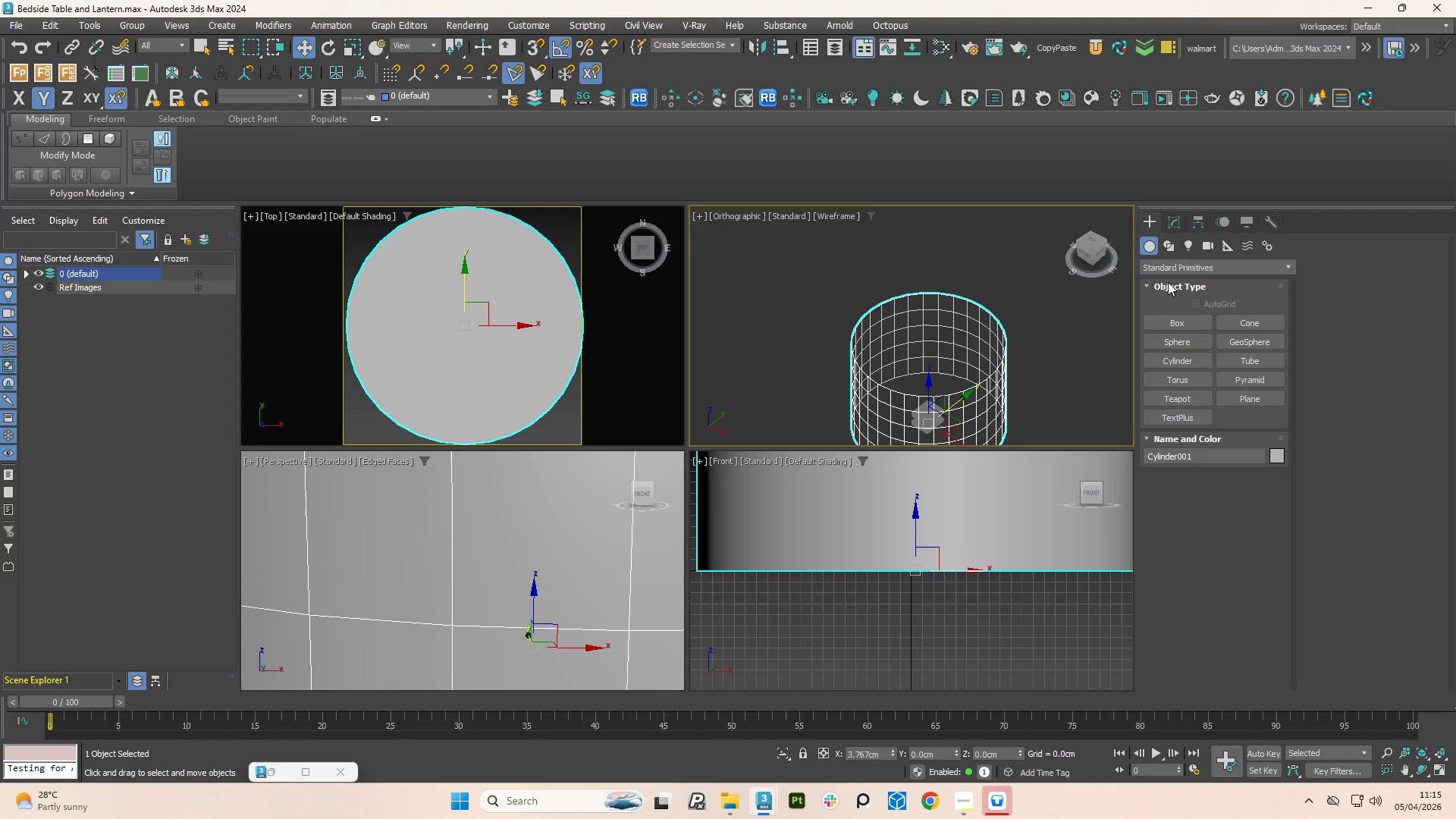 
left_click([1175, 218])
 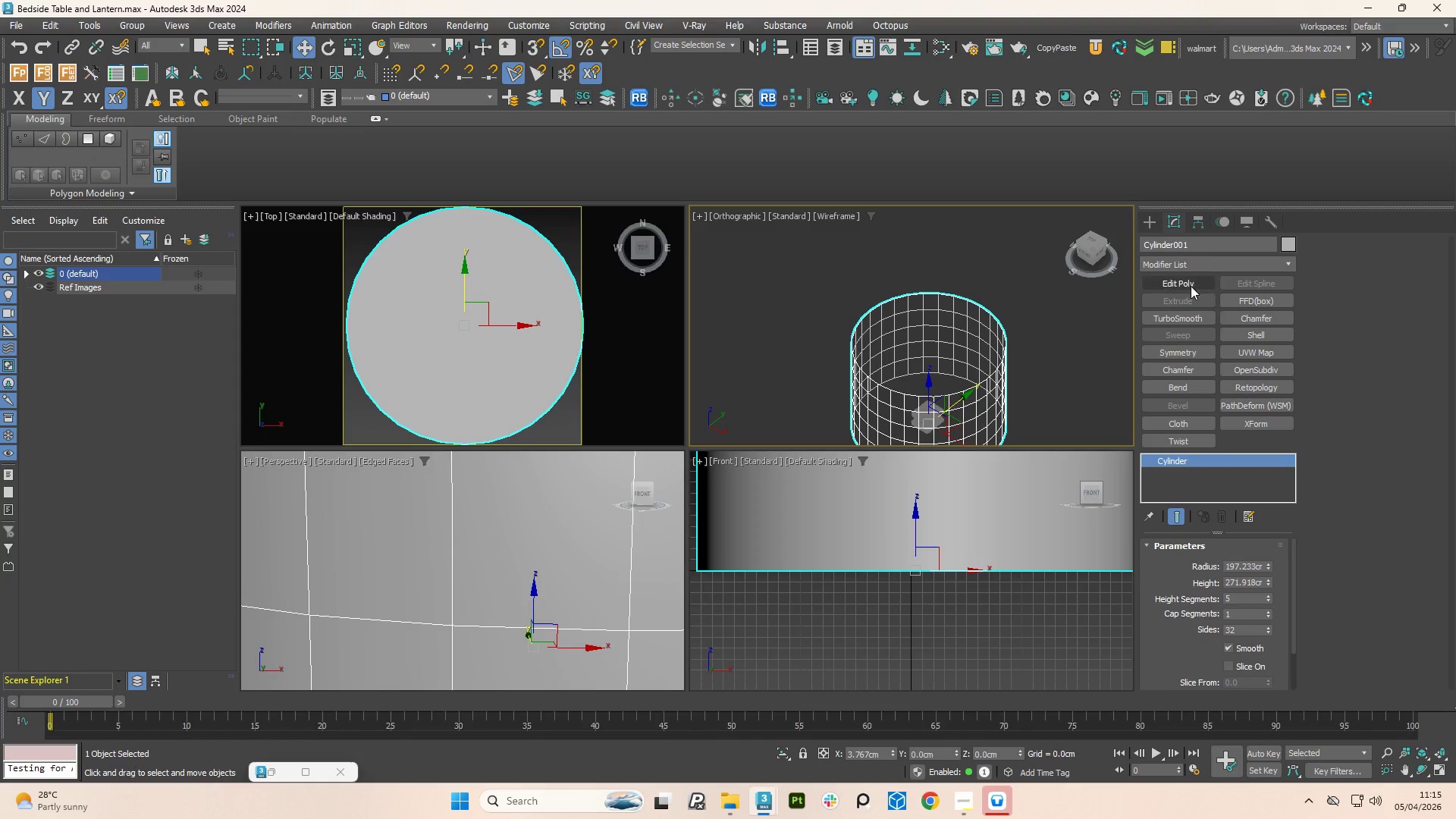 
left_click([1190, 286])
 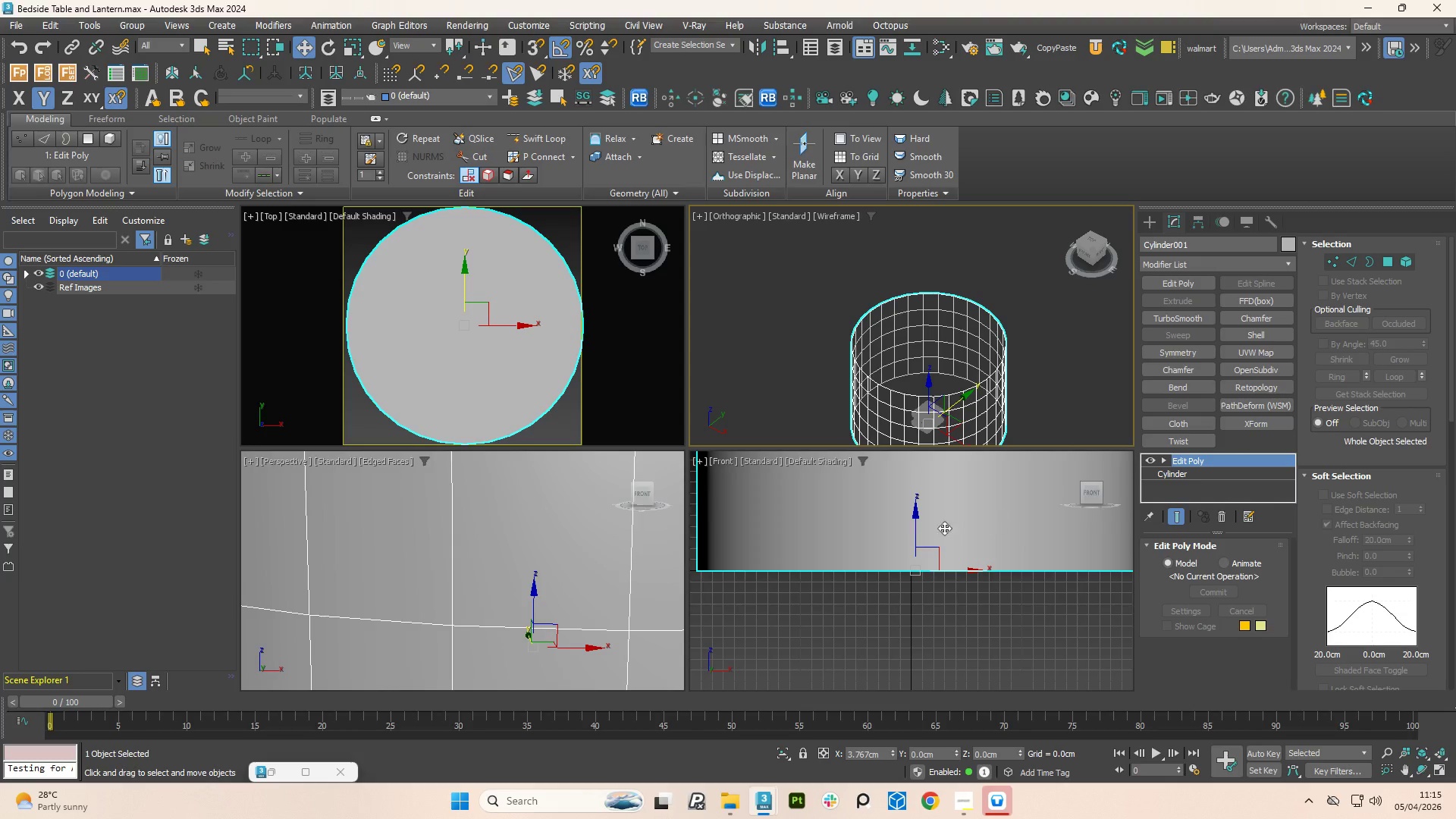 
key(4)
 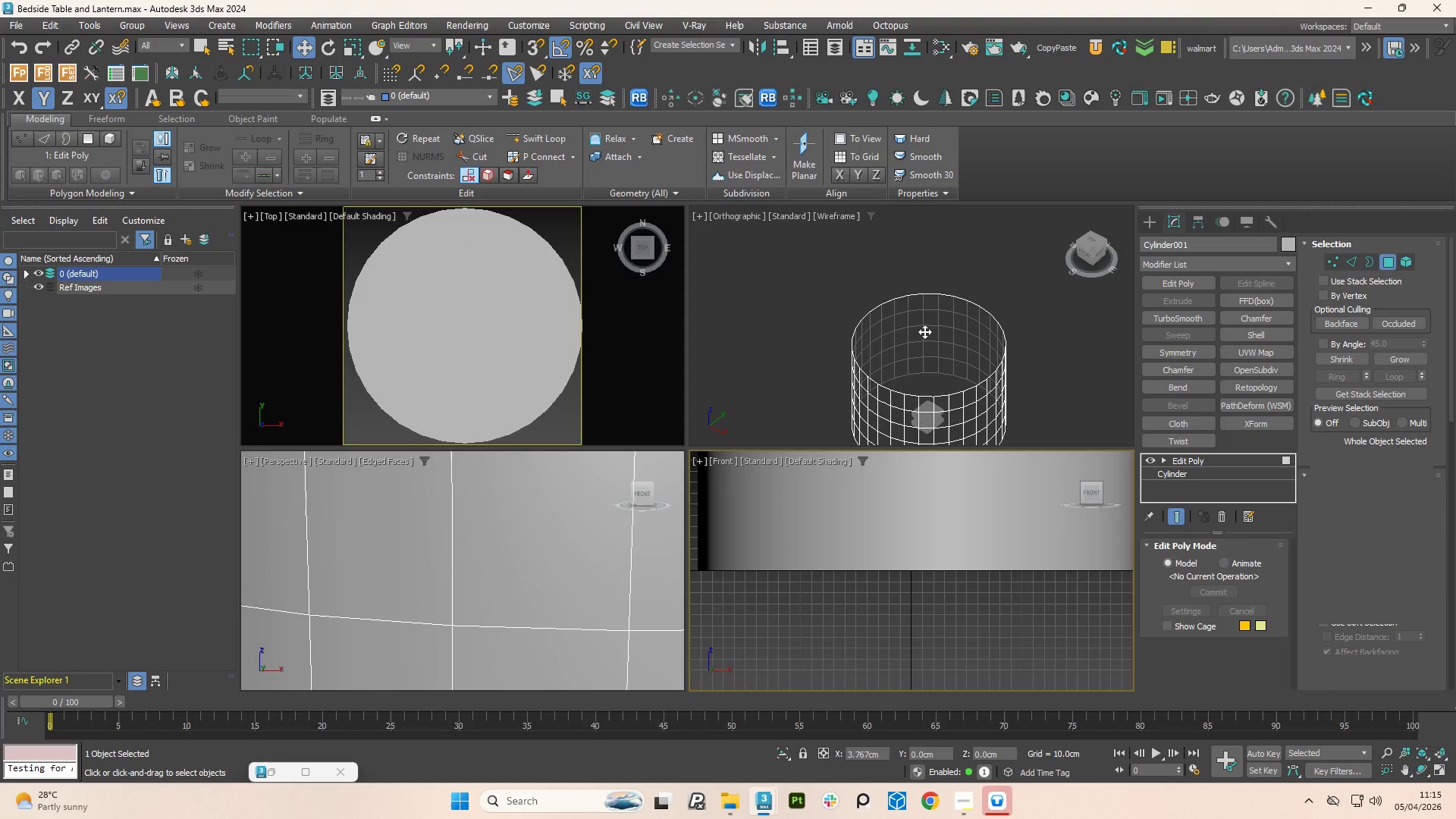 
left_click([924, 331])
 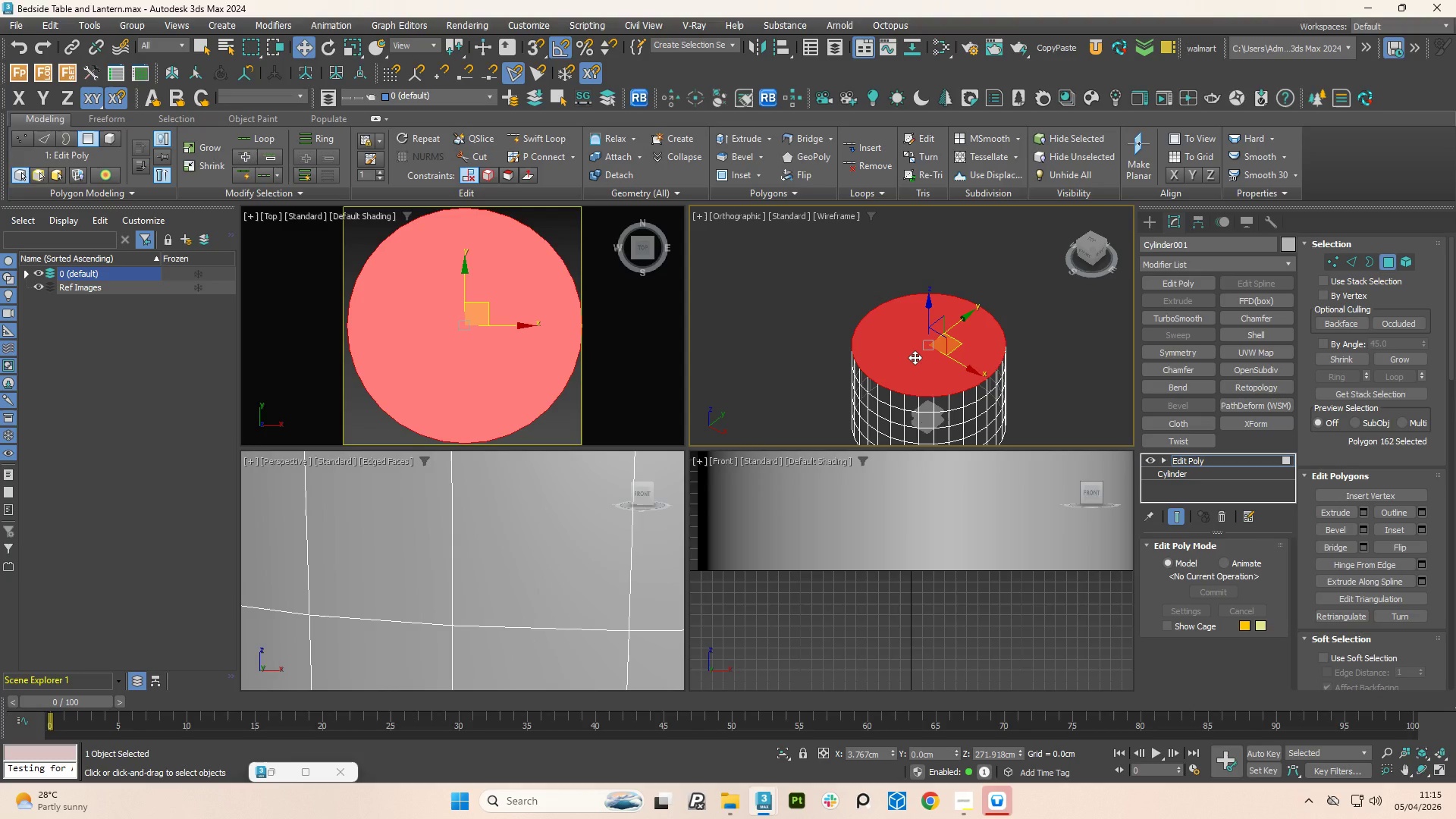 
key(Delete)
 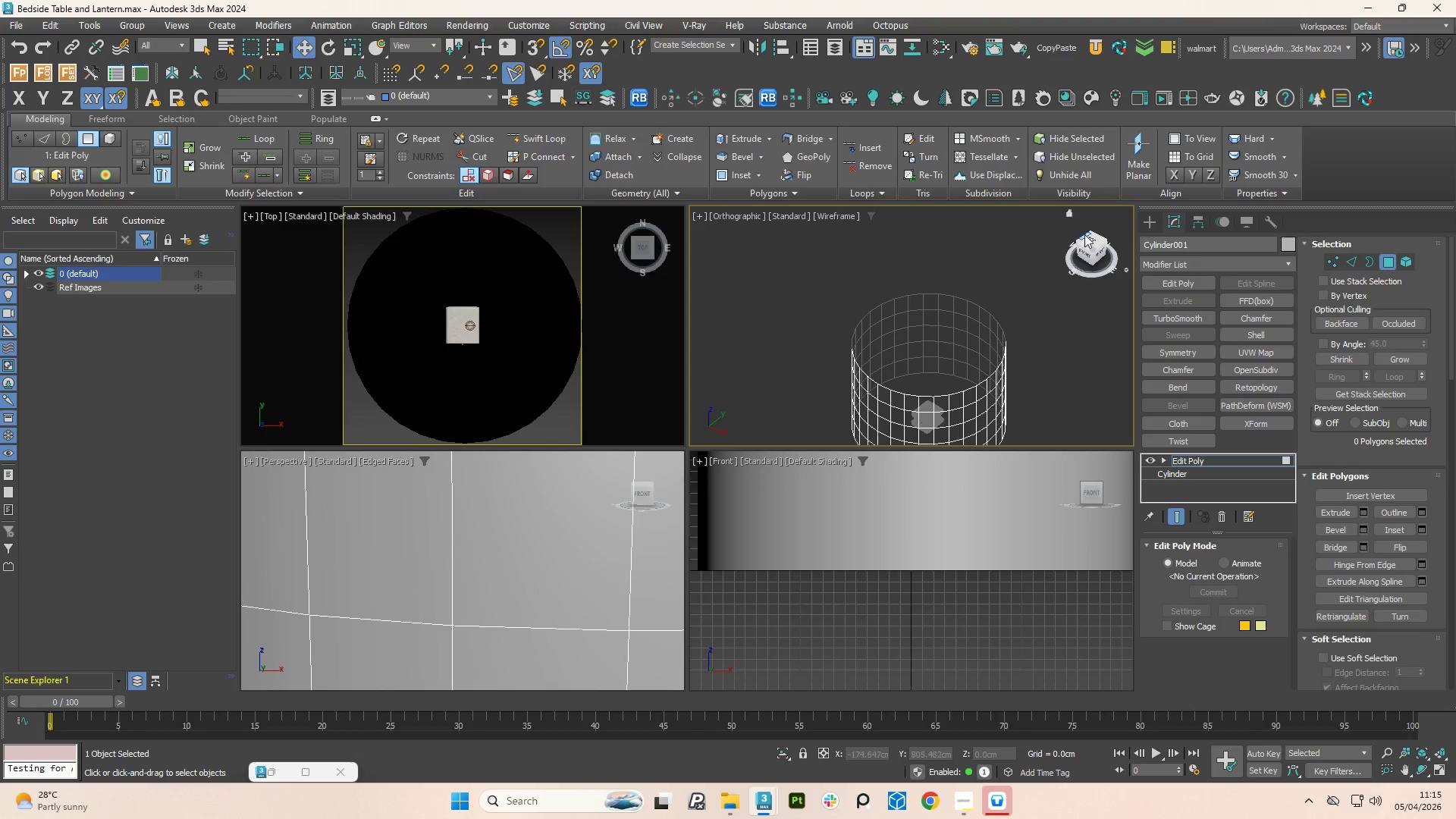 
left_click([1089, 240])
 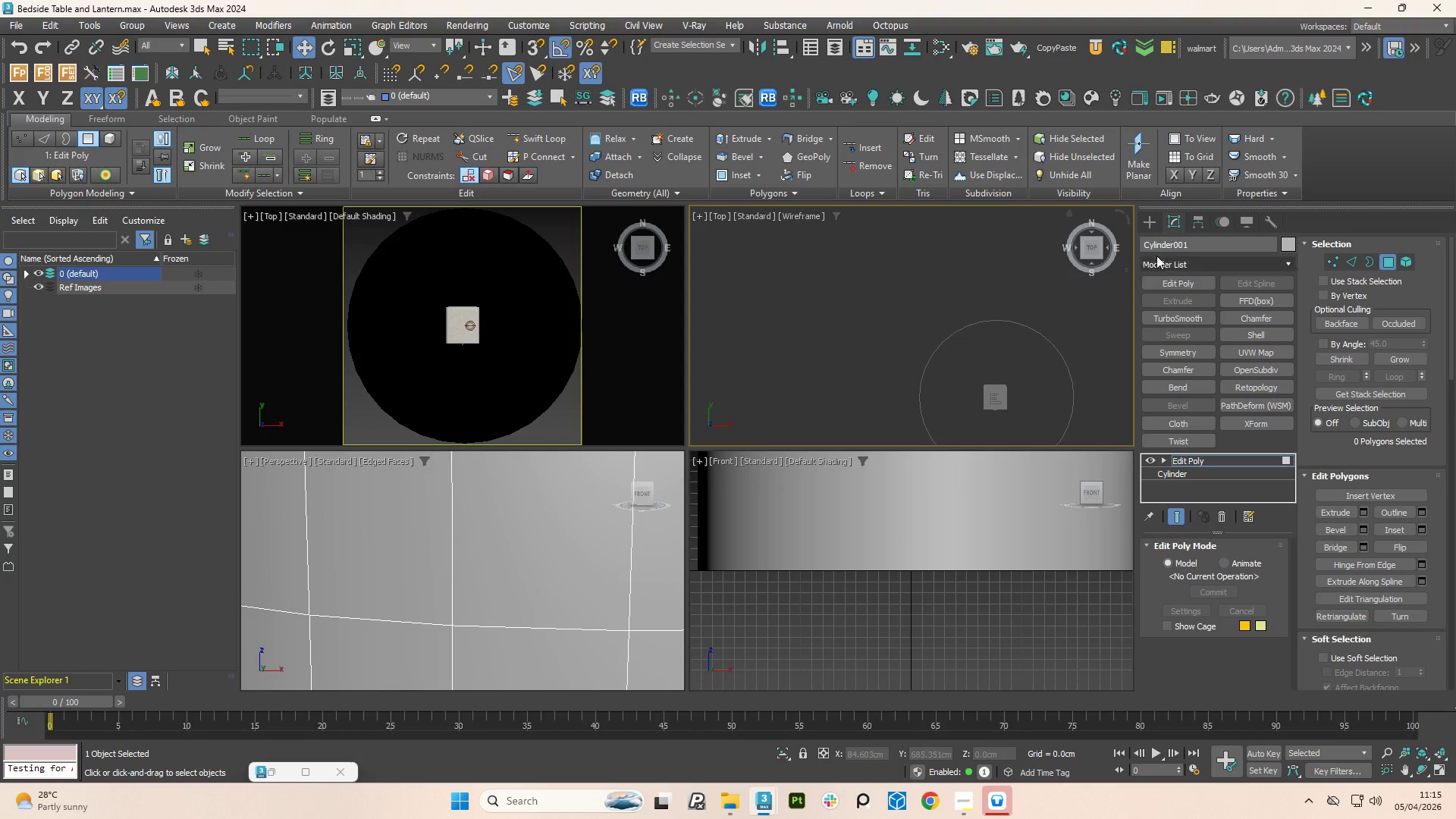 
left_click([1151, 221])
 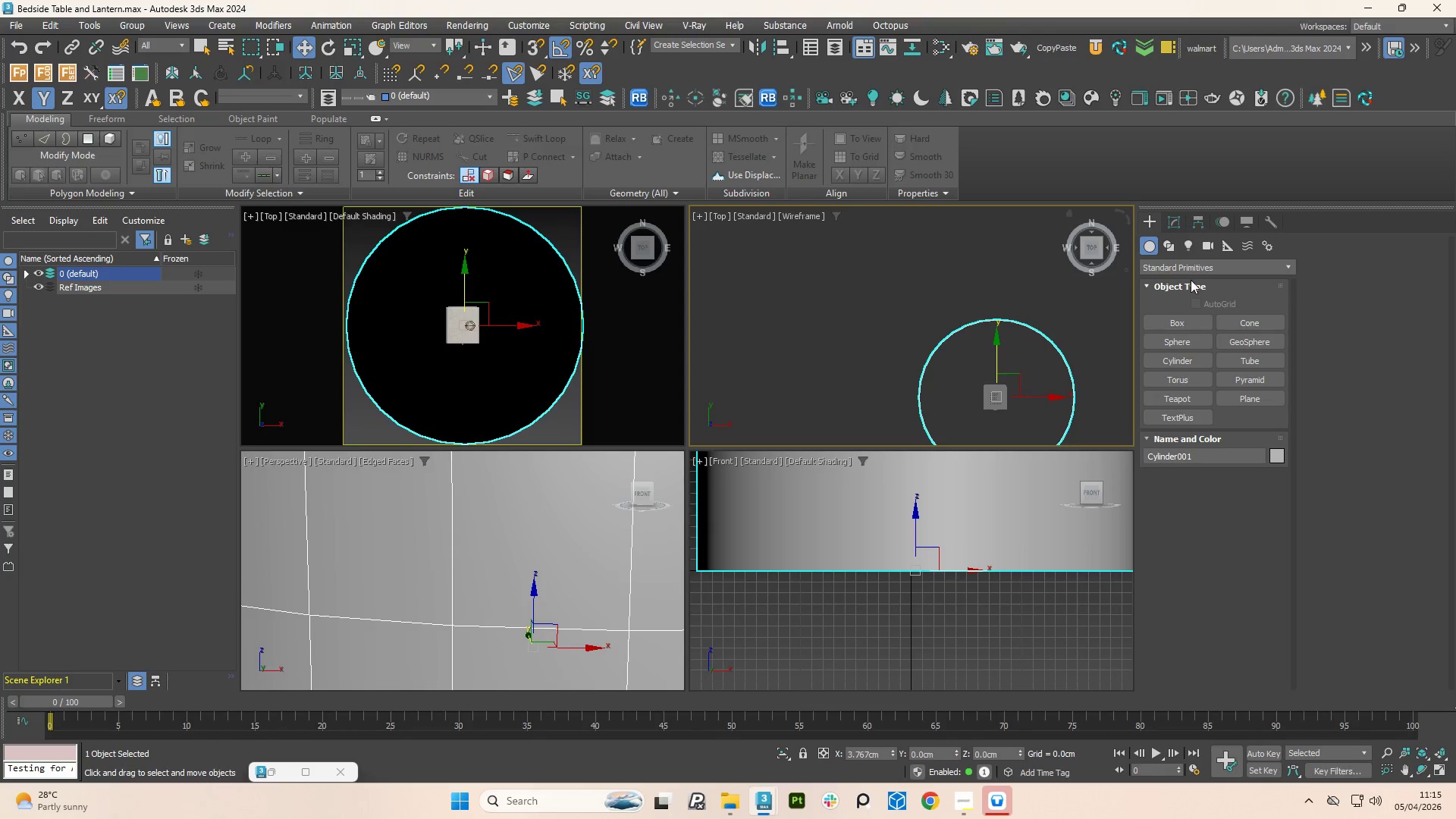 
left_click([1189, 249])
 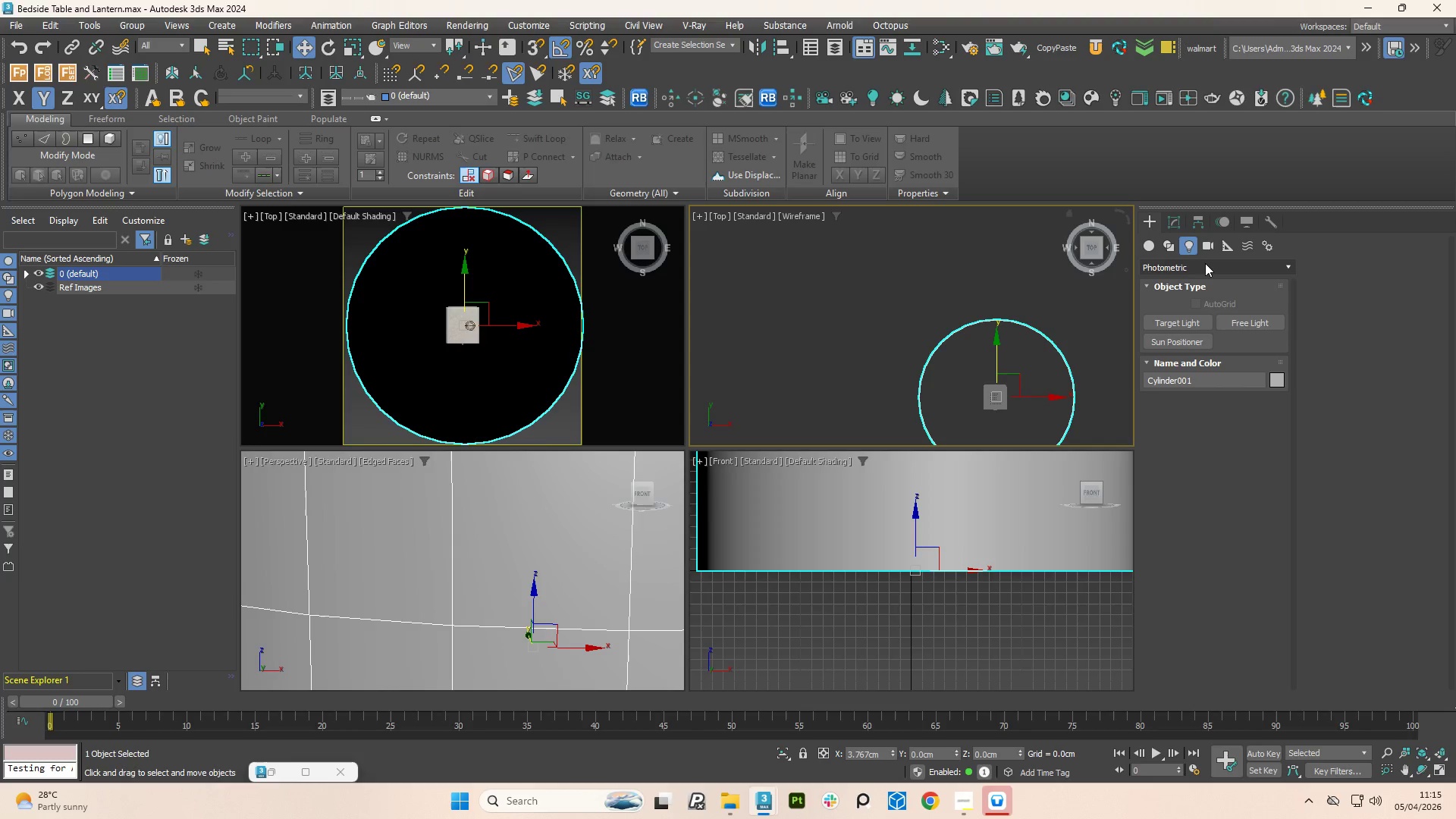 
left_click([1205, 262])
 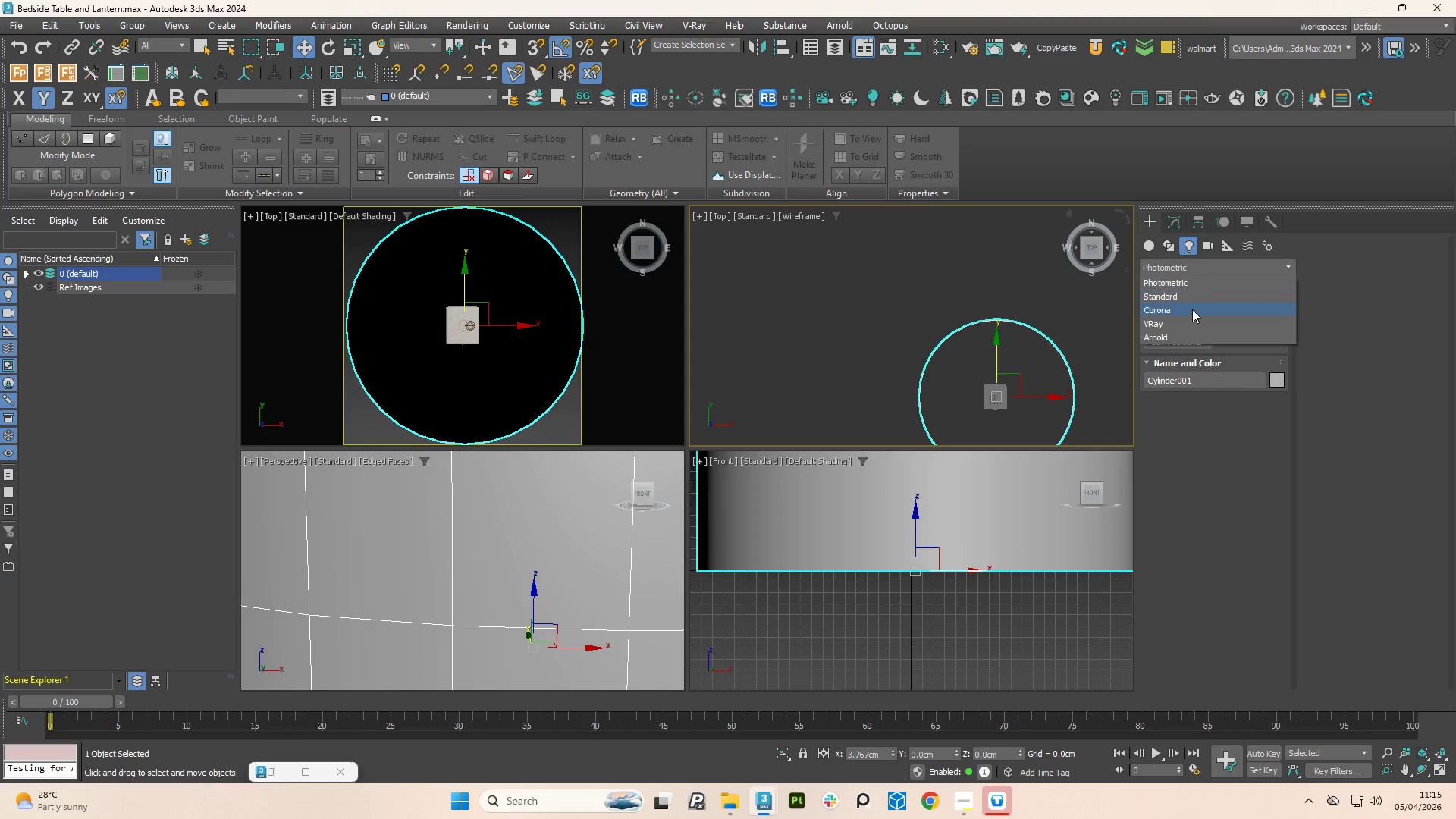 
left_click([1192, 309])
 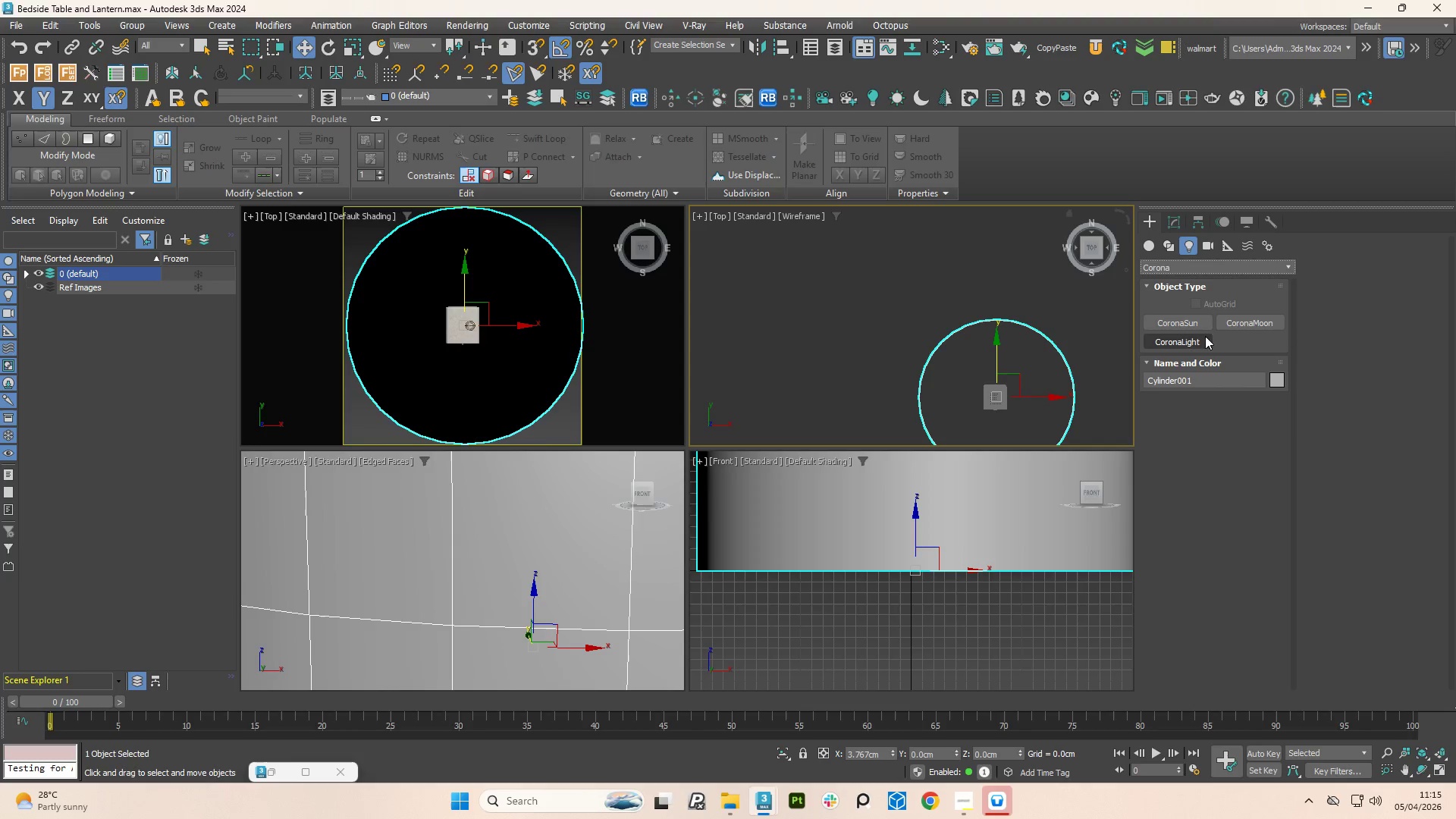 
left_click([1193, 341])
 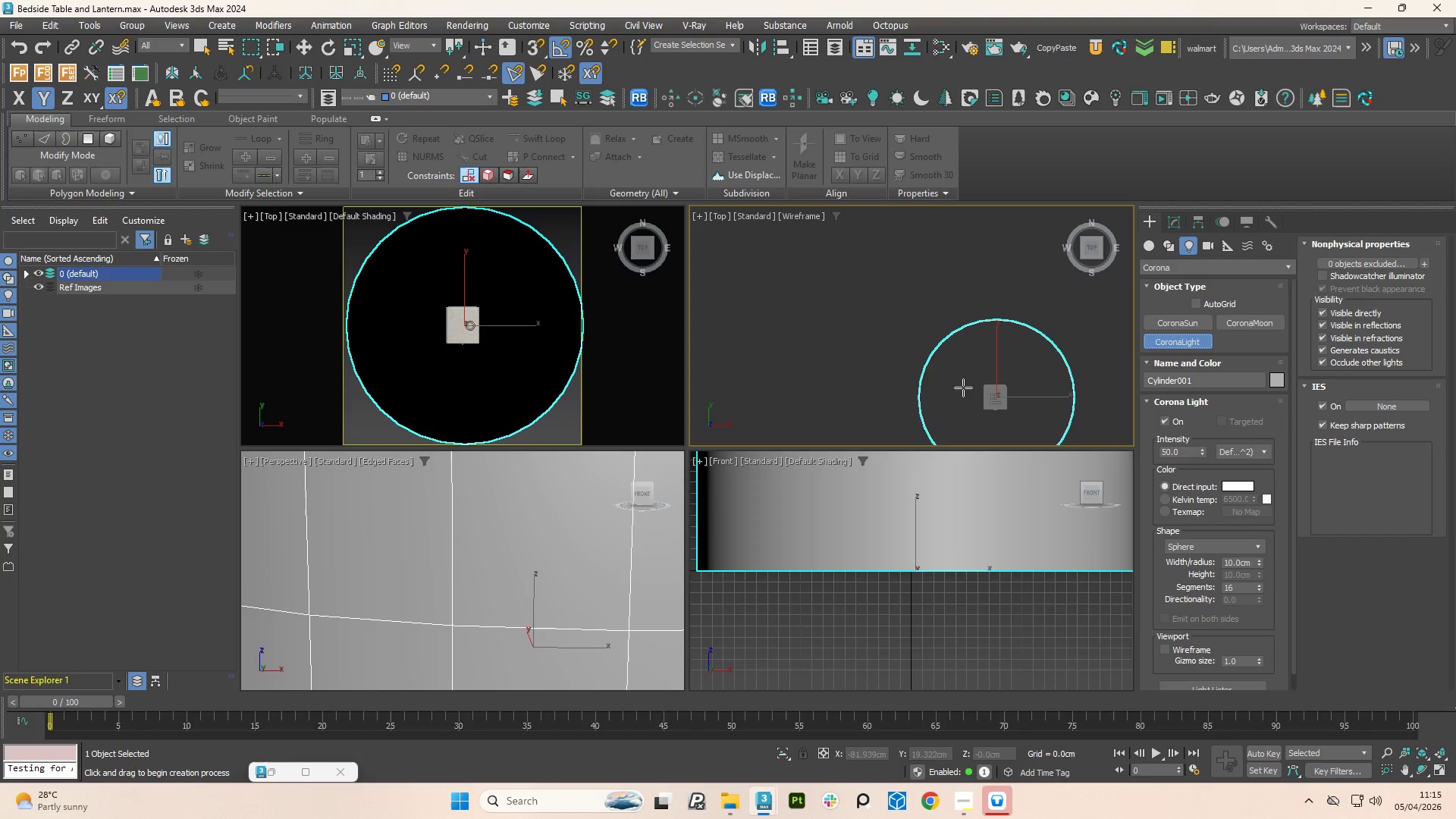 
scroll: coordinate [983, 381], scroll_direction: down, amount: 1.0
 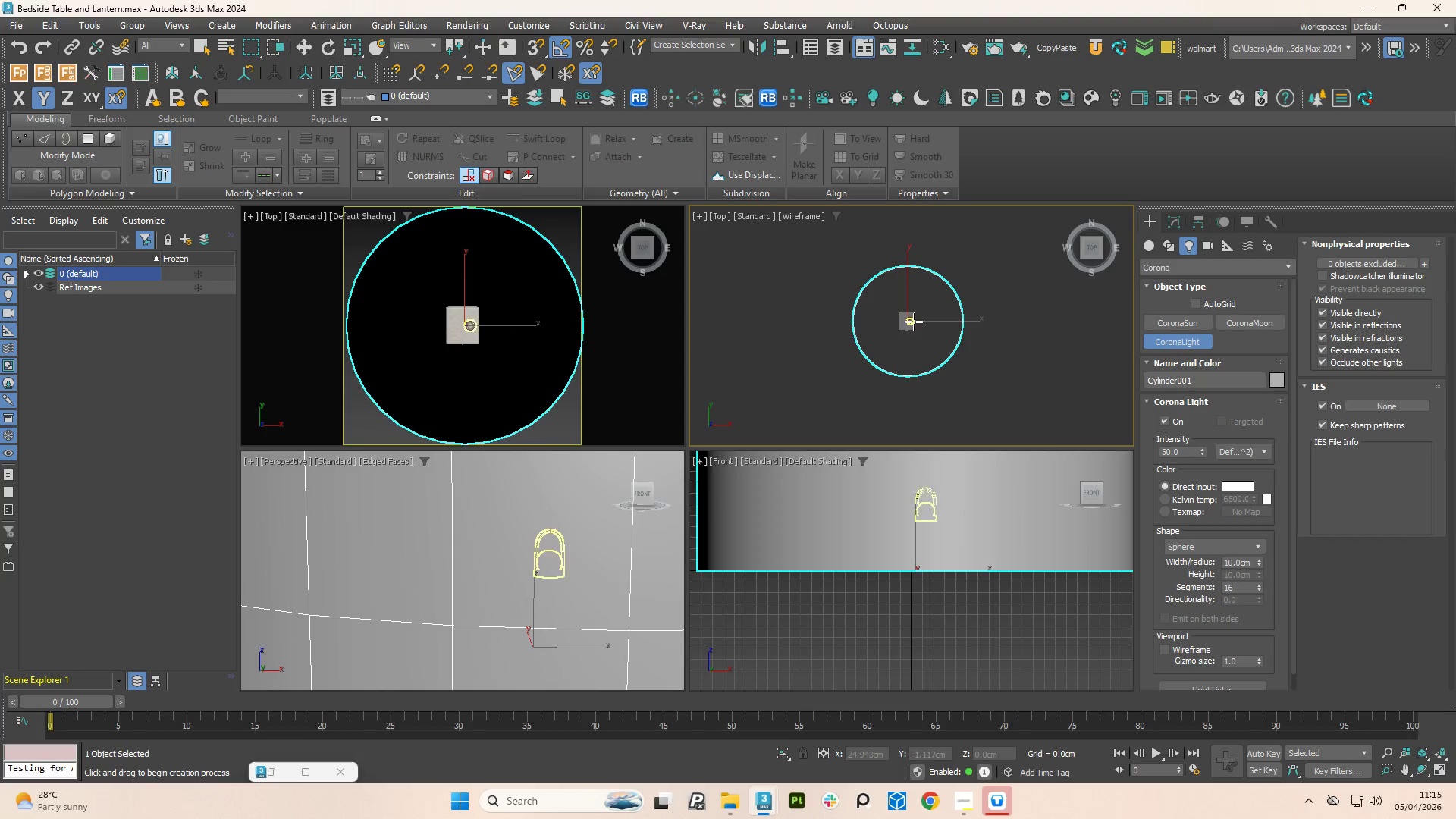 
scroll: coordinate [914, 324], scroll_direction: up, amount: 4.0
 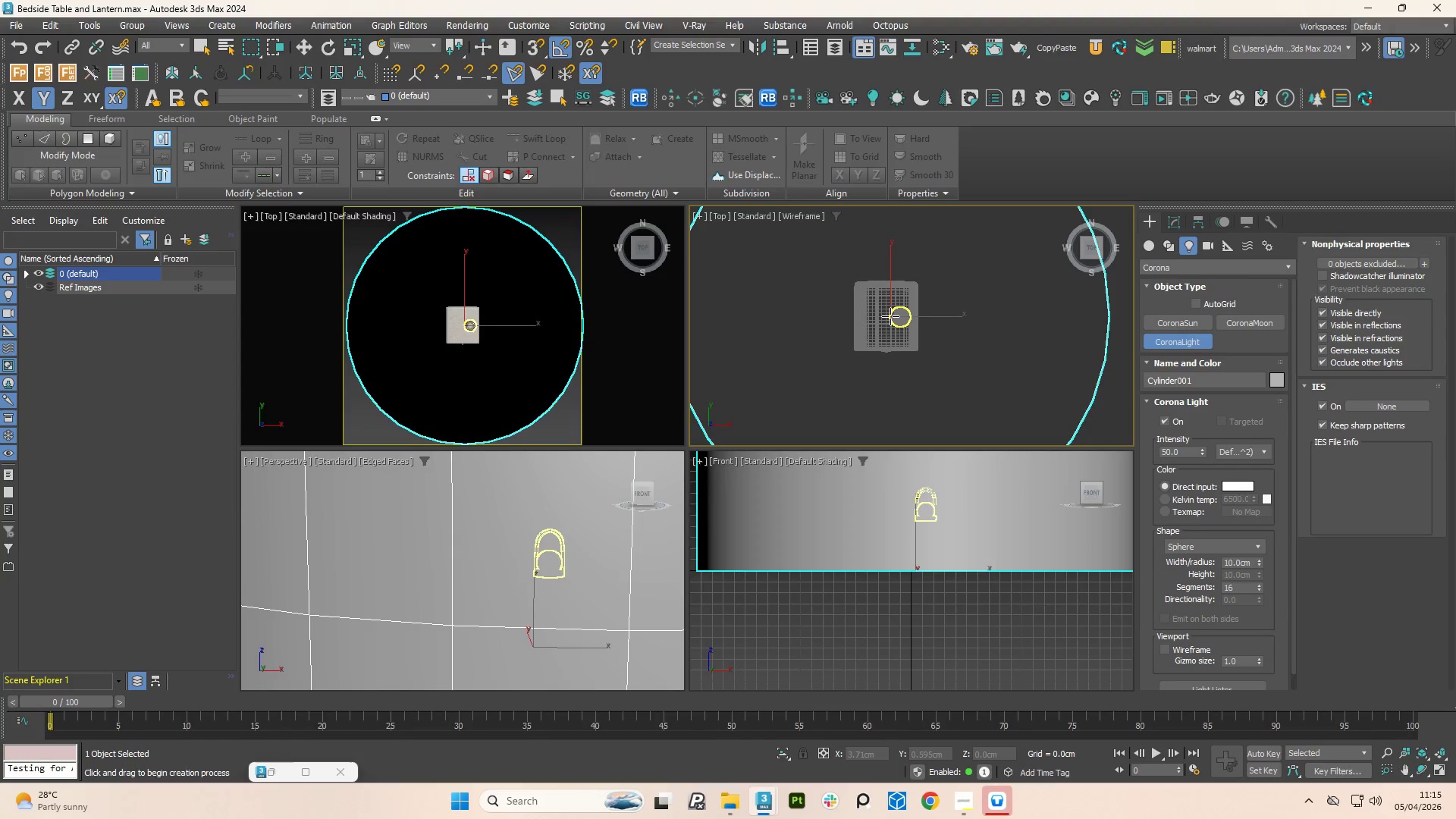 
left_click_drag(start_coordinate=[888, 316], to_coordinate=[977, 551])
 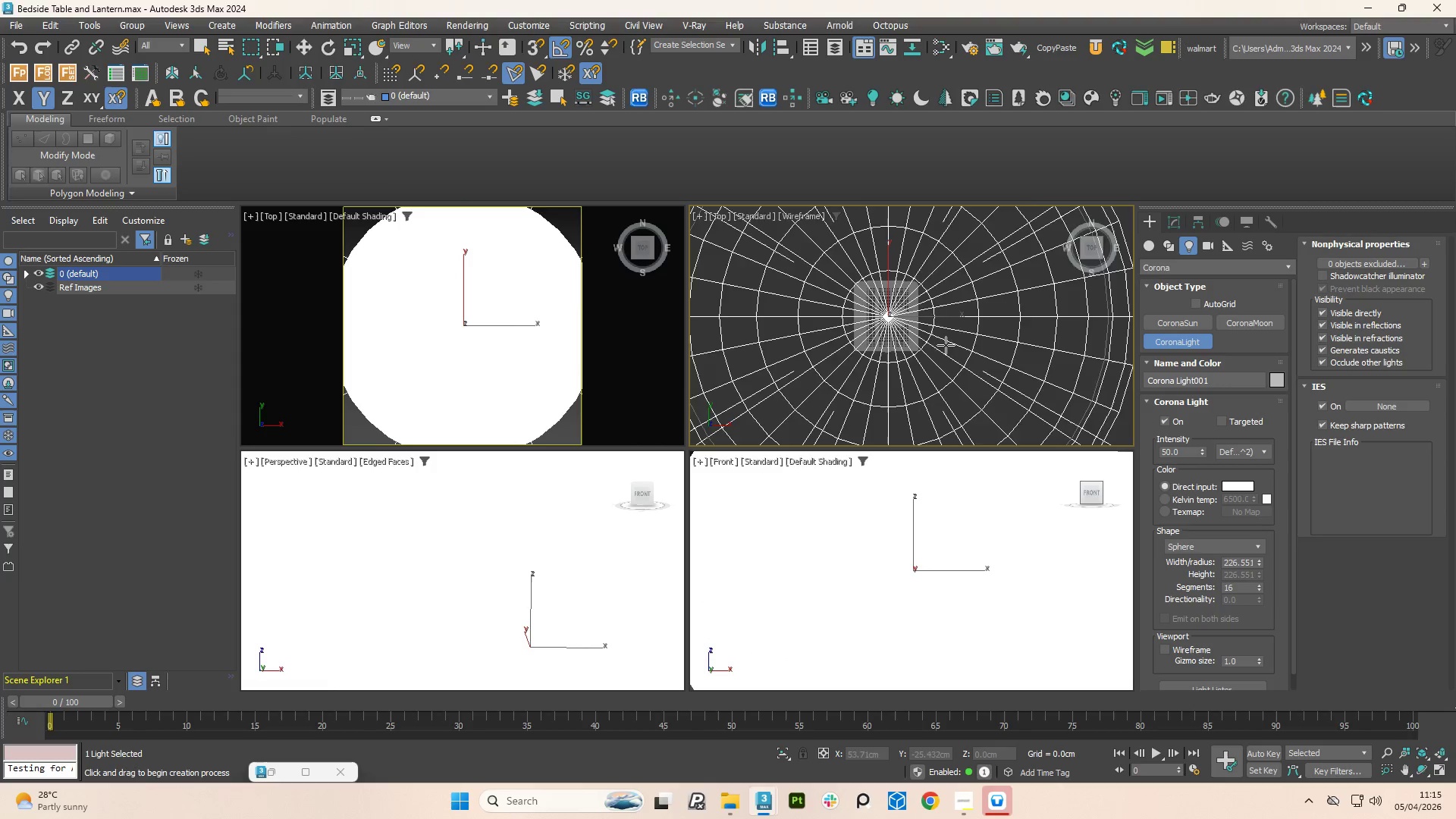 
scroll: coordinate [977, 332], scroll_direction: down, amount: 3.0
 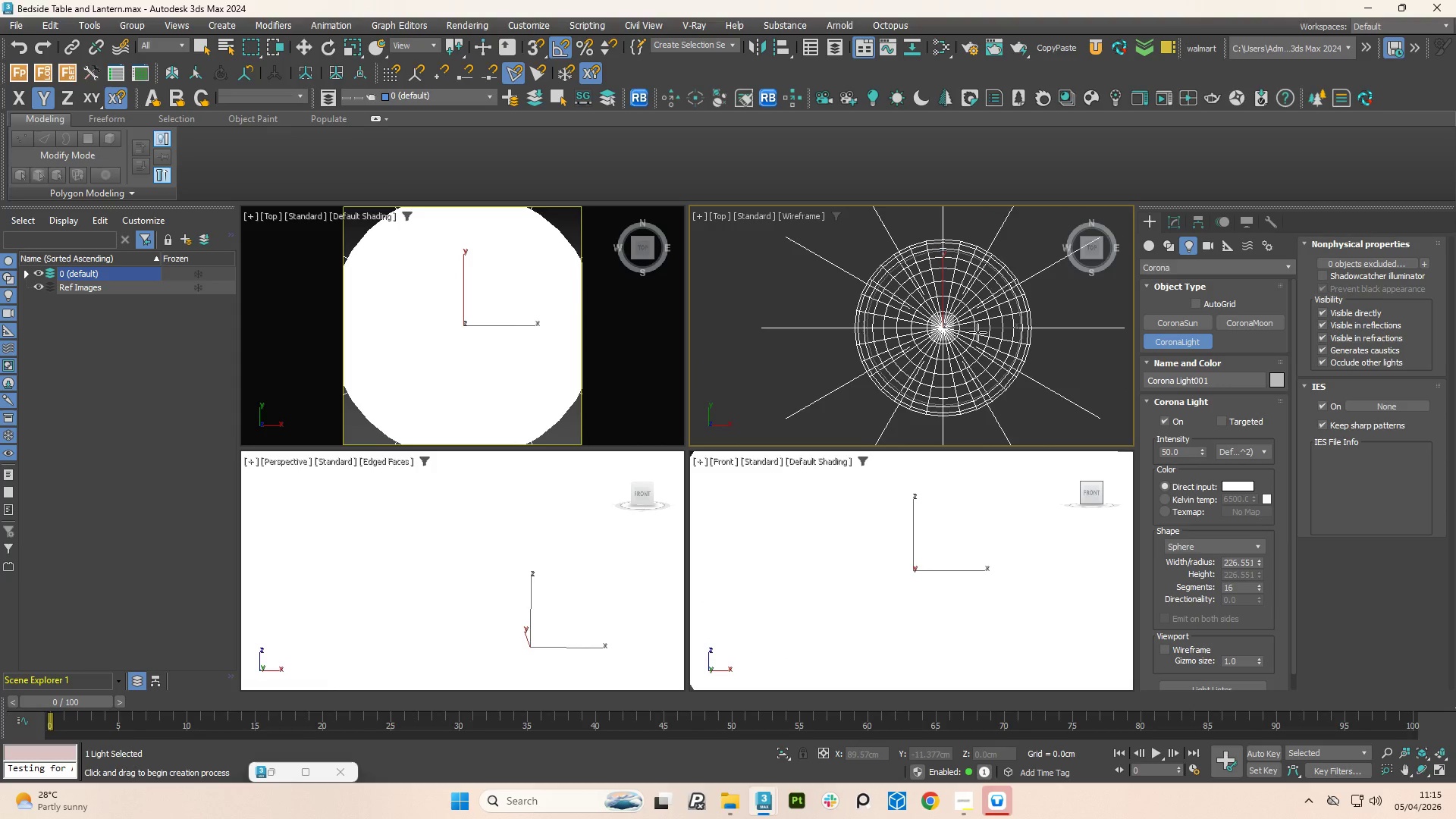 
right_click([977, 332])
 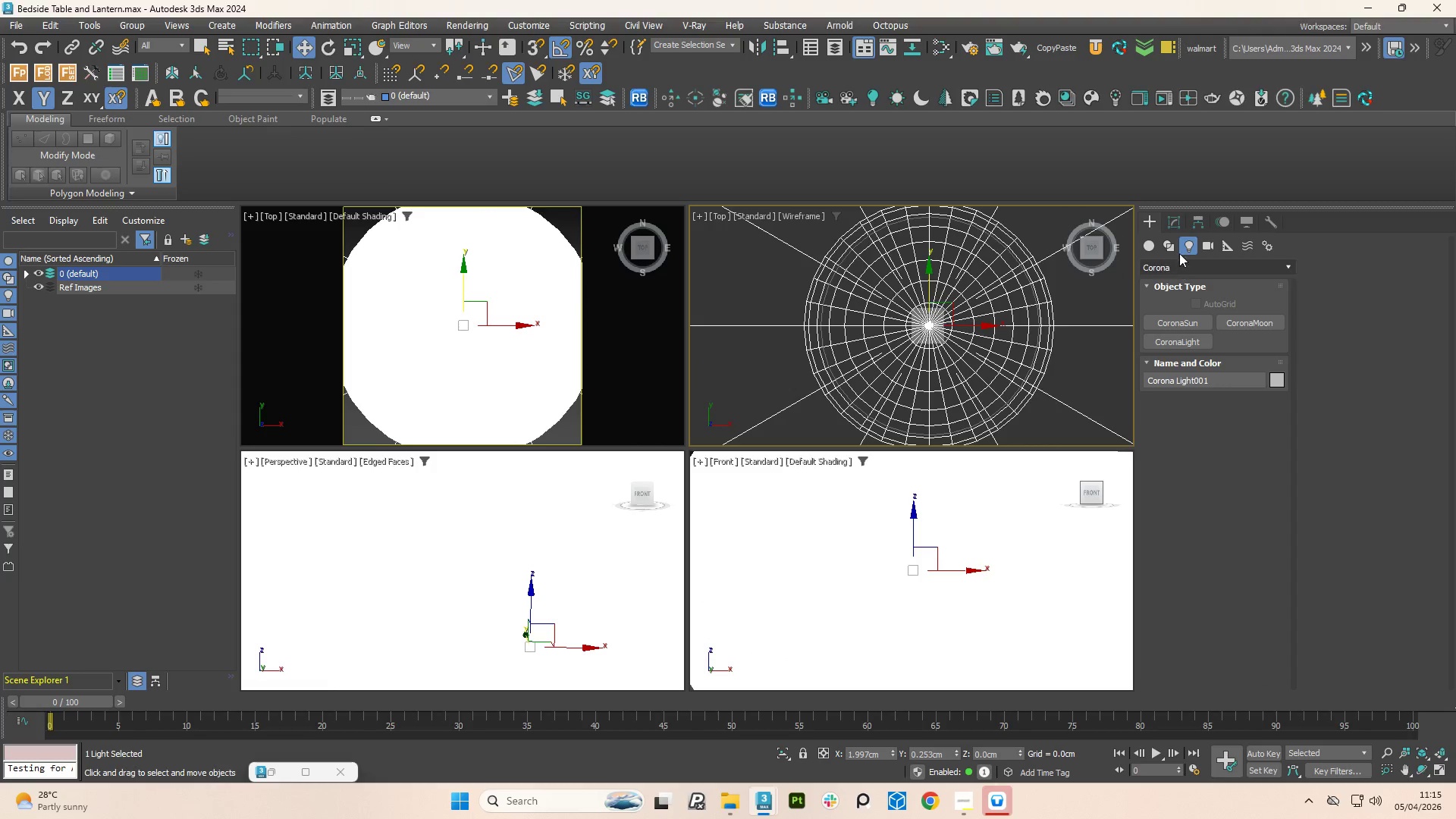 
scroll: coordinate [977, 332], scroll_direction: up, amount: 1.0
 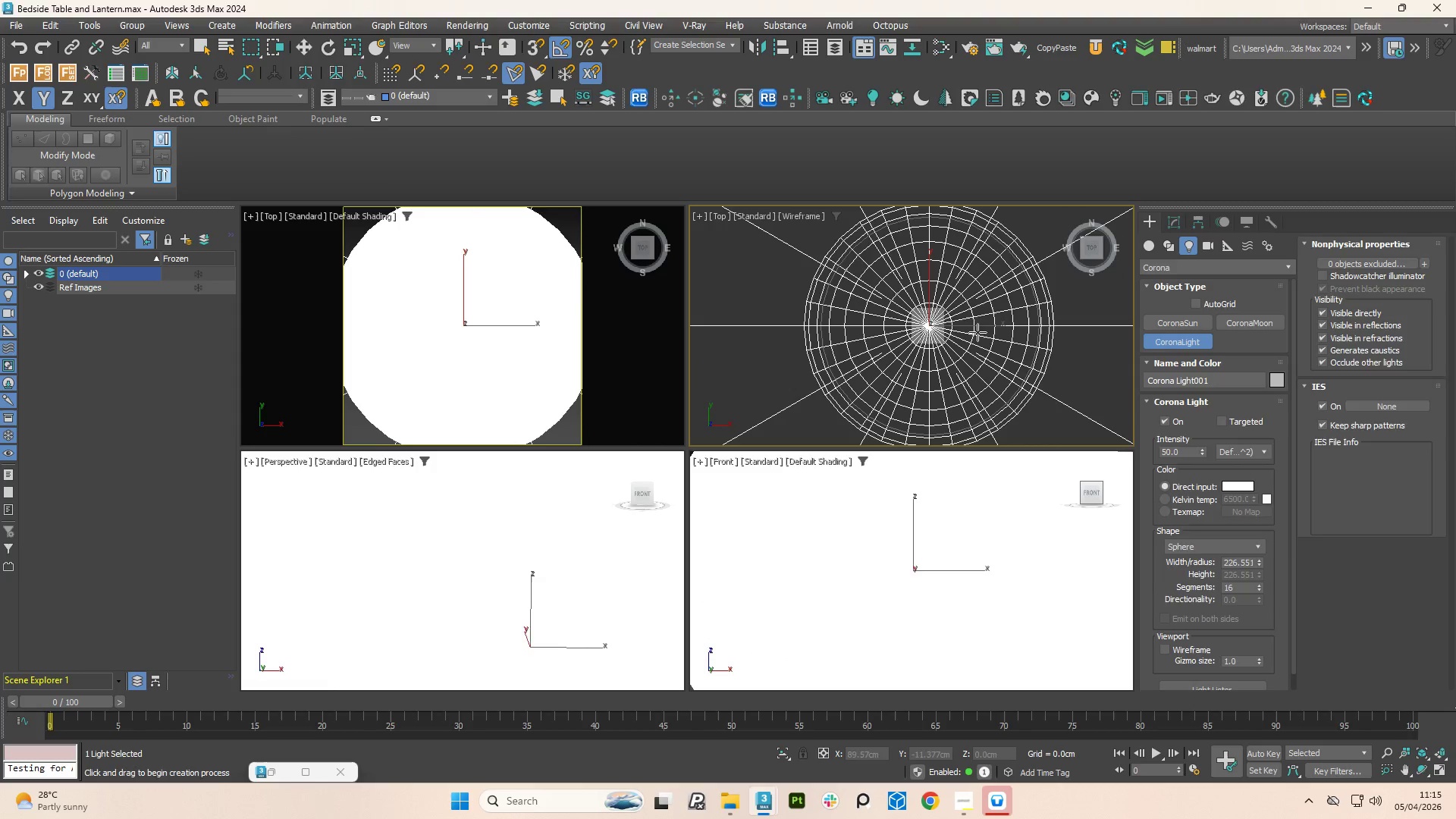 
left_click([1174, 224])
 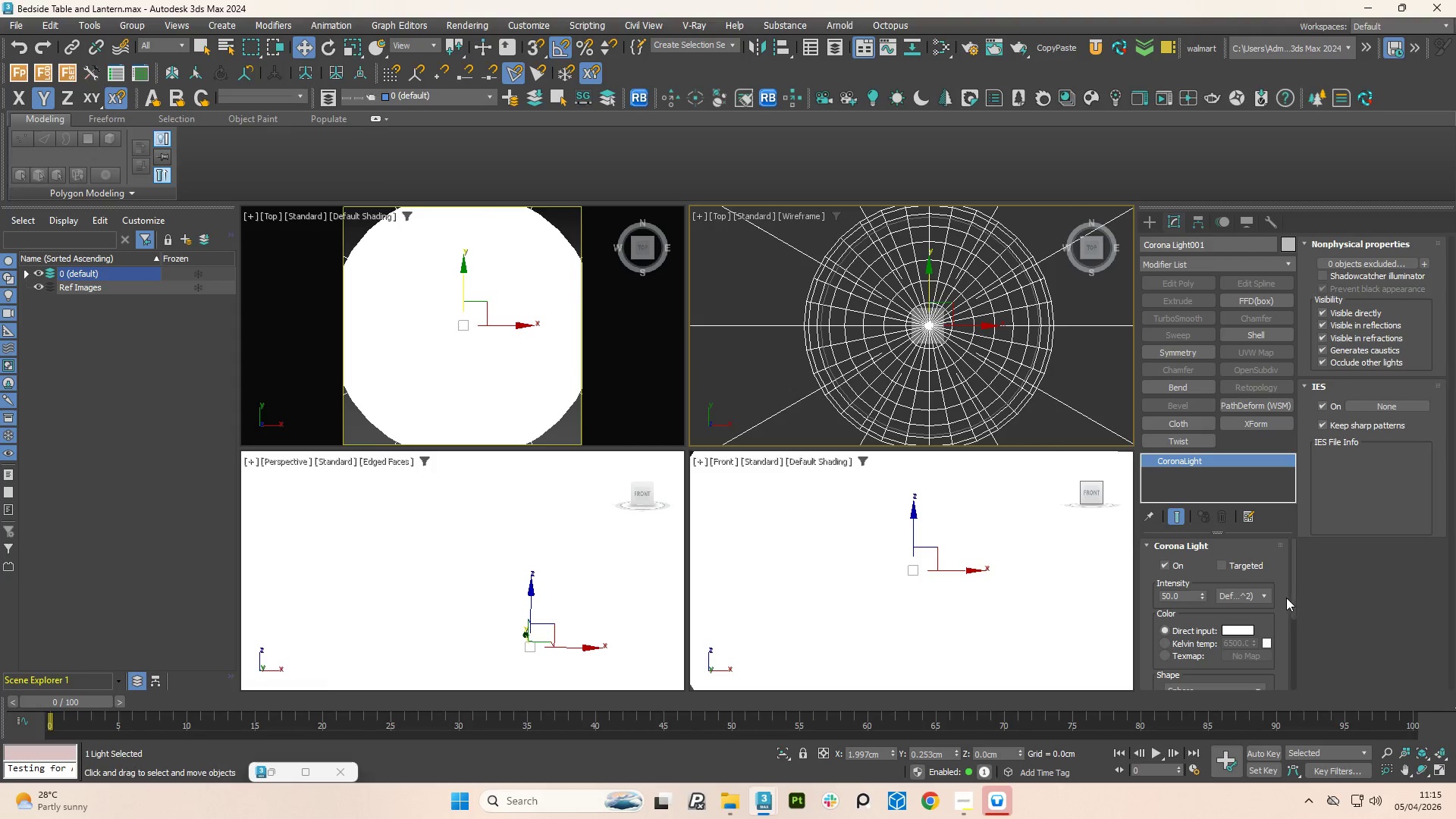 
left_click_drag(start_coordinate=[1291, 596], to_coordinate=[1295, 629])
 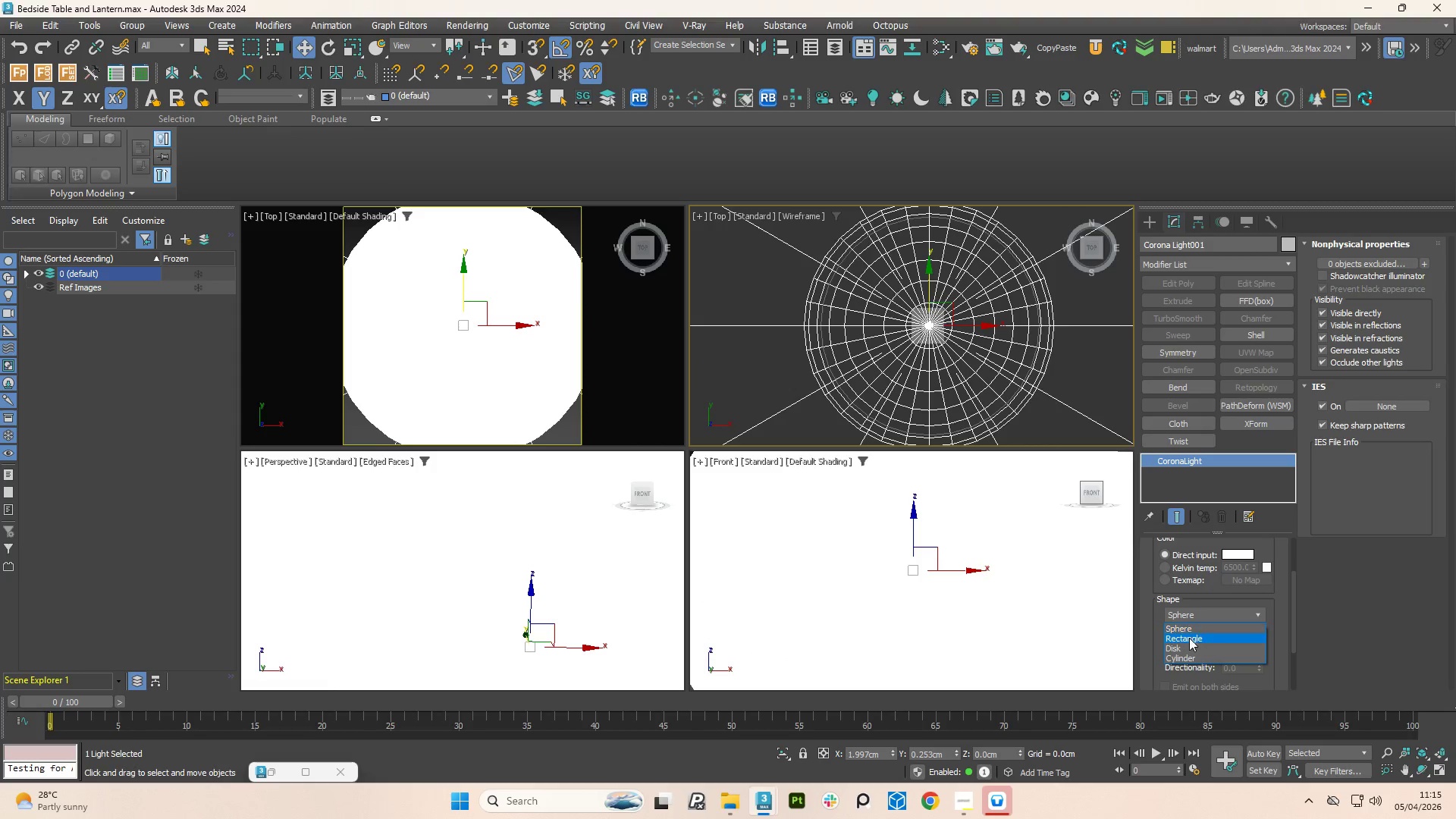 
left_click([1179, 645])
 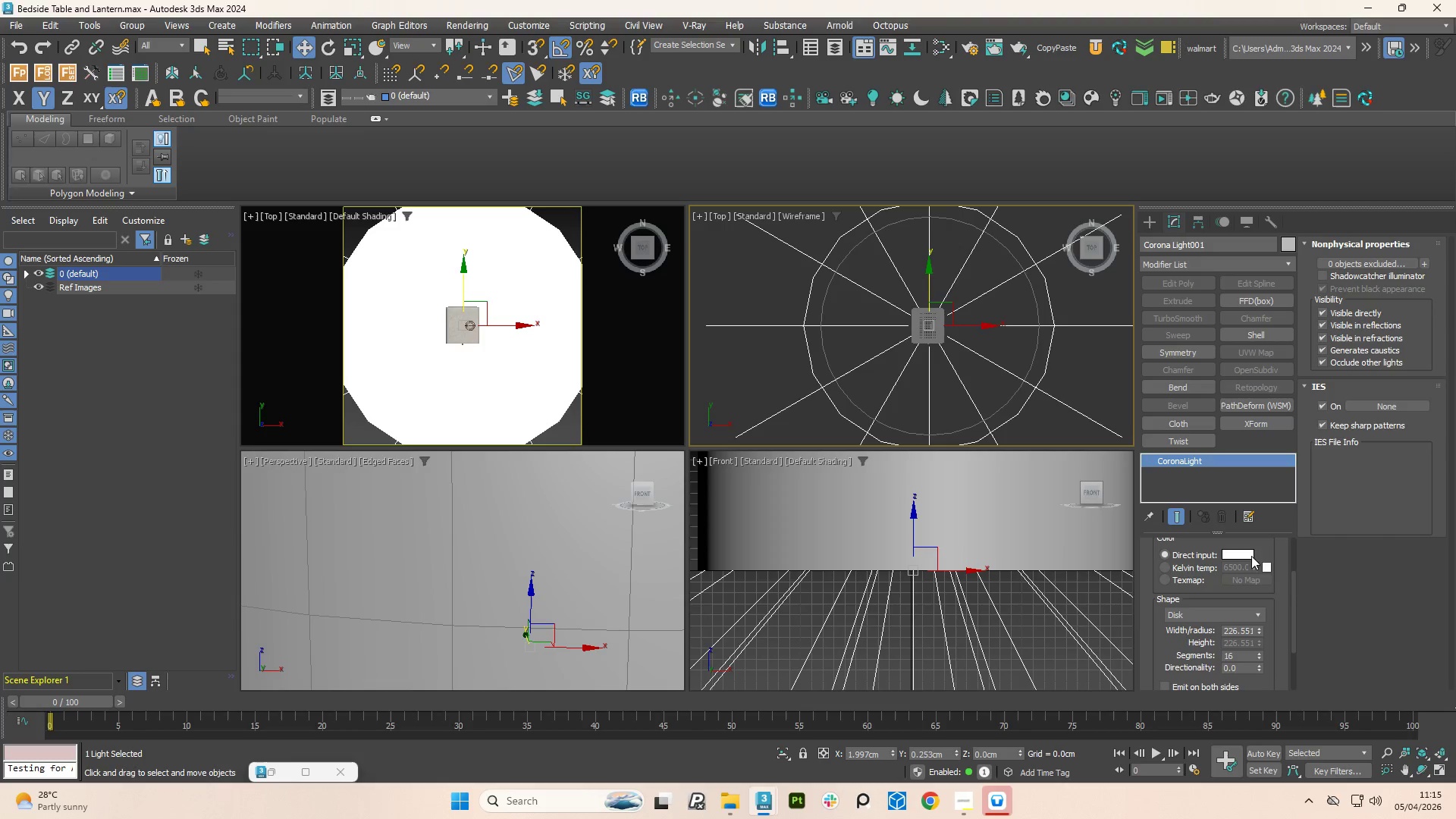 
left_click_drag(start_coordinate=[1291, 595], to_coordinate=[1294, 592])
 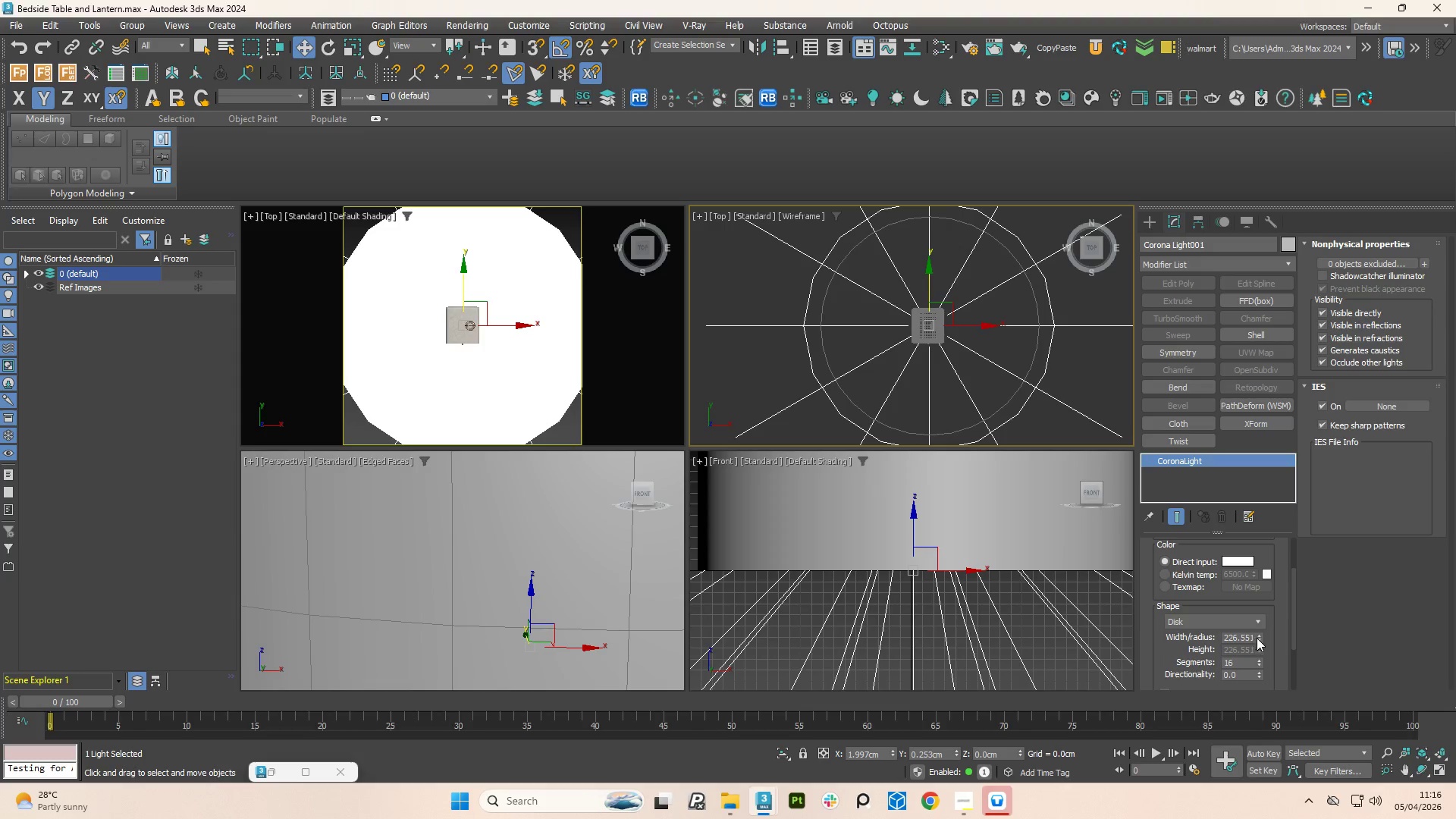 
left_click_drag(start_coordinate=[1259, 639], to_coordinate=[1260, 647])
 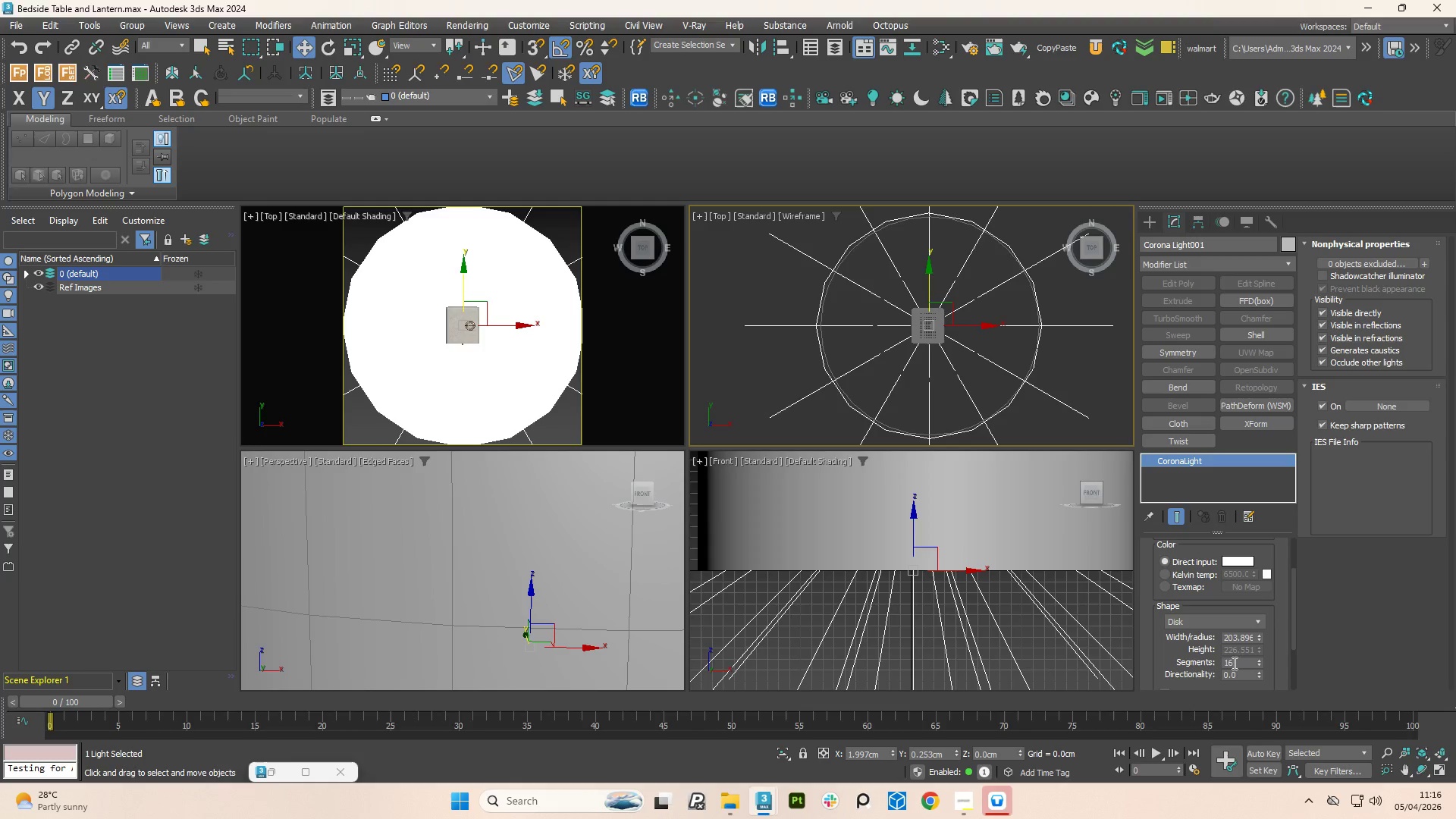 
double_click([1239, 667])
 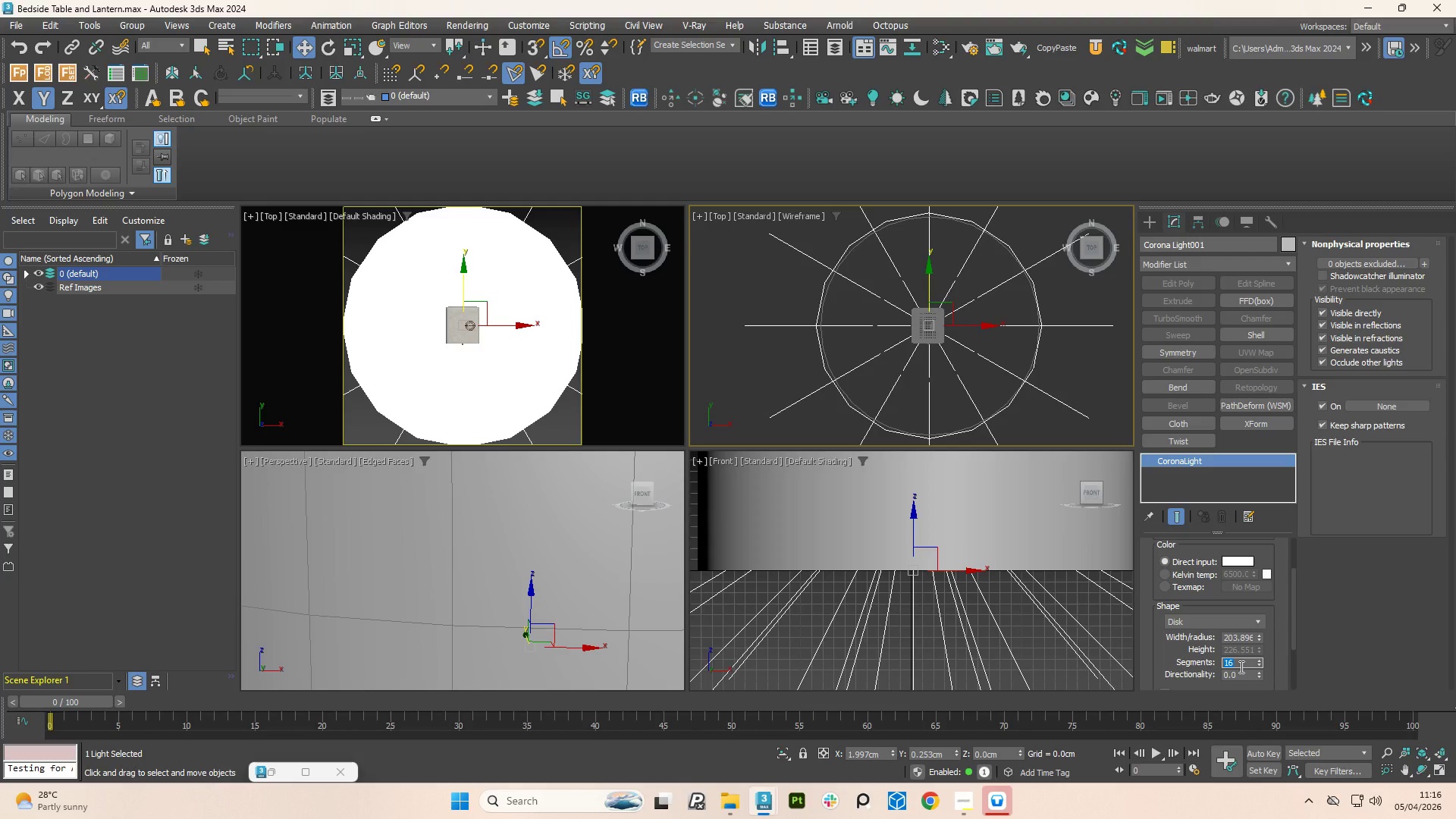 
key(Numpad3)
 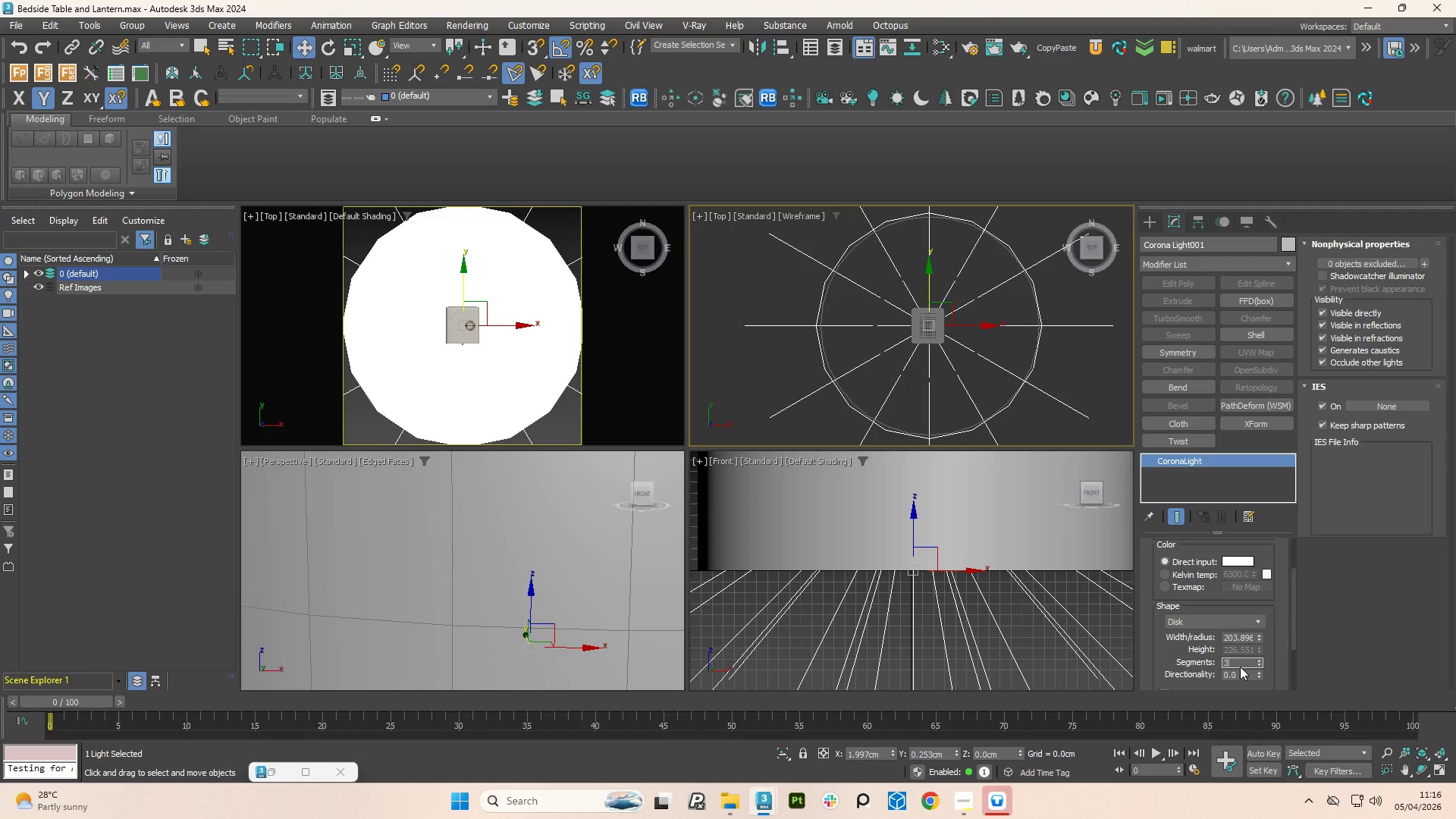 
key(Numpad2)
 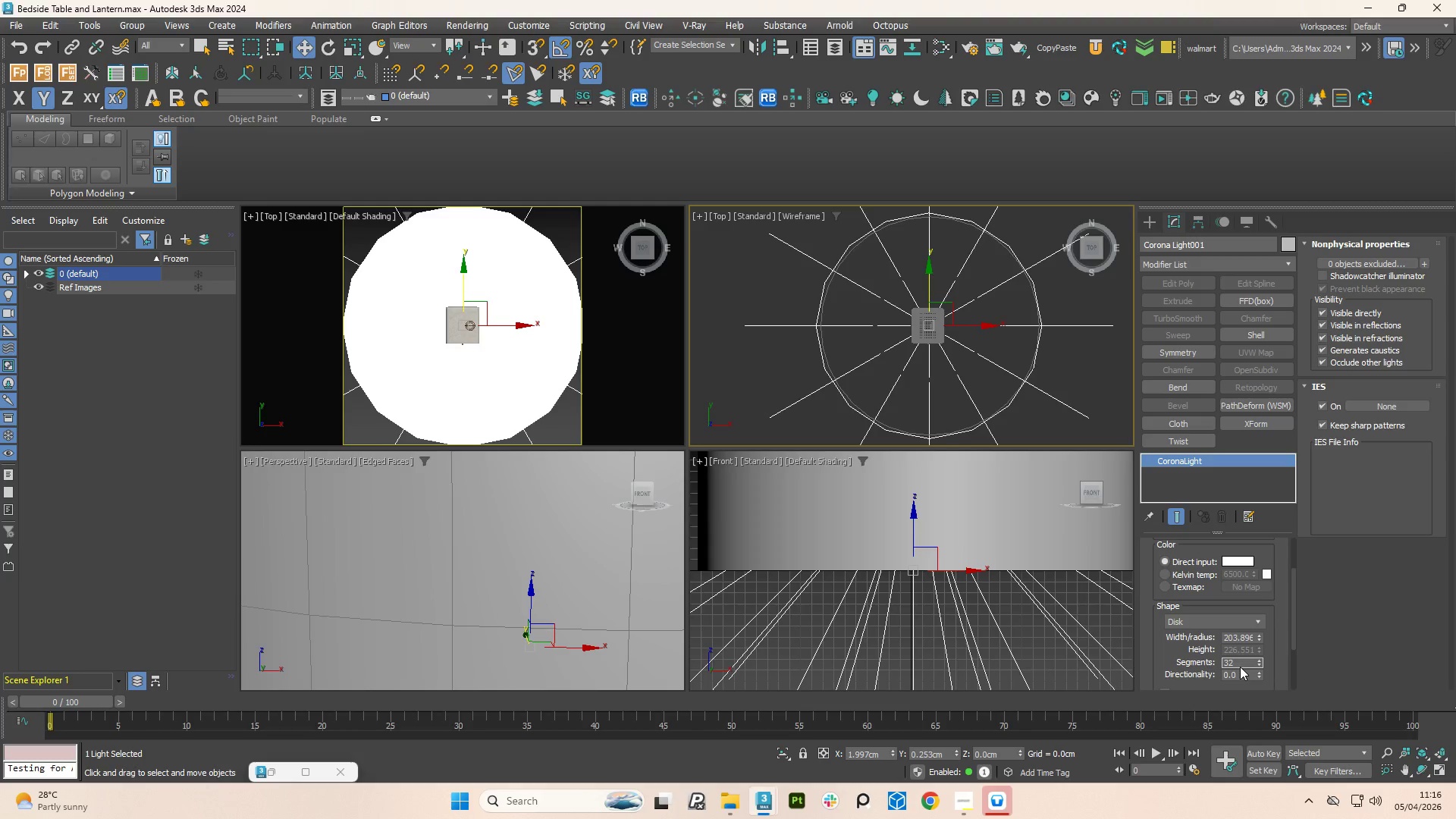 
key(NumpadEnter)
 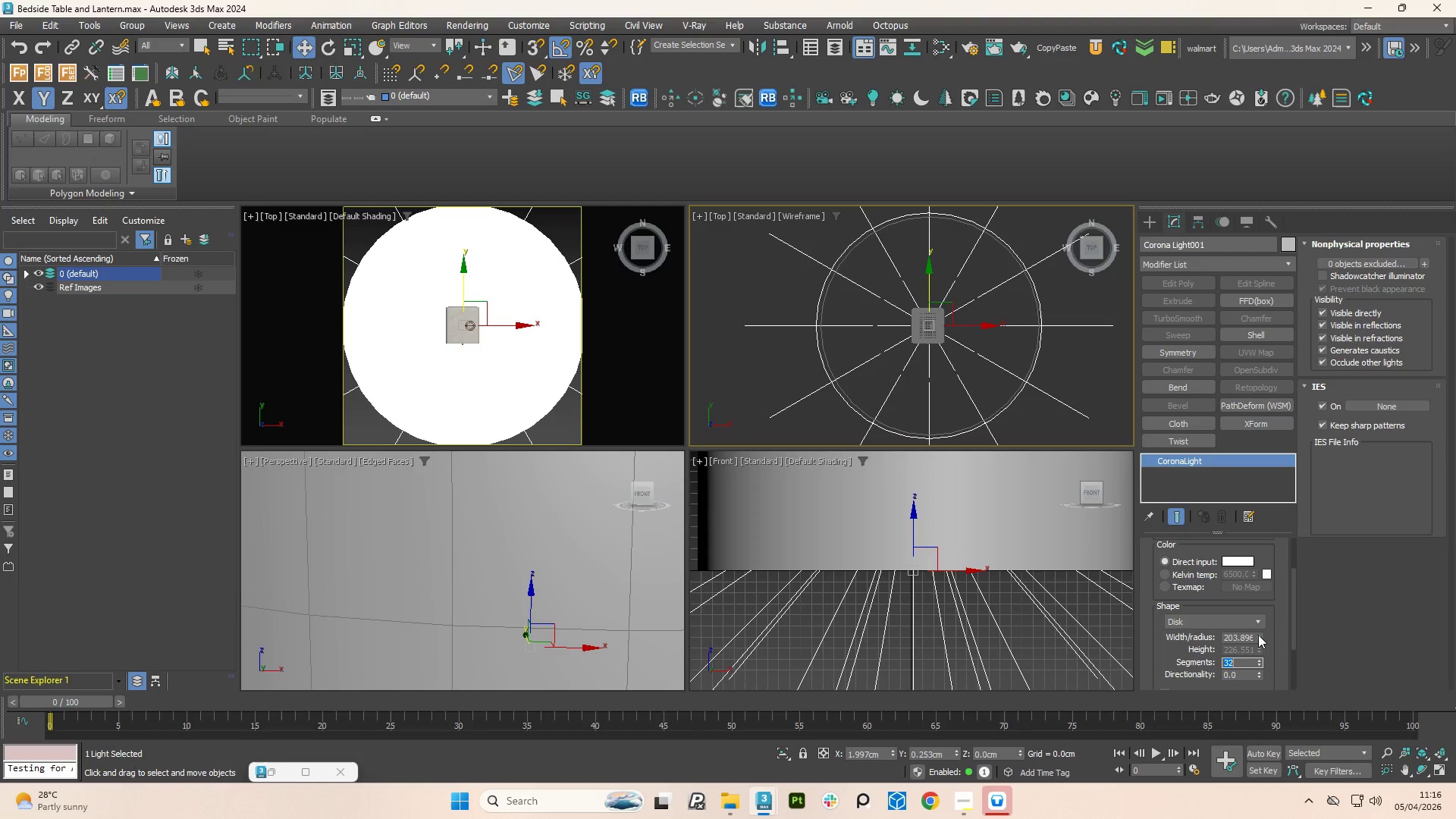 
double_click([1258, 635])
 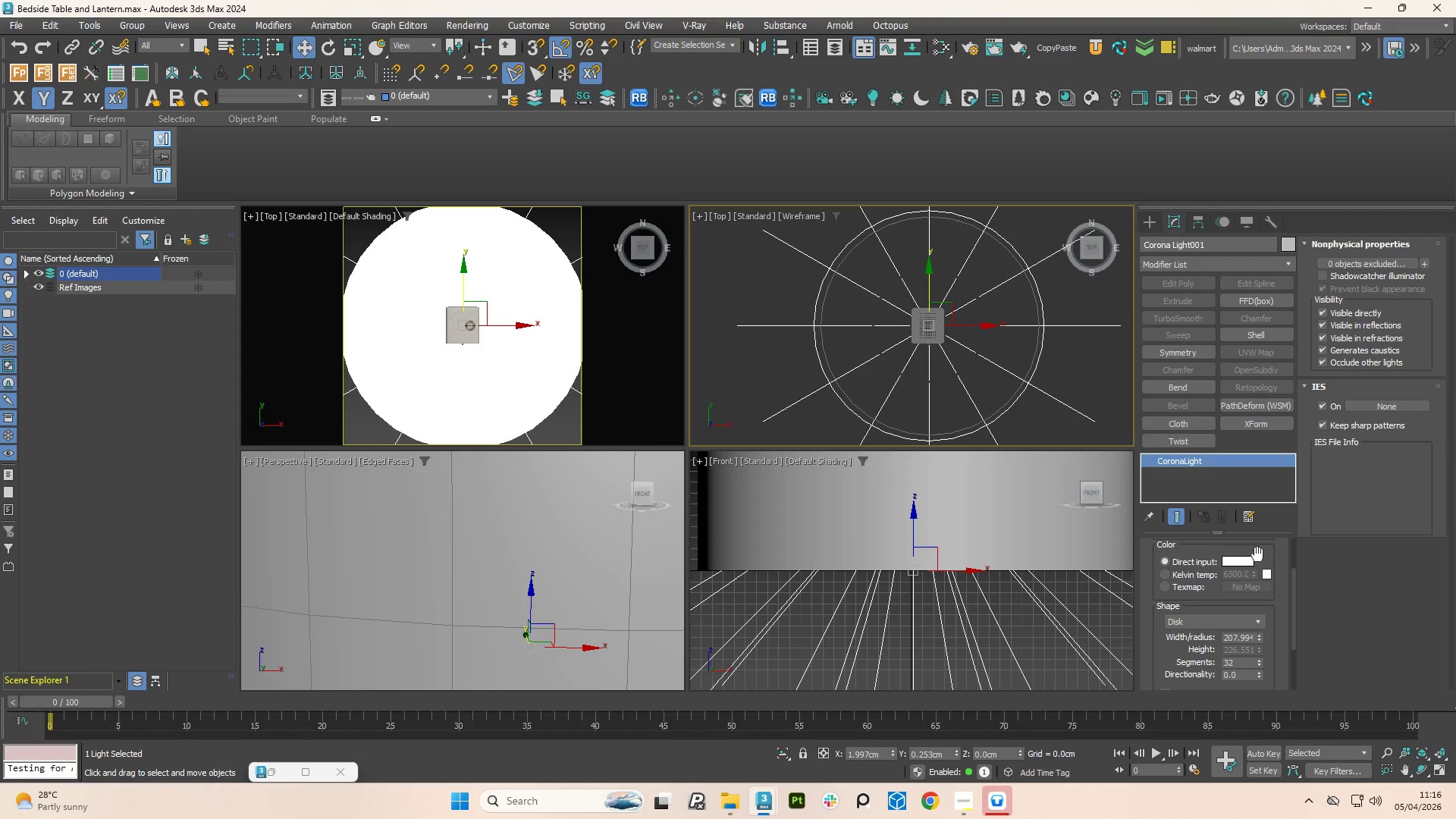 
left_click_drag(start_coordinate=[1290, 595], to_coordinate=[1292, 532])
 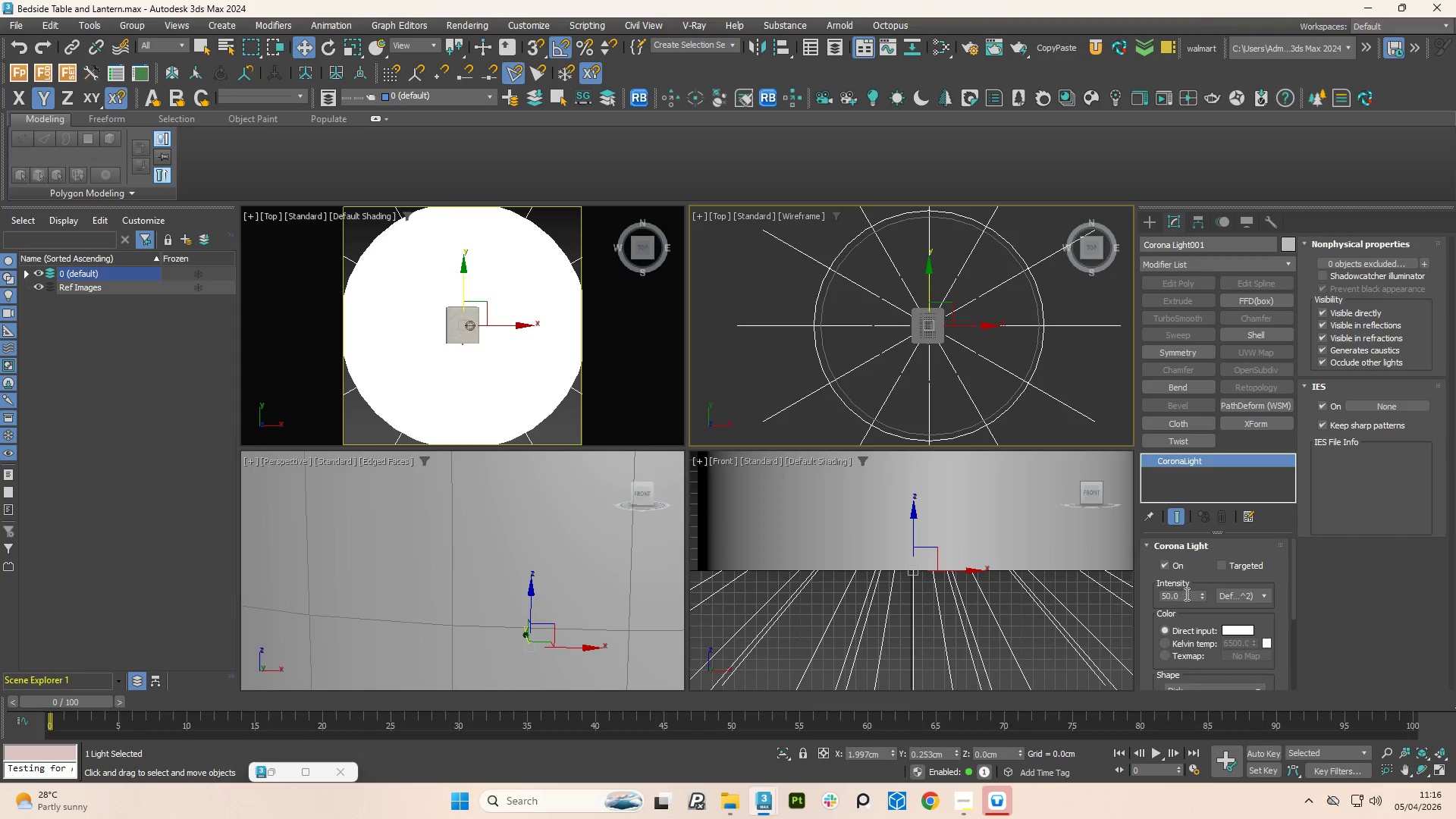 
left_click([1191, 591])
 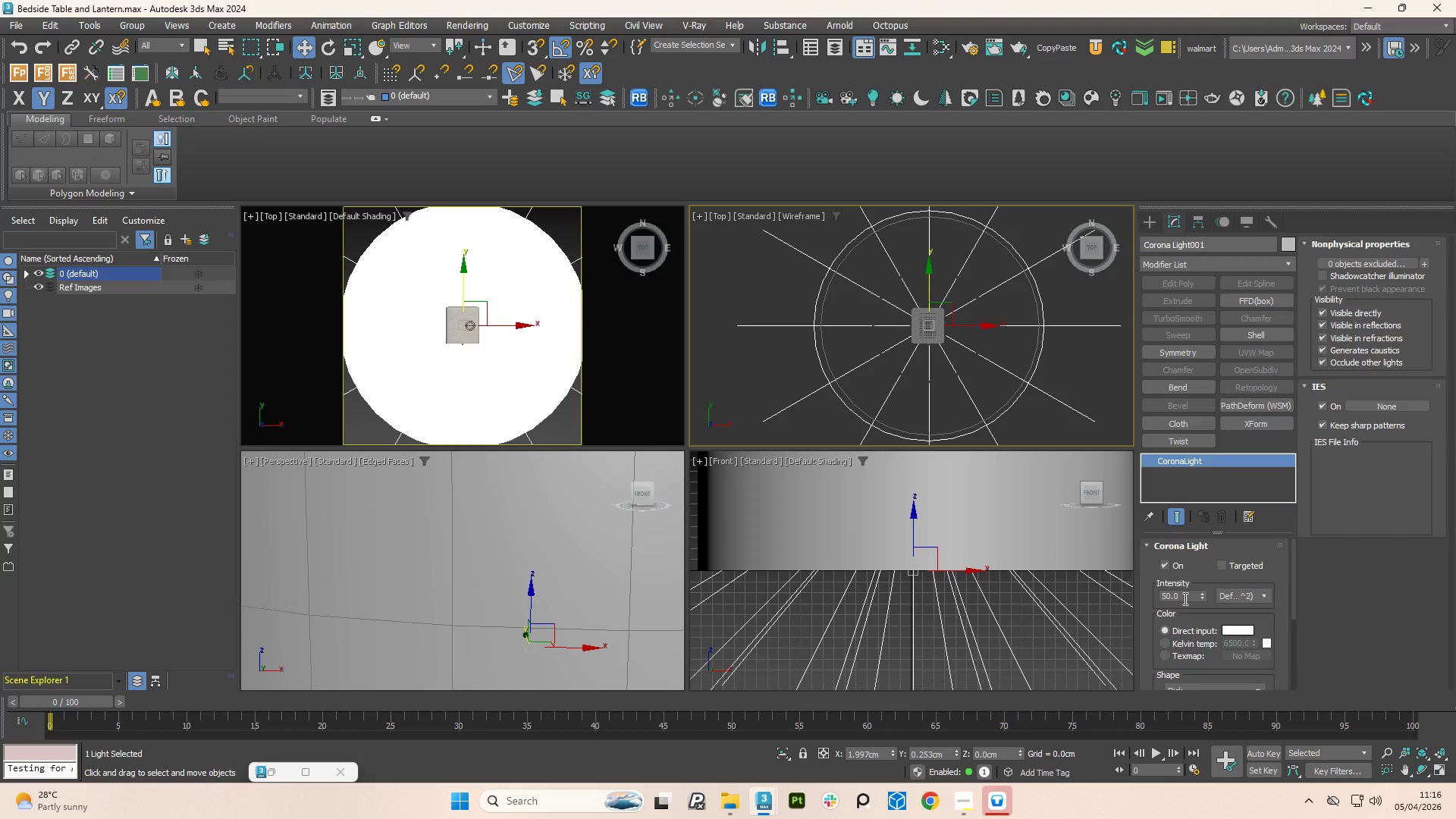 
double_click([1184, 598])
 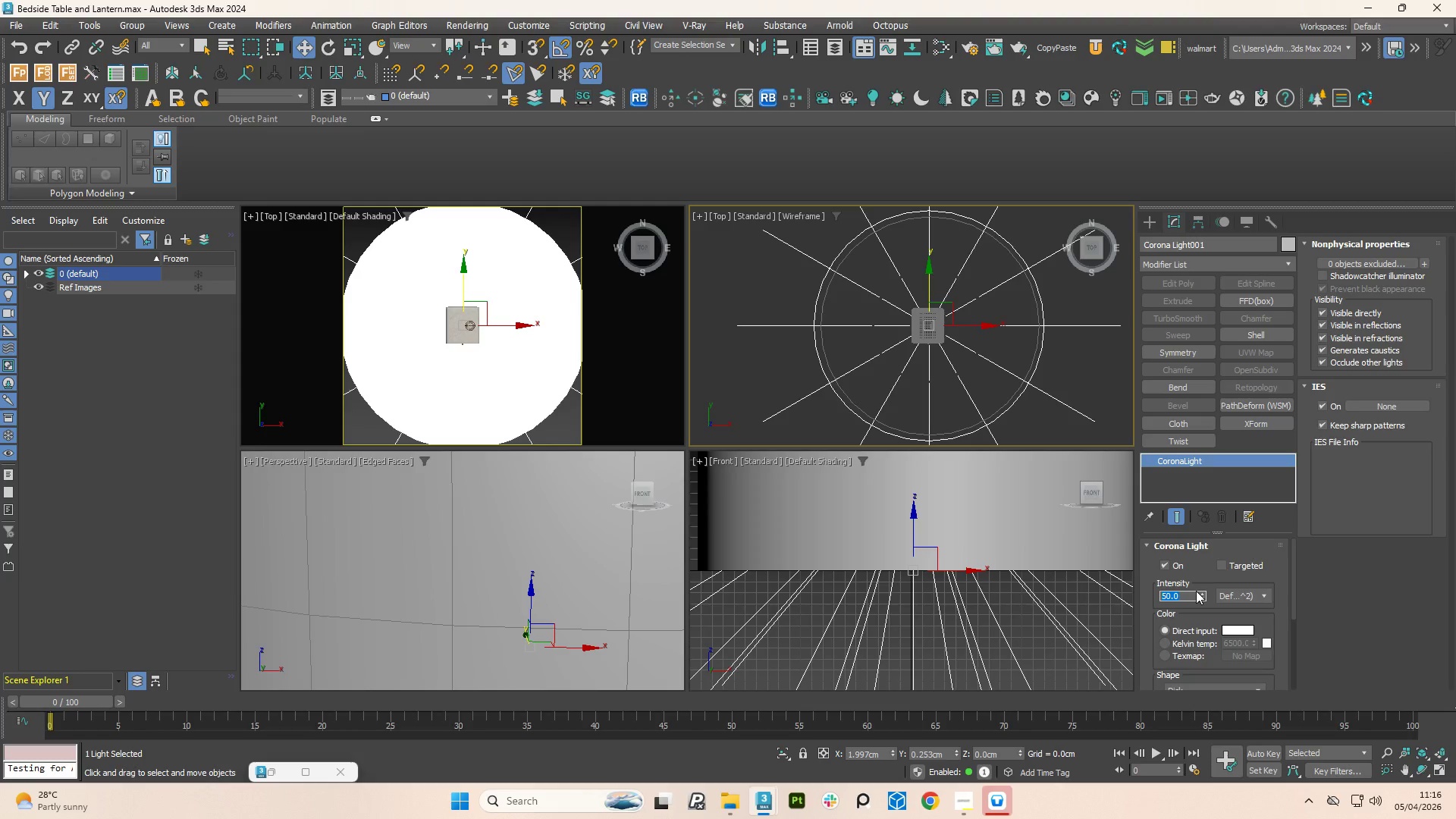 
key(Numpad5)
 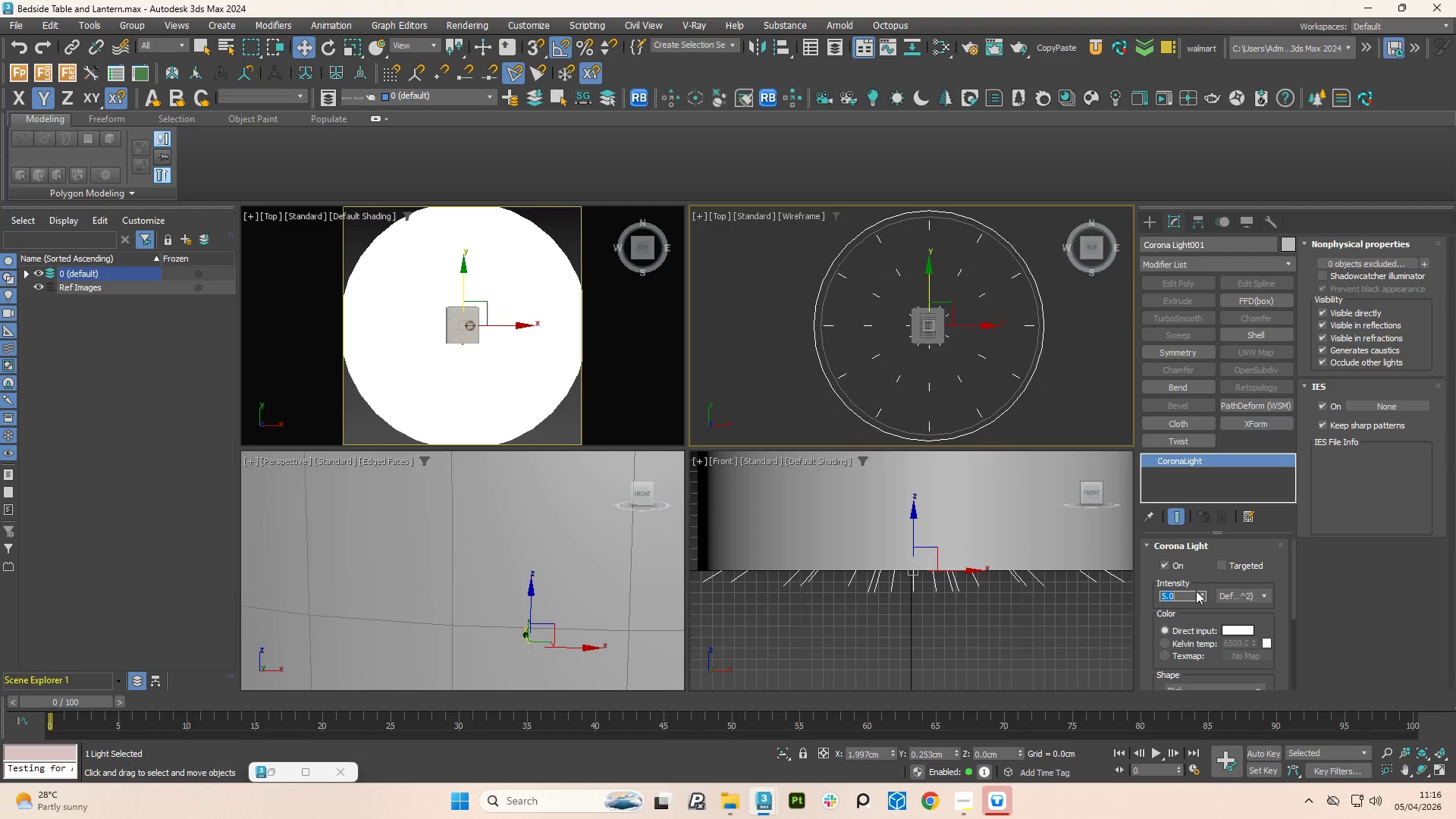 
key(NumpadEnter)
 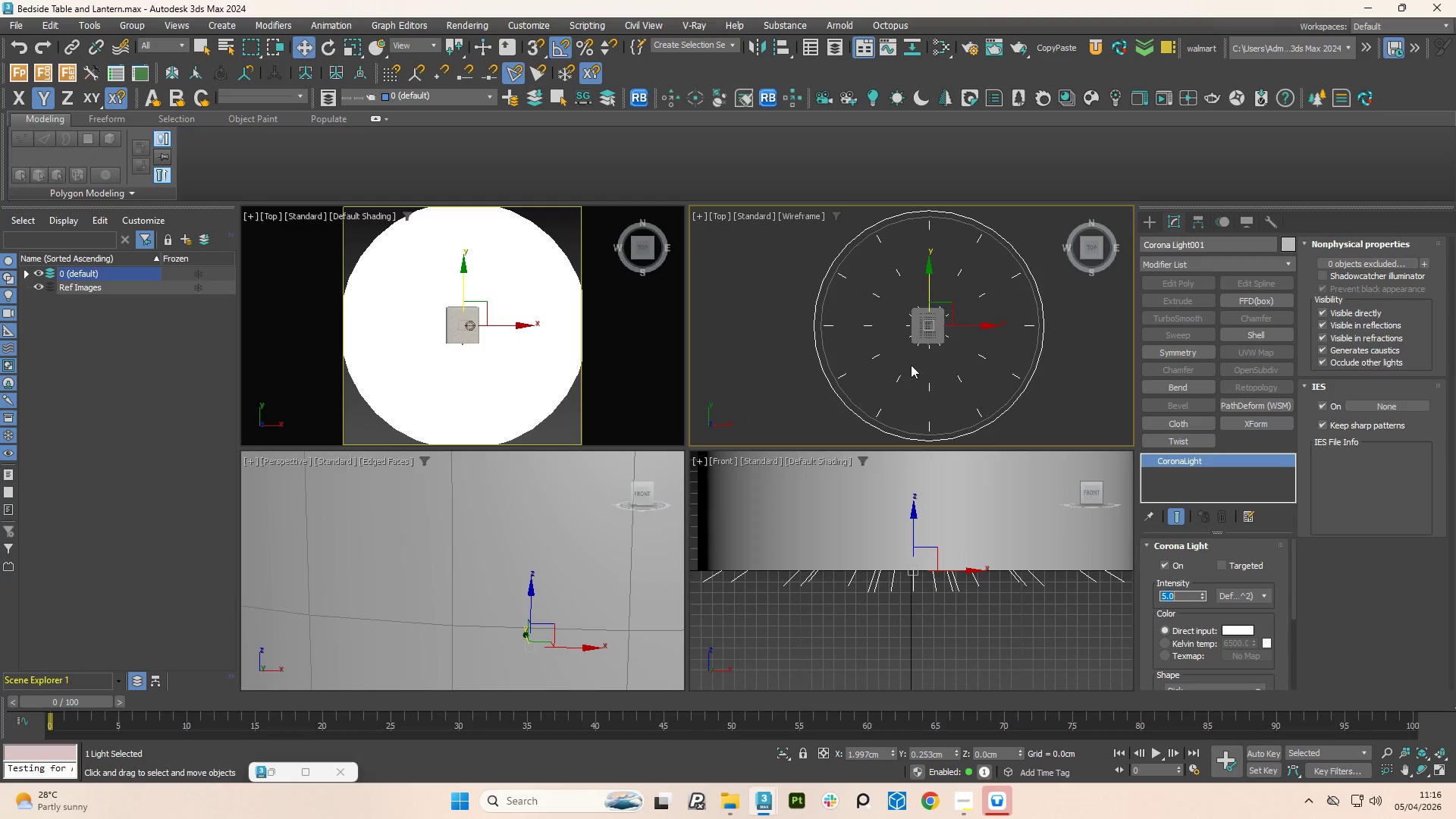 
hold_key(key=AltLeft, duration=0.88)
 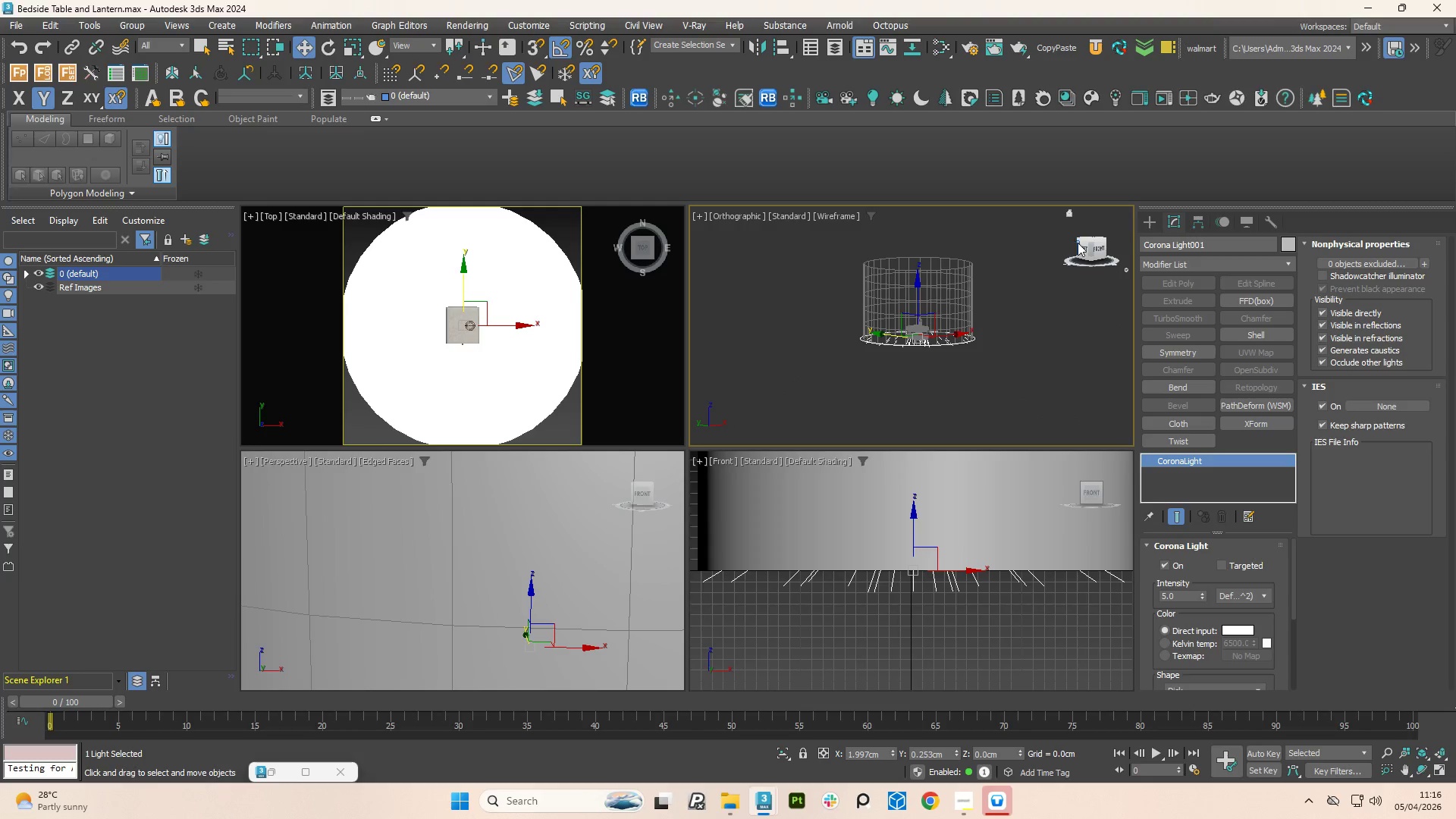 
scroll: coordinate [906, 356], scroll_direction: down, amount: 2.0
 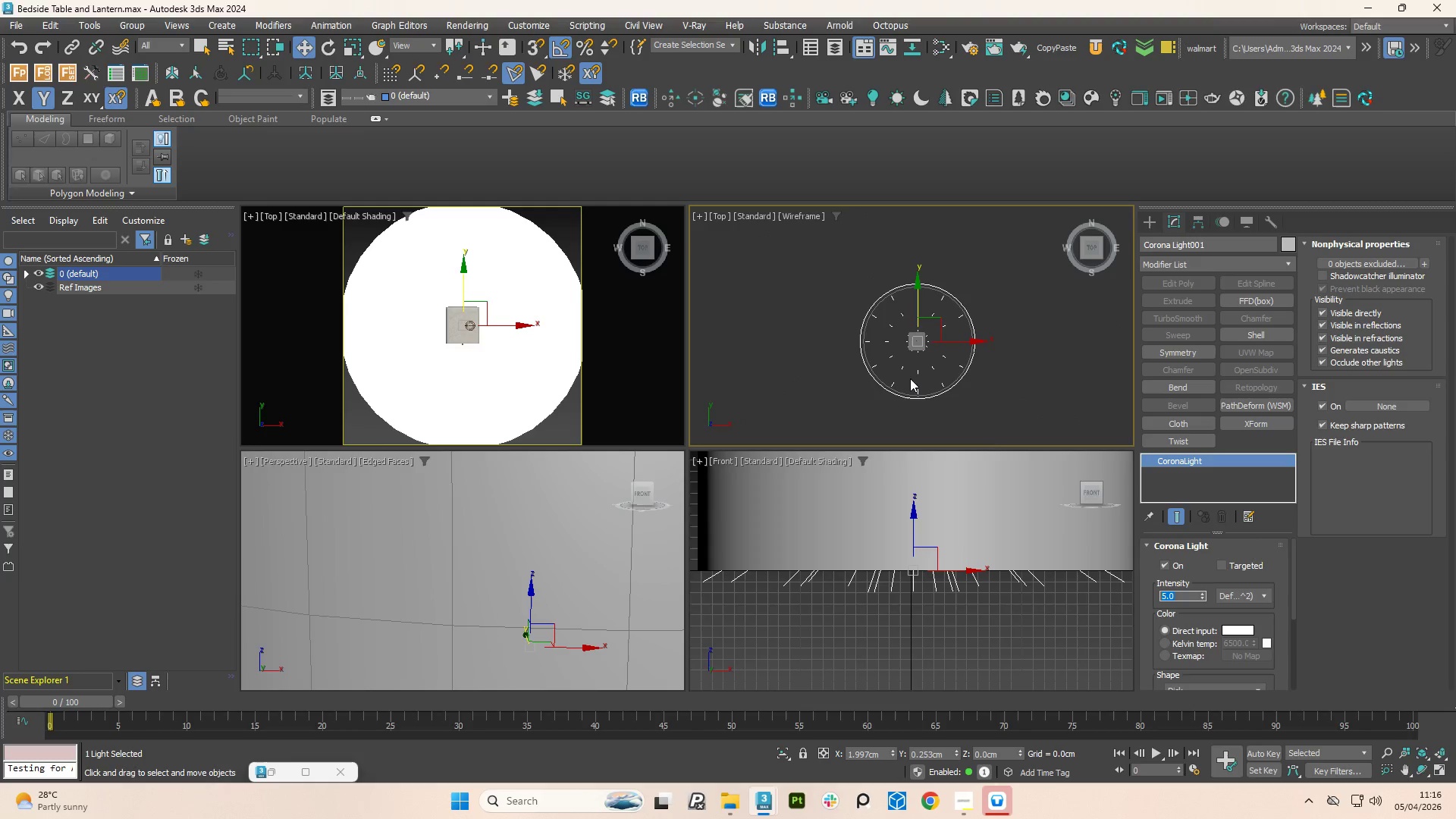 
hold_key(key=AltLeft, duration=19.2)
left_click_drag(start_coordinate=[919, 297], to_coordinate=[905, 209])
 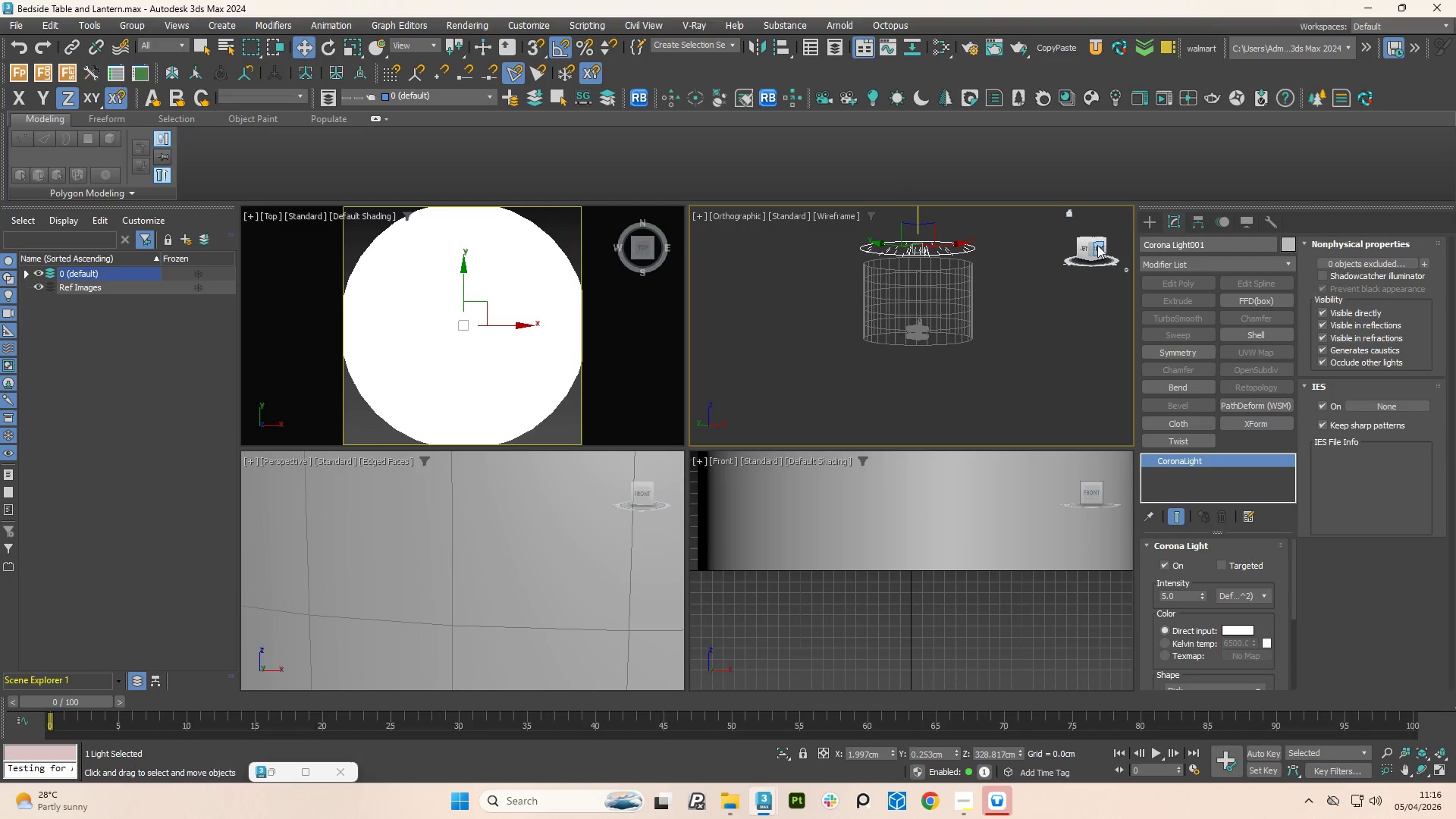 
left_click([1103, 247])
 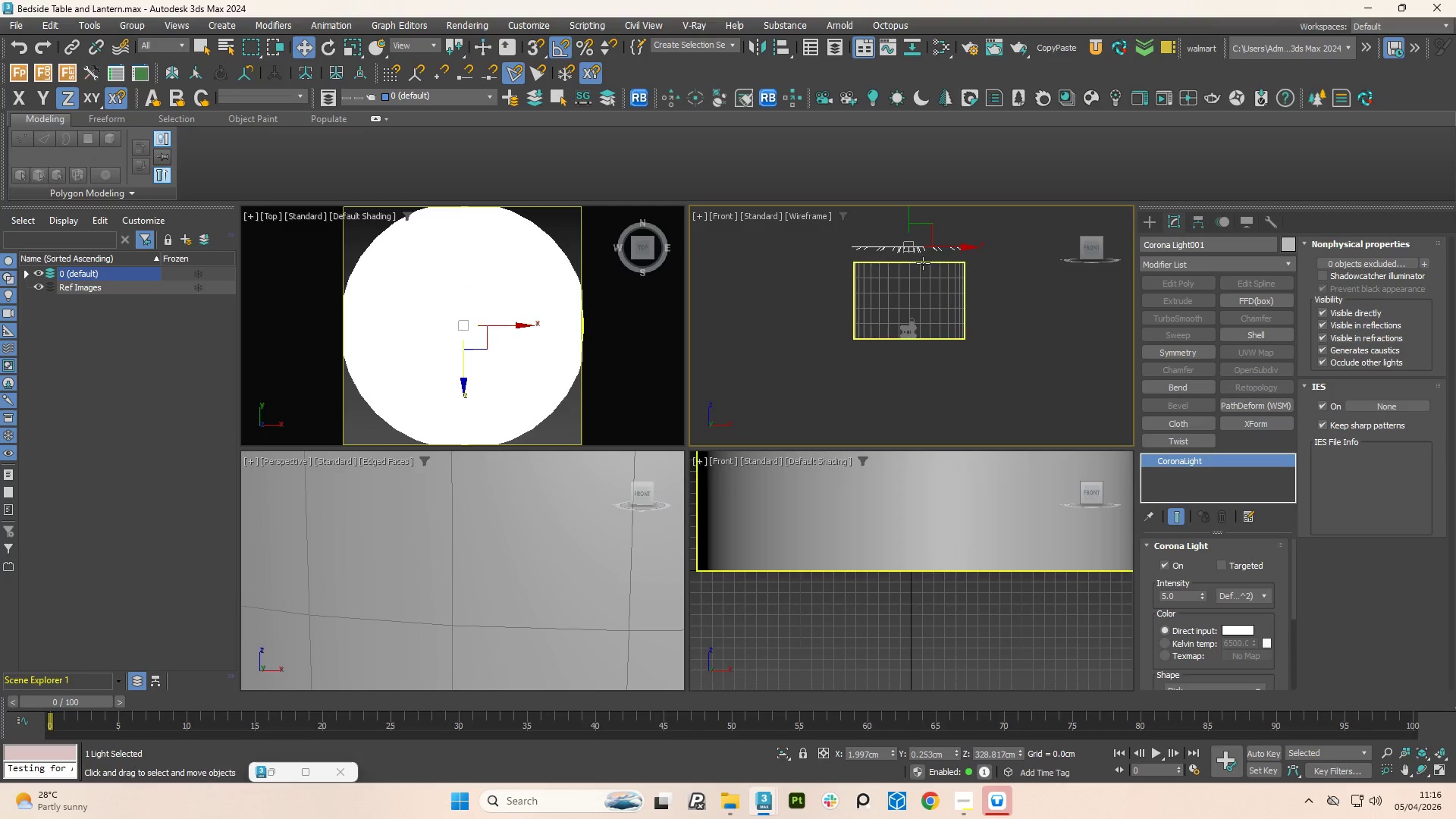 
key(S)
 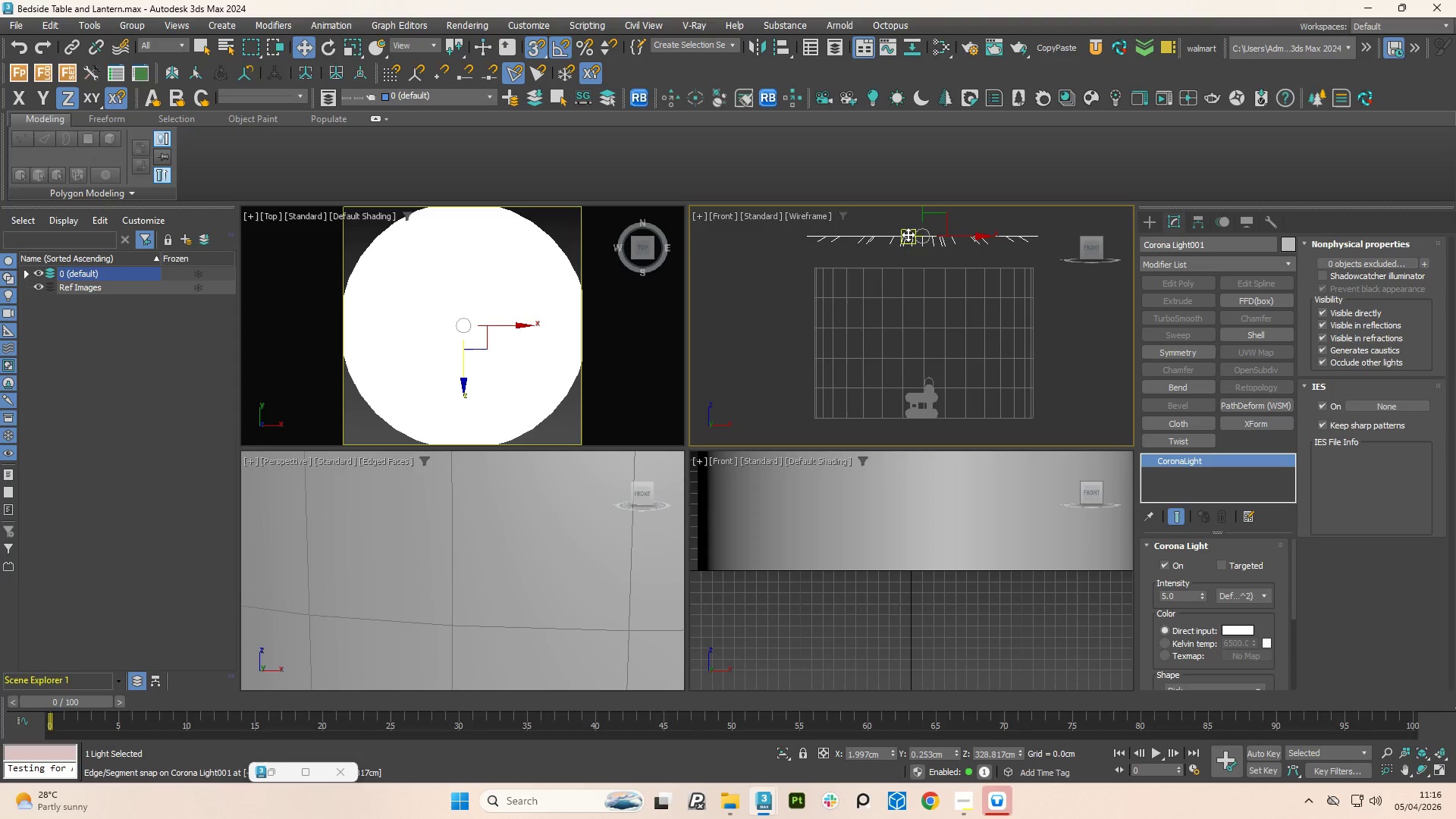 
scroll: coordinate [893, 258], scroll_direction: up, amount: 2.0
 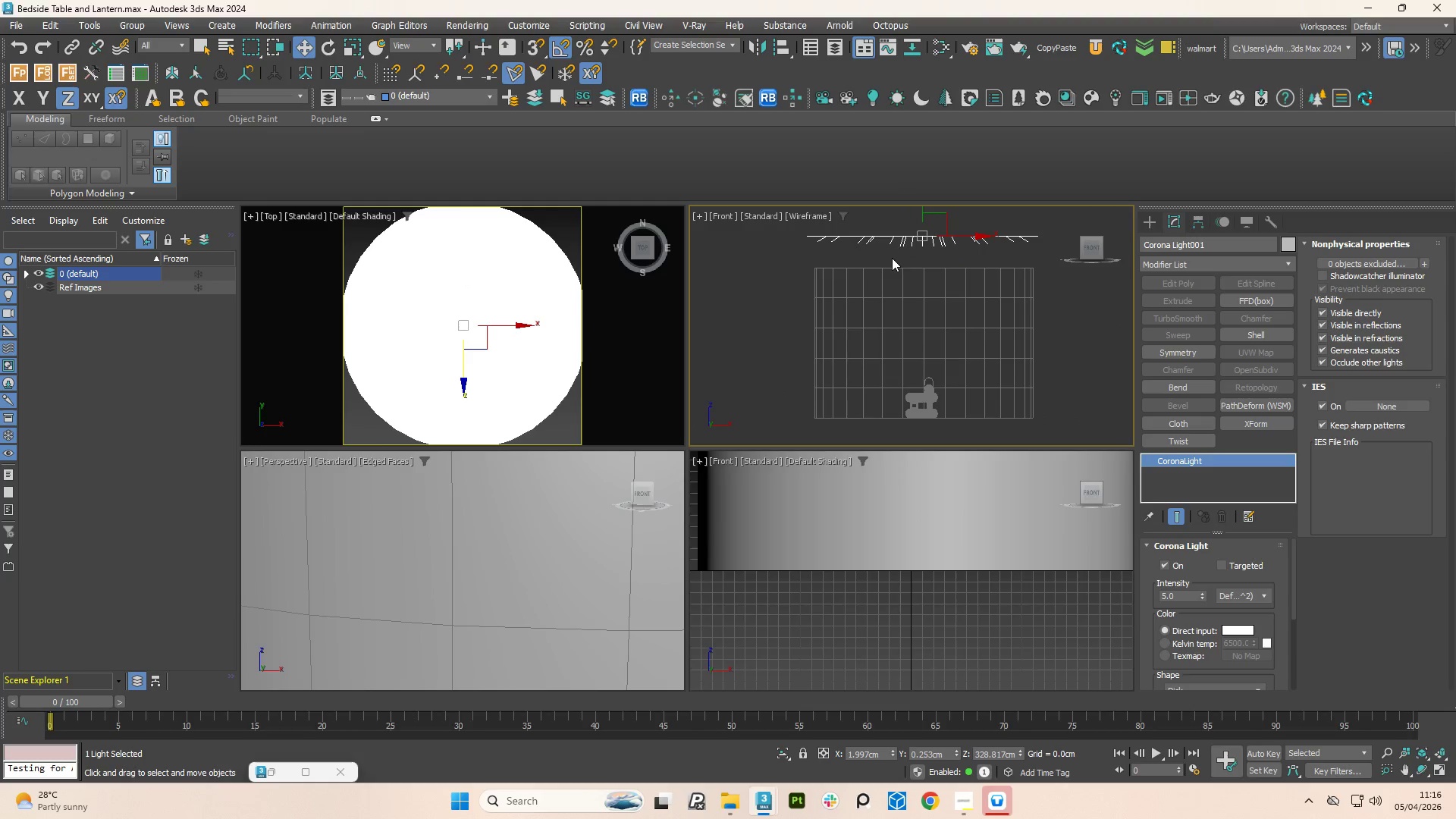 
left_click_drag(start_coordinate=[905, 234], to_coordinate=[908, 265])
 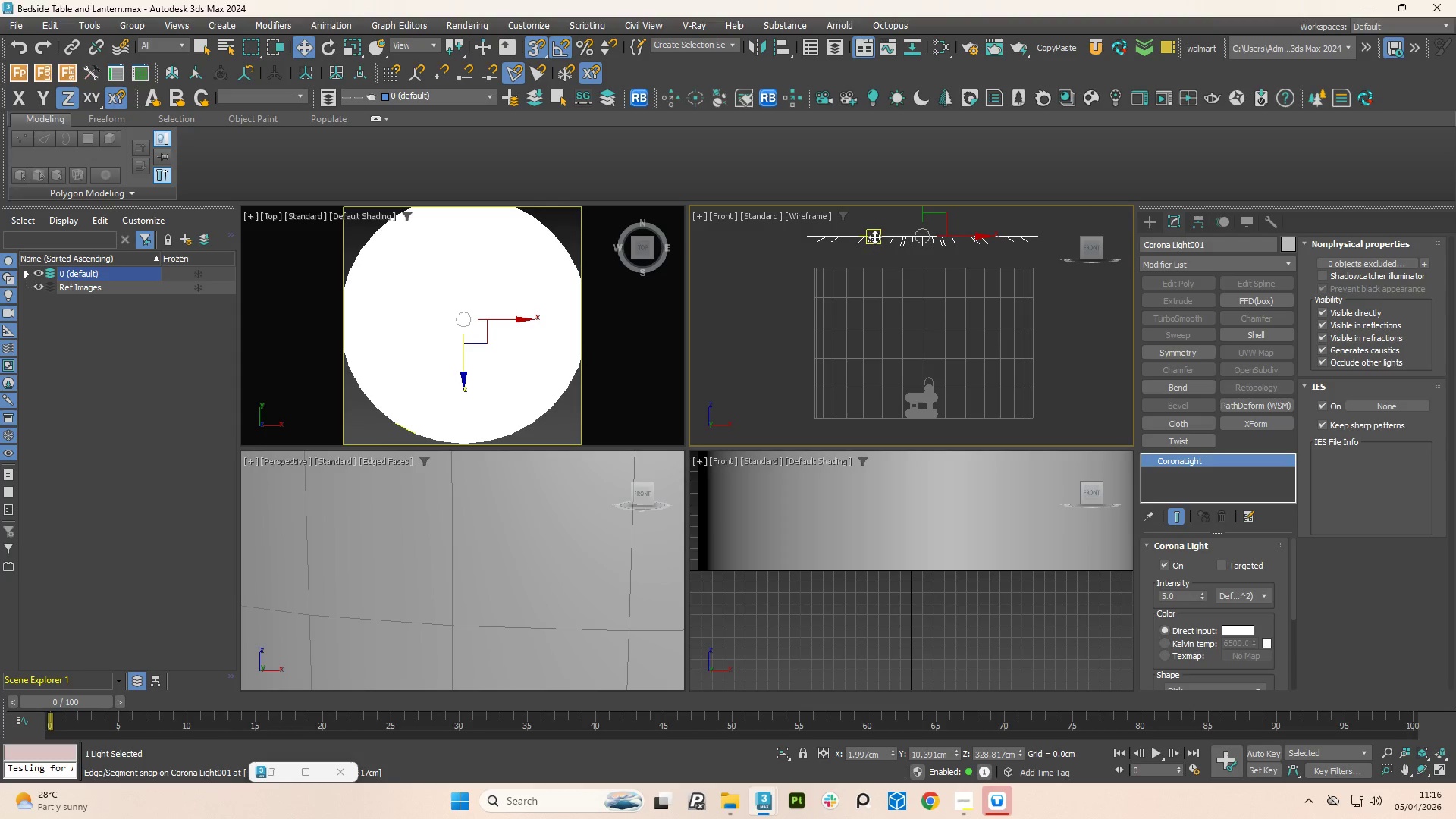 
left_click([874, 237])
 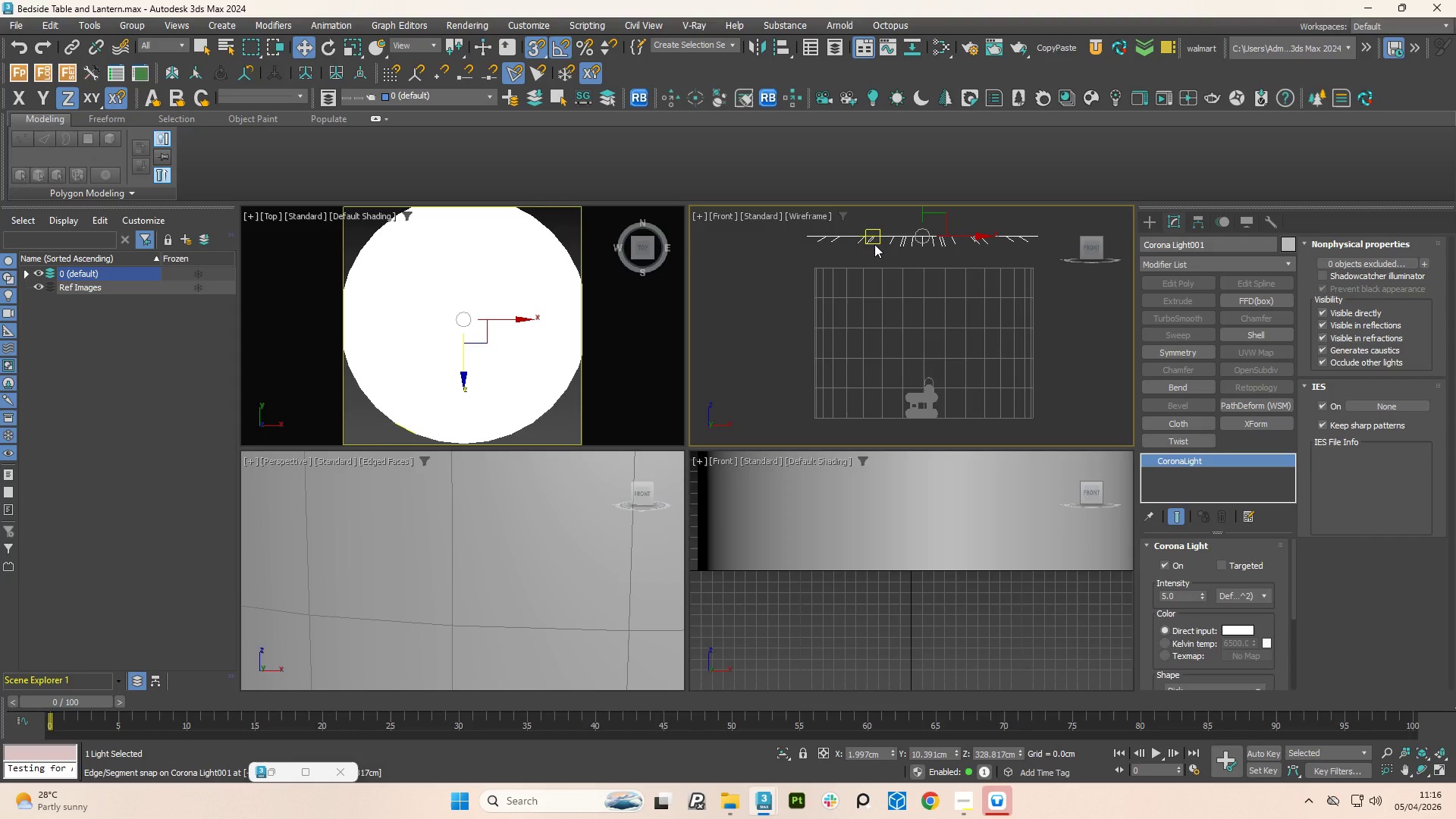 
key(W)
 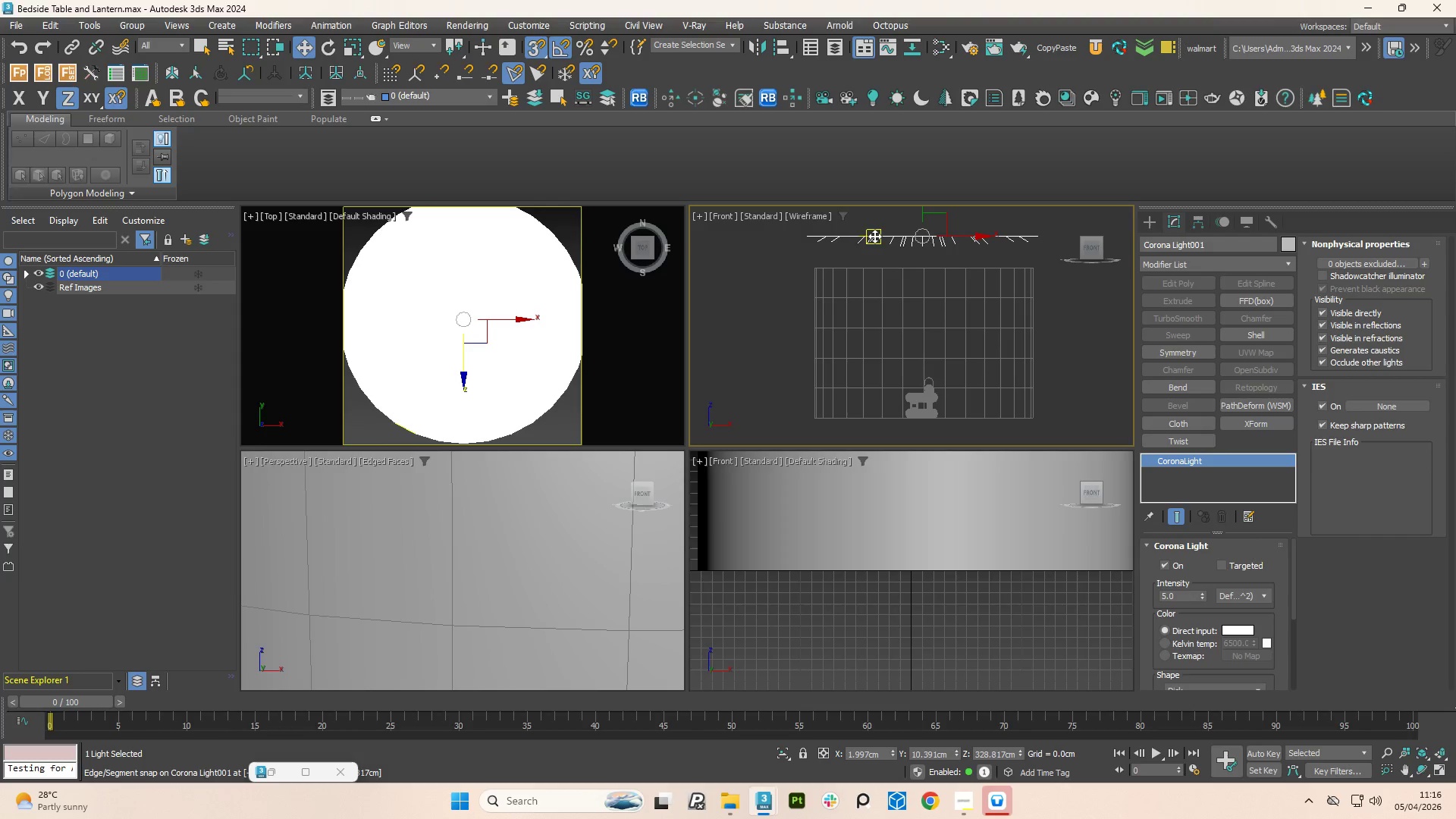 
left_click_drag(start_coordinate=[874, 236], to_coordinate=[871, 265])
 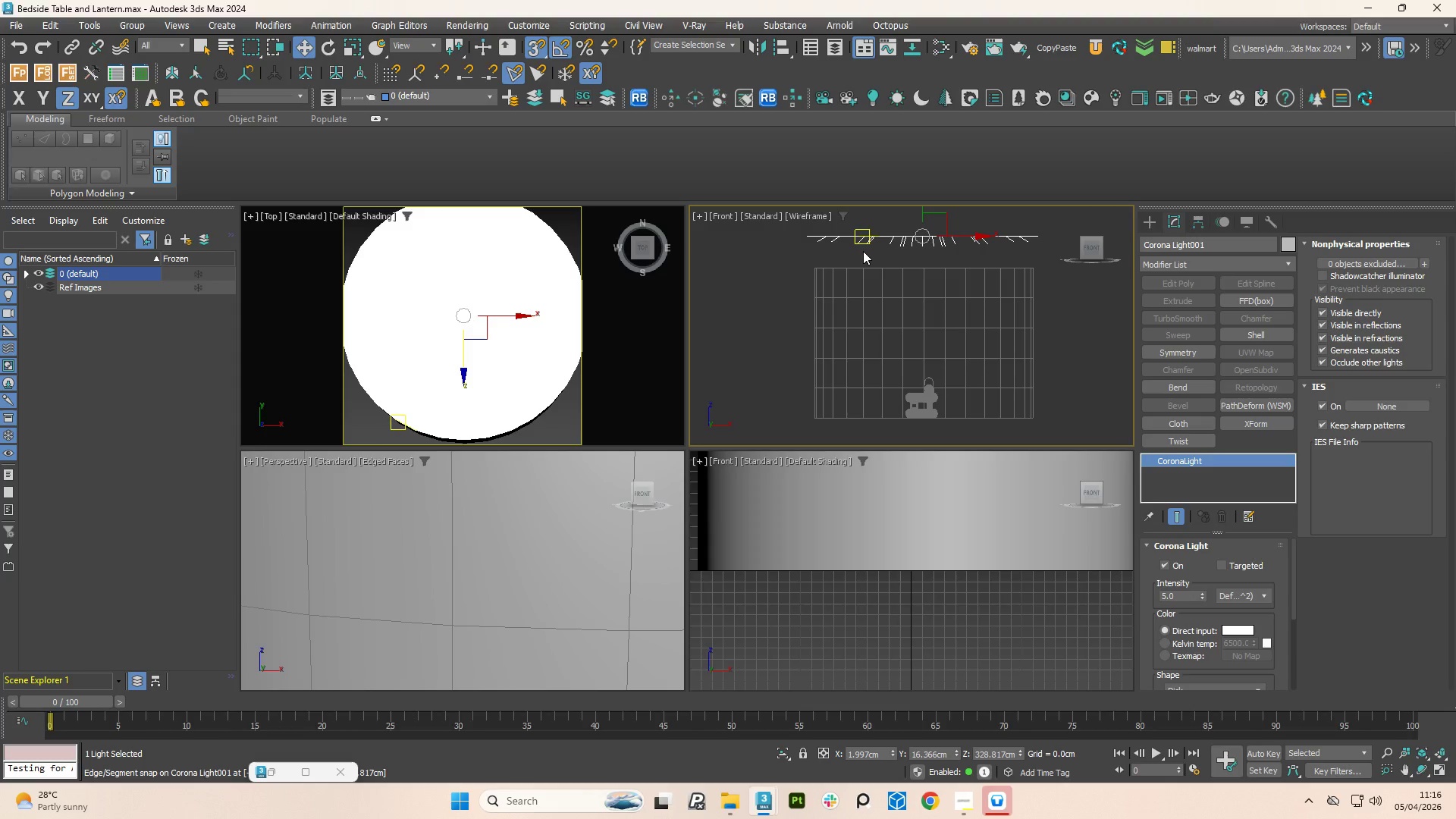 
key(Control+Z)
 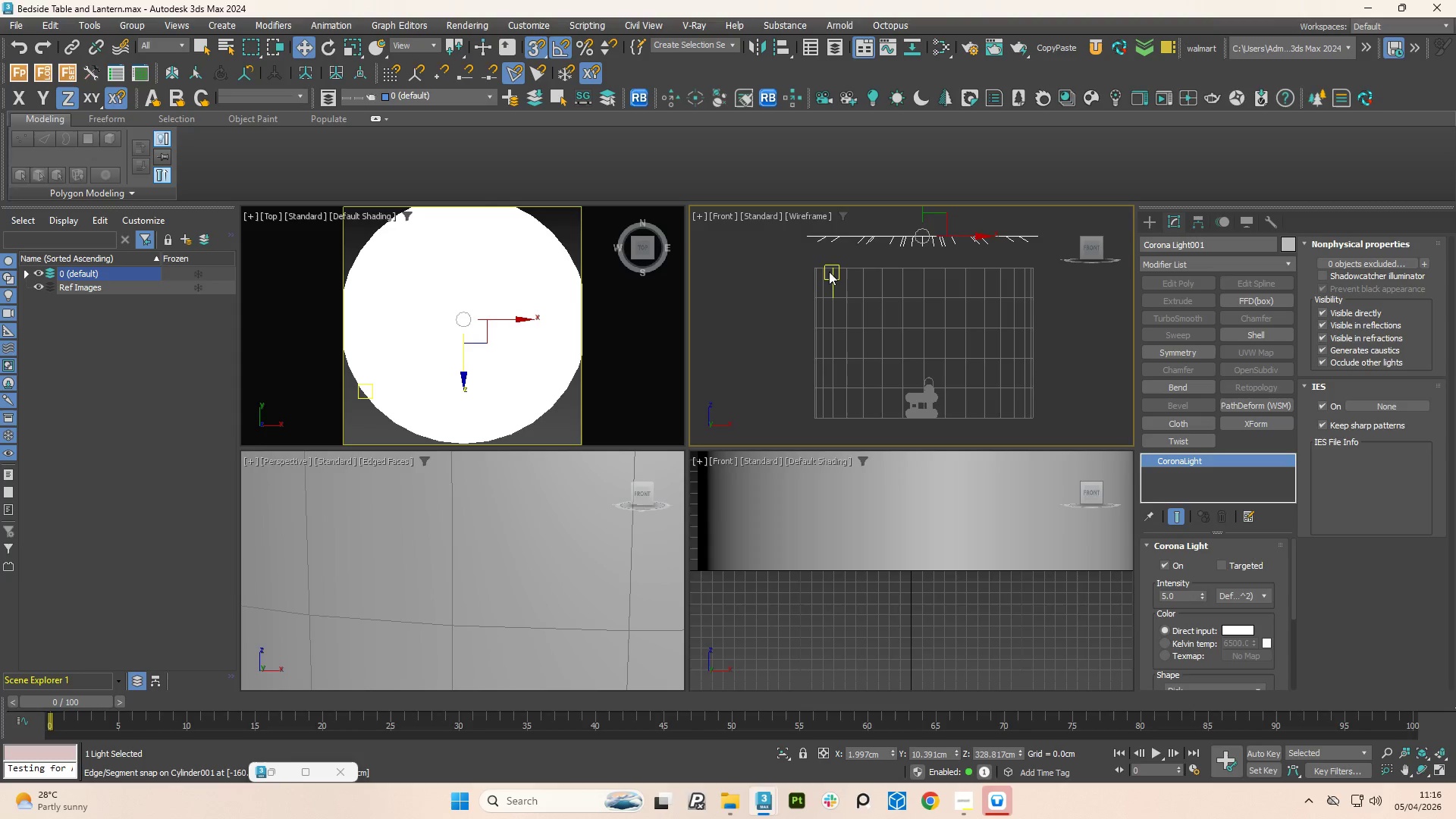 
hold_key(key=AltLeft, duration=1.33)
scroll: coordinate [914, 318], scroll_direction: down, amount: 3.0
 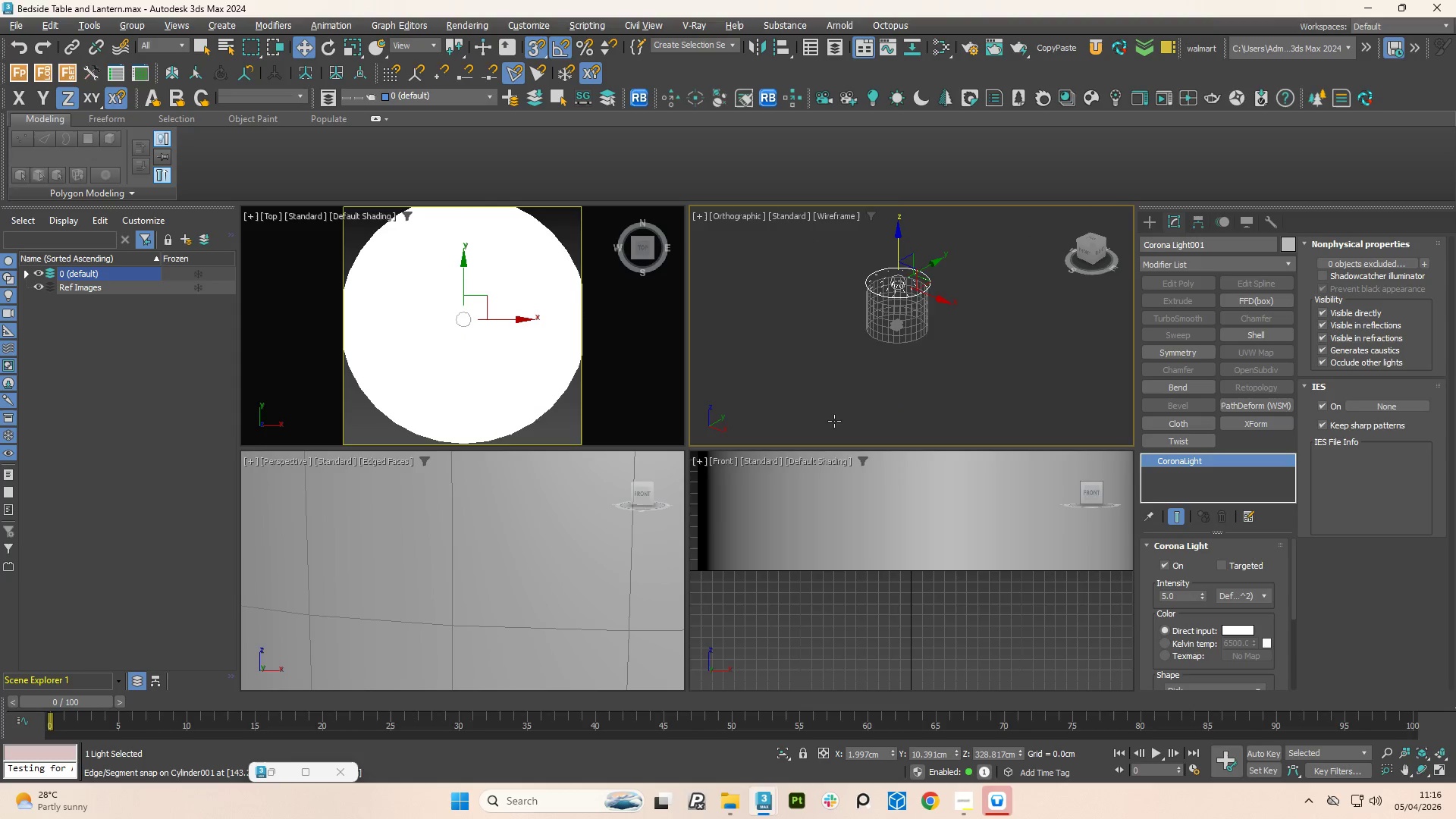 
left_click([1094, 243])
 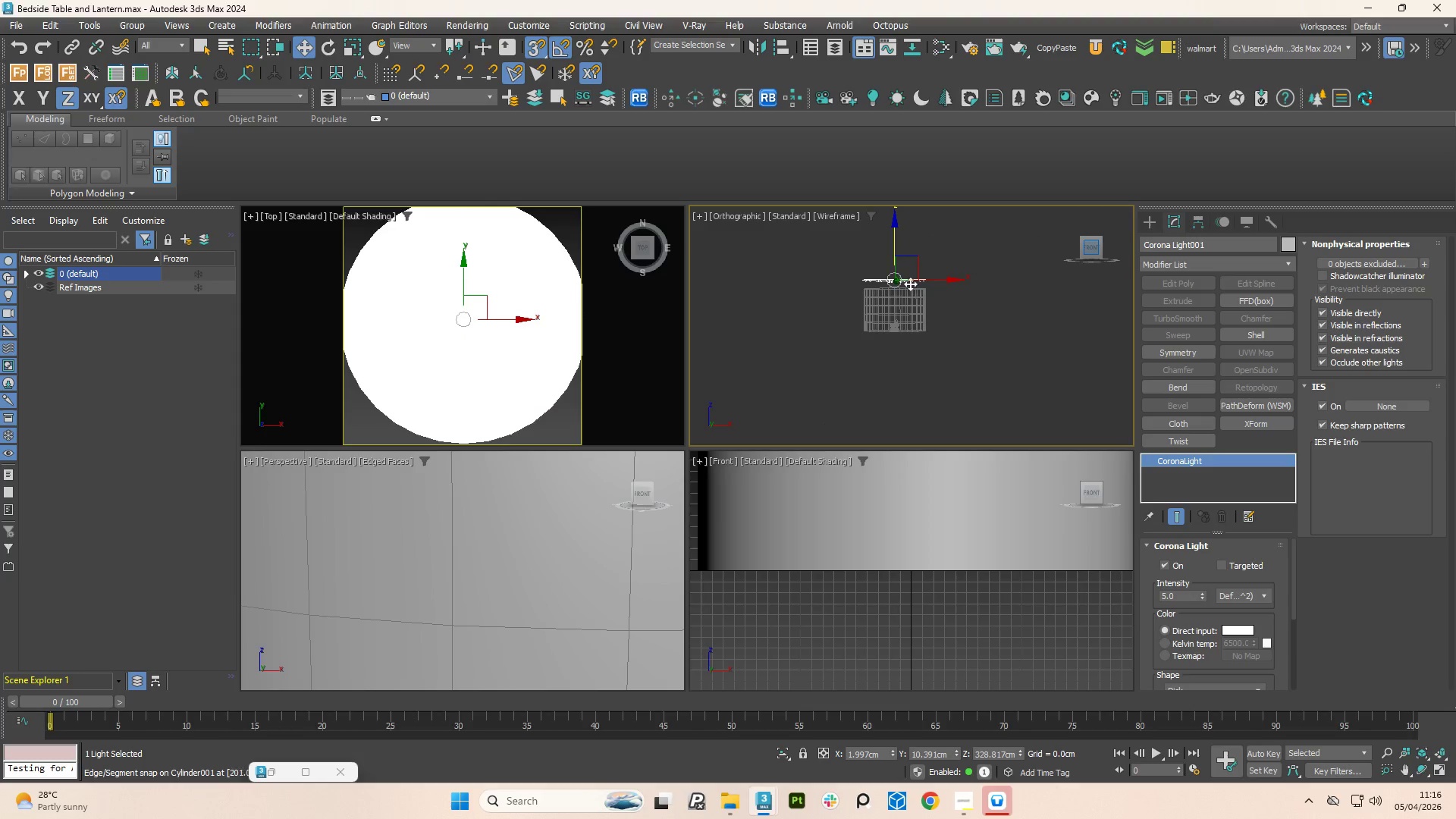 
scroll: coordinate [904, 295], scroll_direction: up, amount: 5.0
 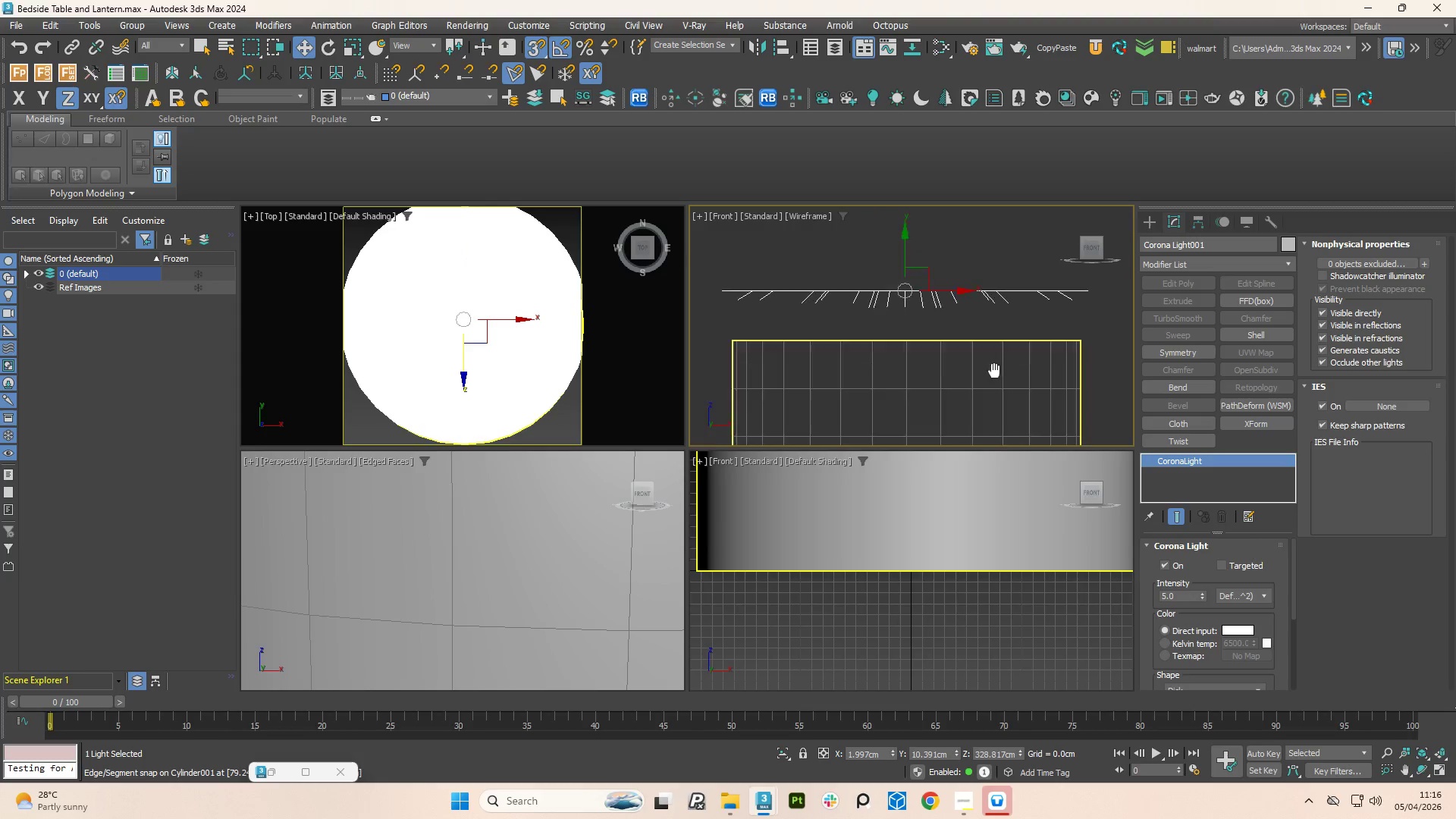 
scroll: coordinate [984, 347], scroll_direction: down, amount: 1.0
 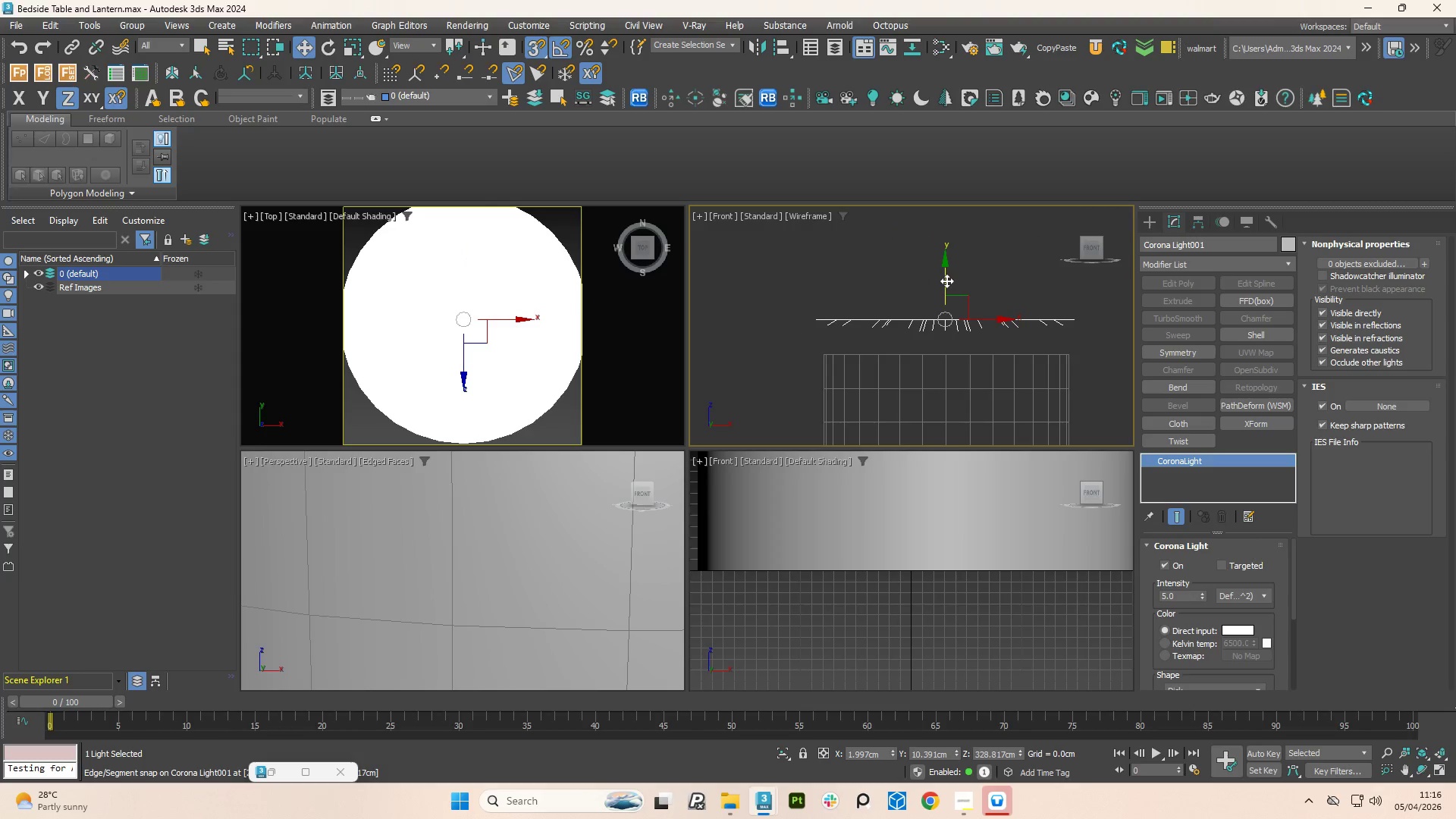 
left_click_drag(start_coordinate=[946, 281], to_coordinate=[875, 347])
 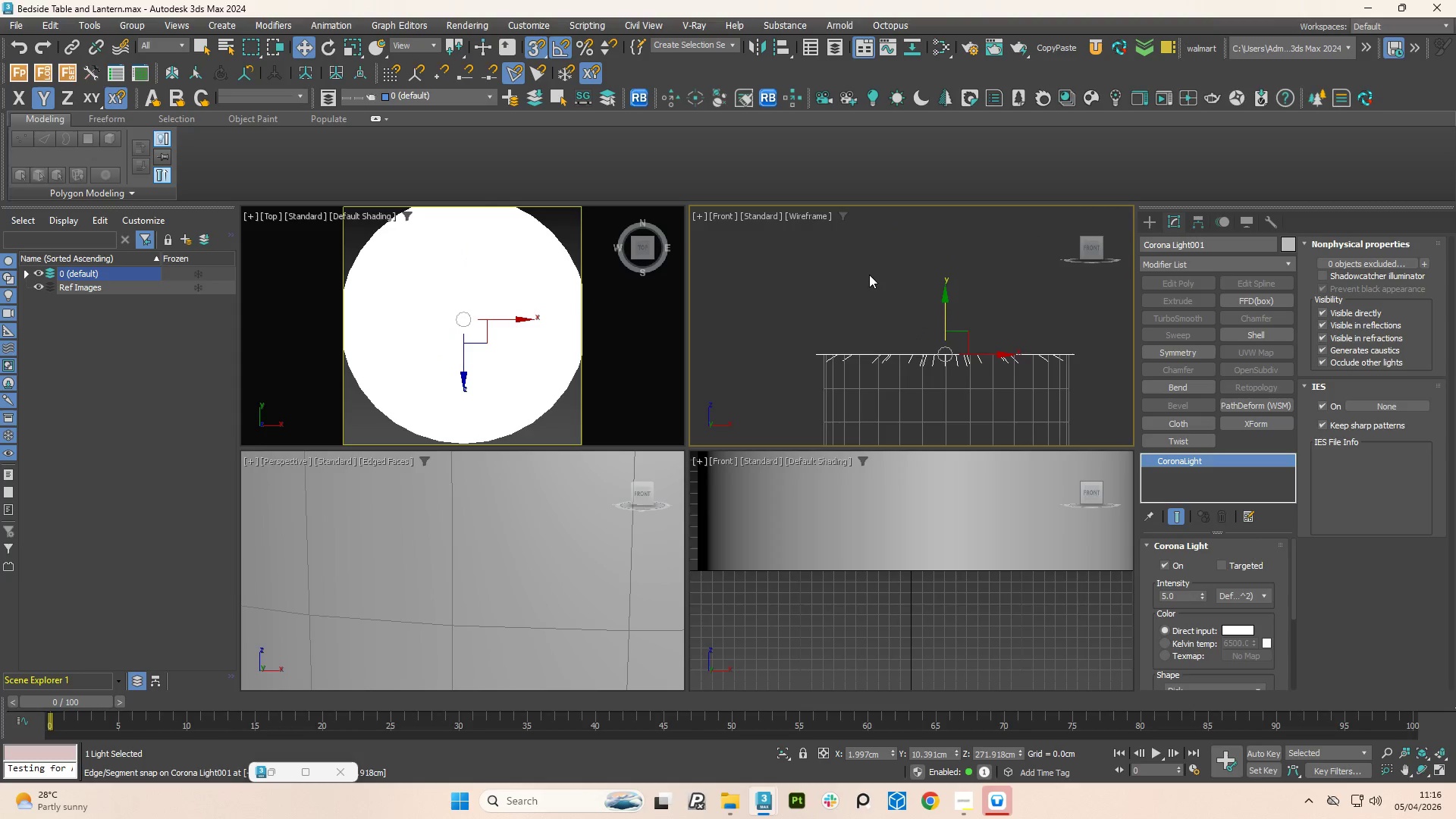 
scroll: coordinate [895, 285], scroll_direction: down, amount: 3.0
 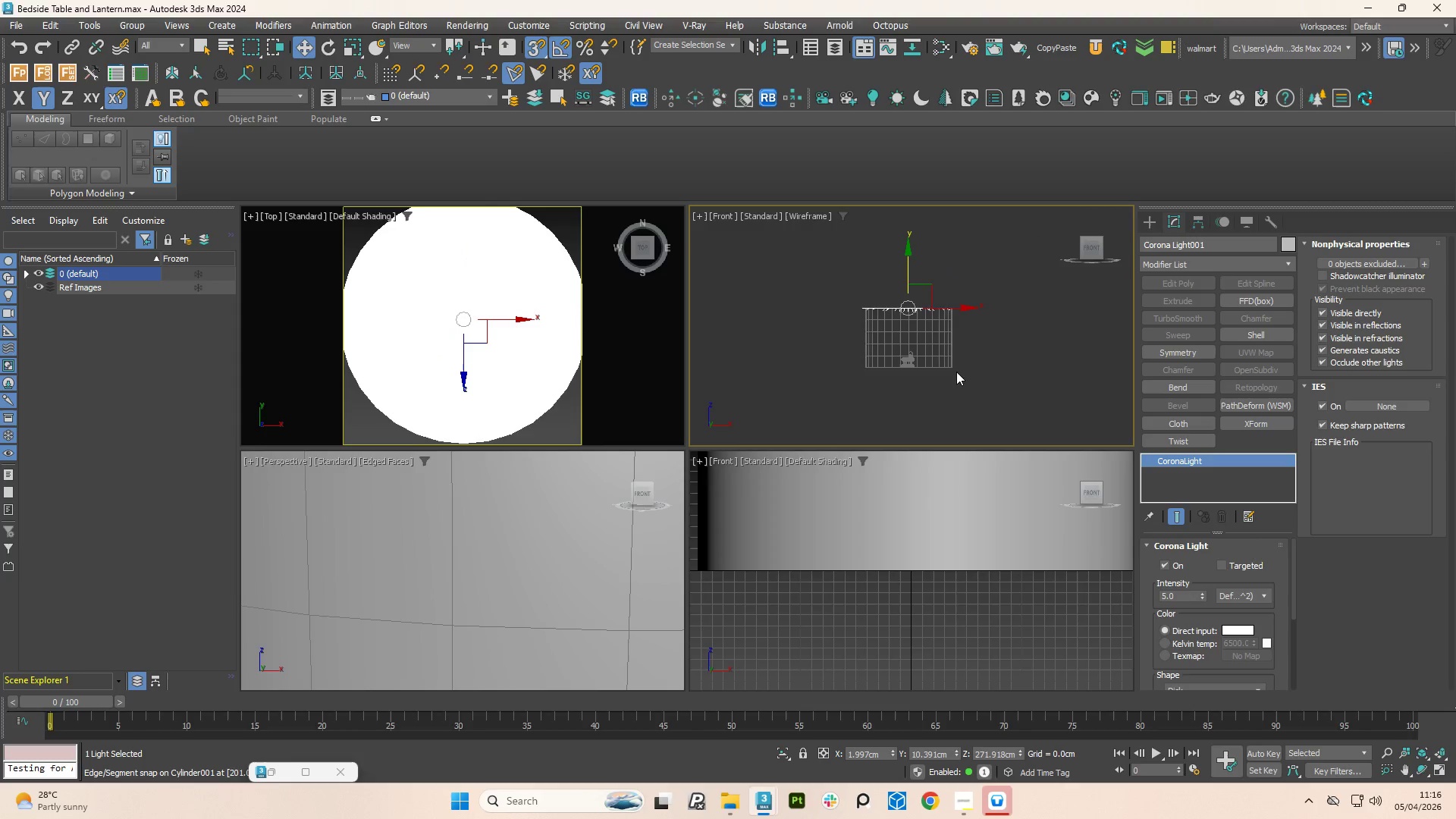 
scroll: coordinate [922, 358], scroll_direction: up, amount: 4.0
 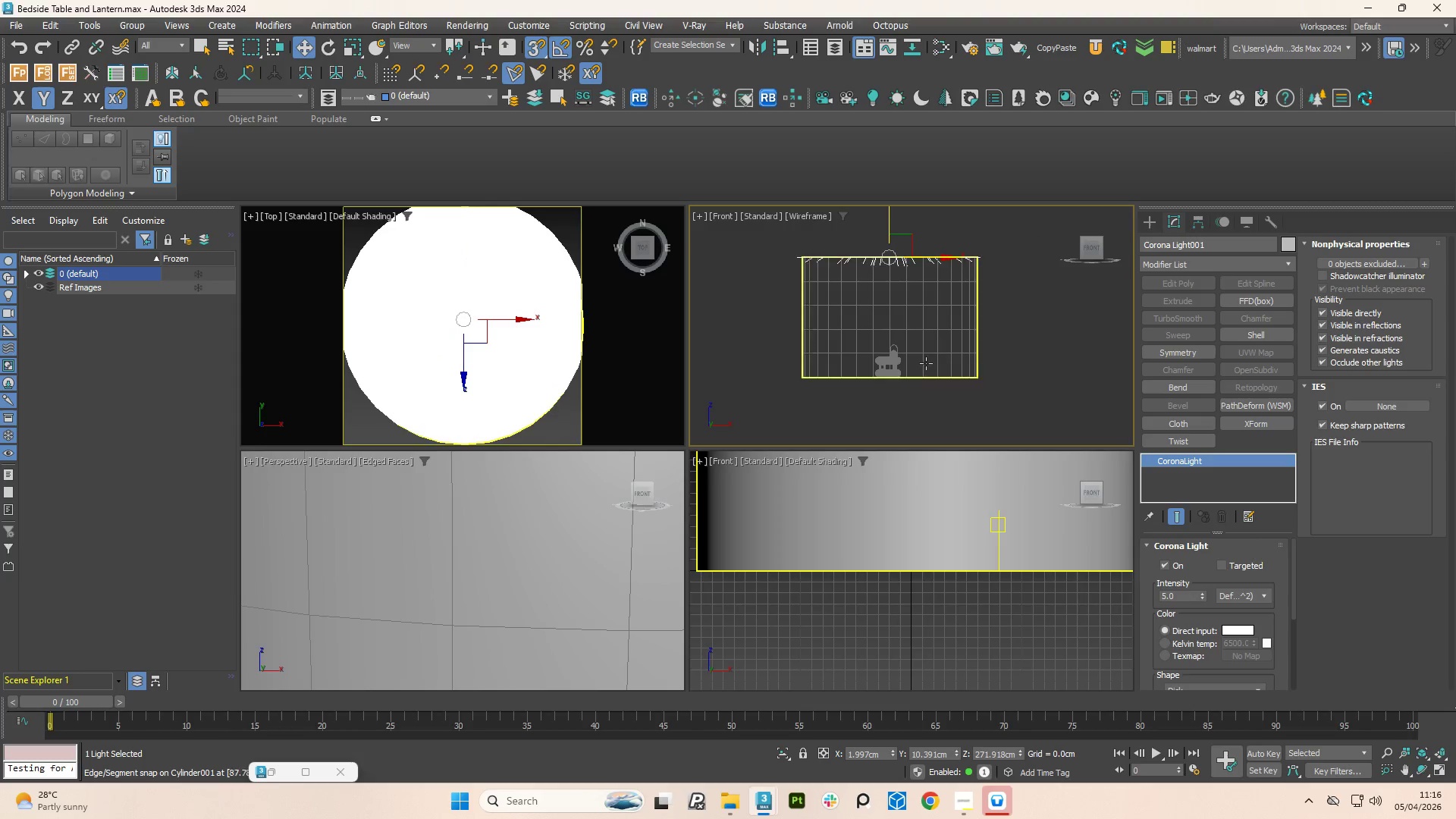 
hold_key(key=AltLeft, duration=1.5)
 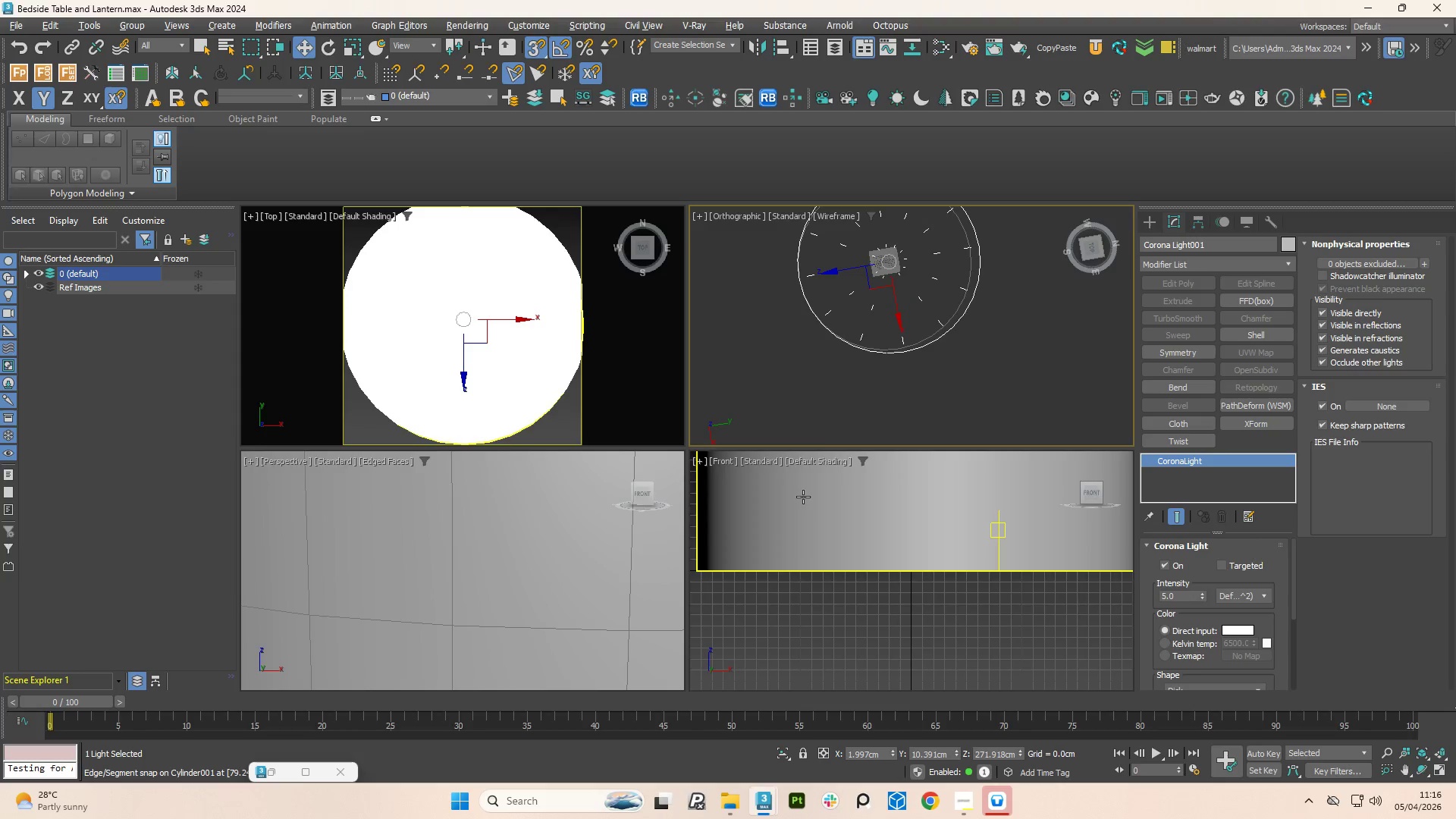 
key(Alt+AltLeft)
 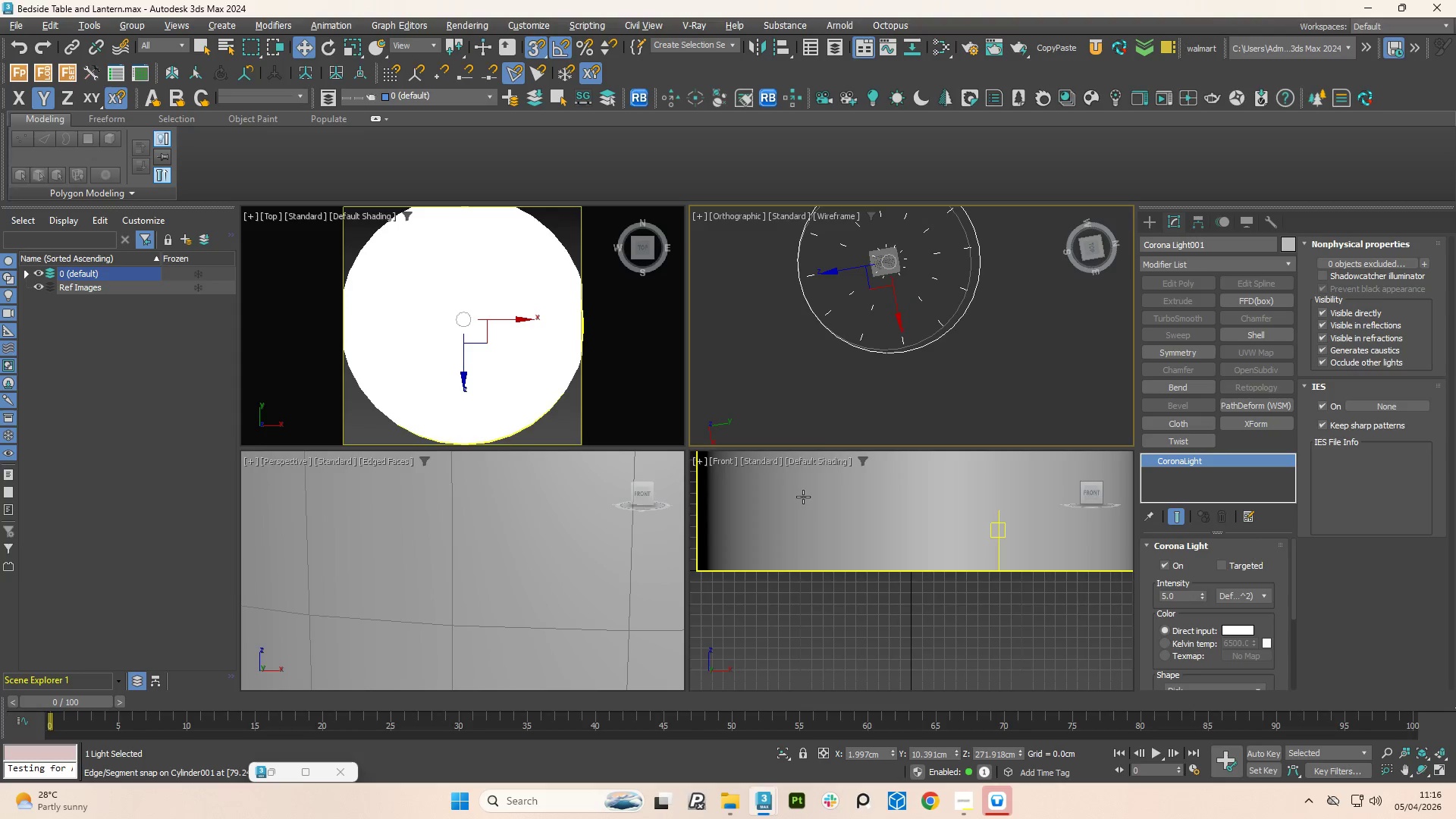 
key(Alt+AltLeft)
 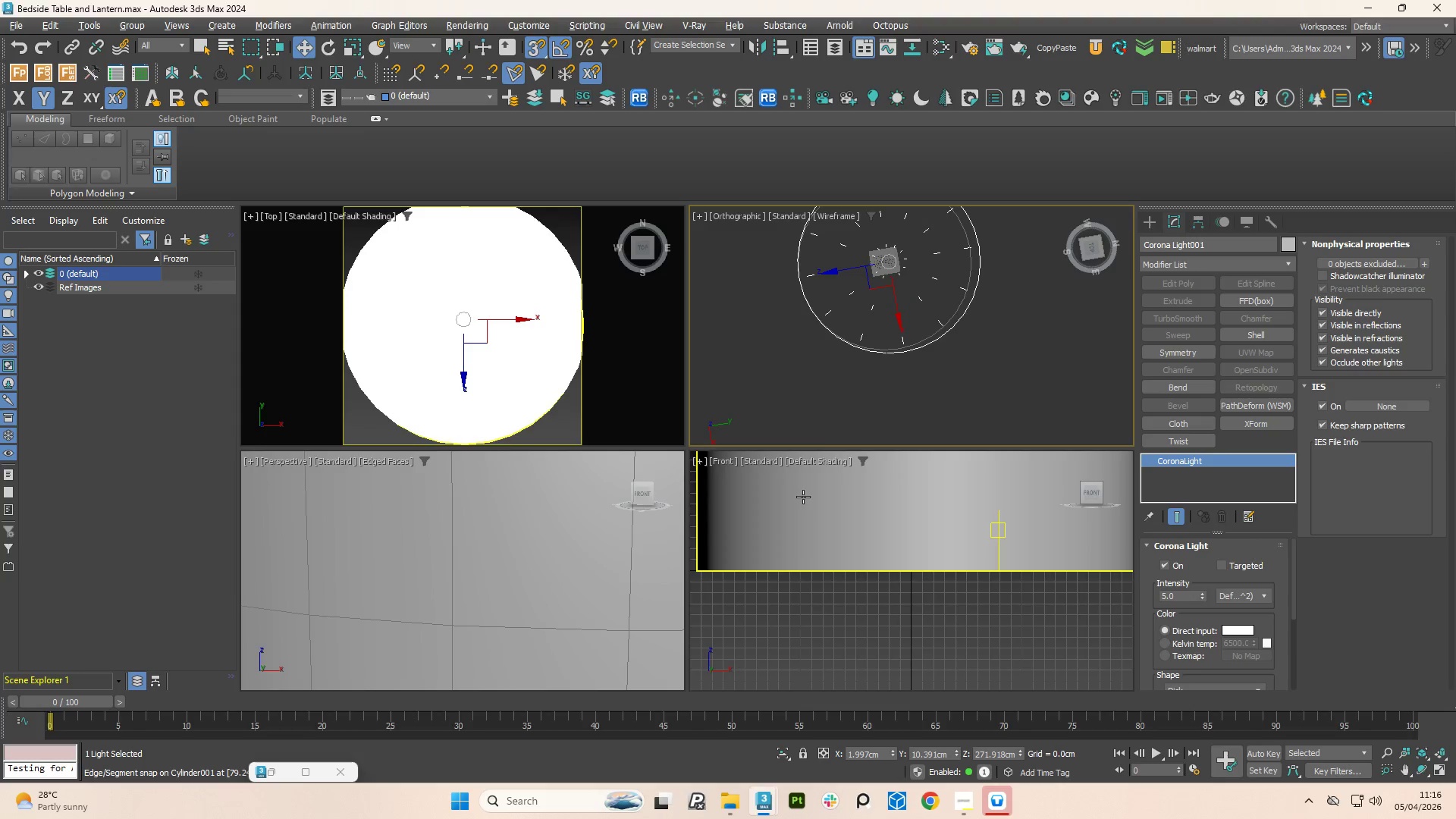 
key(Alt+AltLeft)
 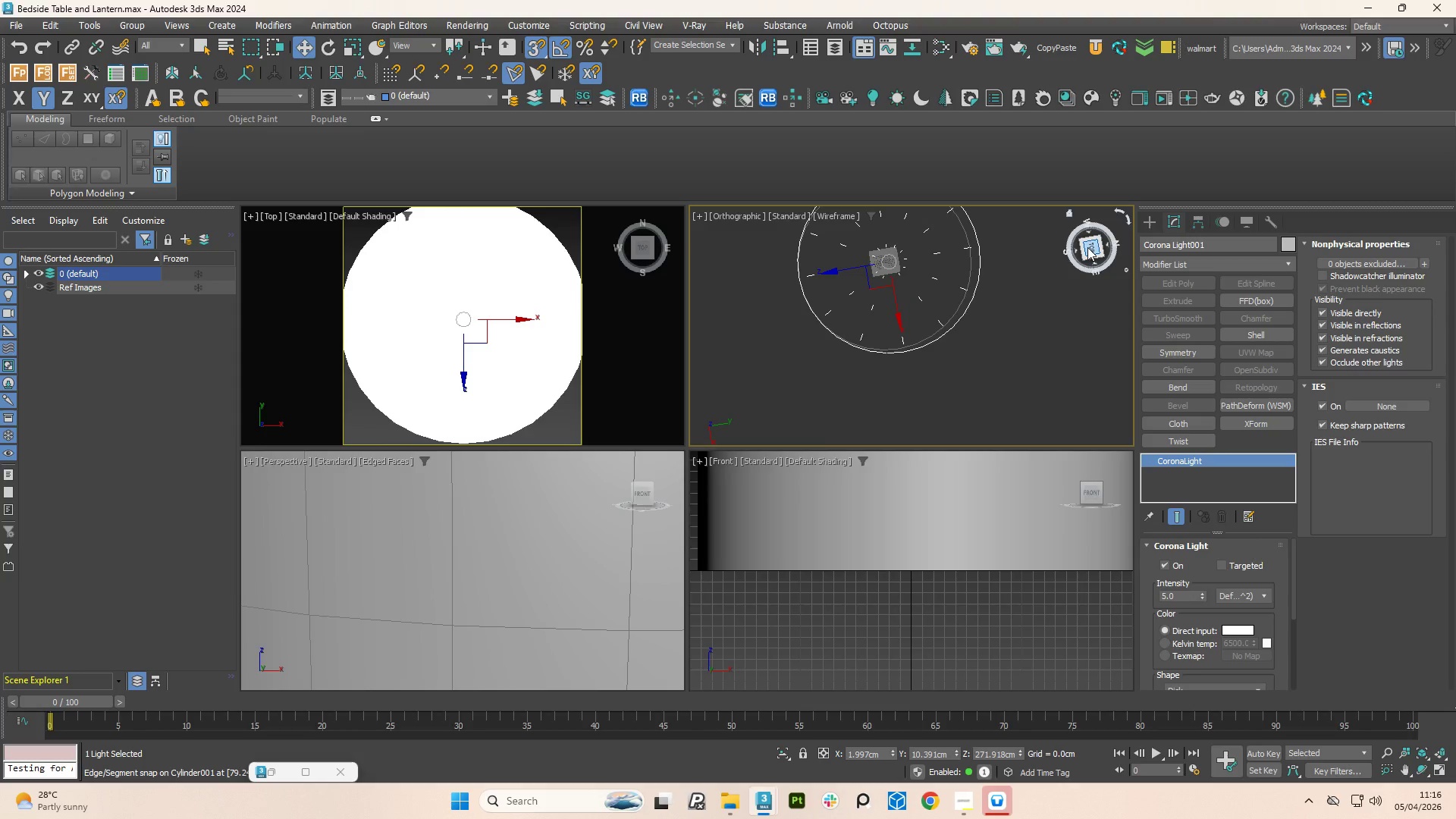 
left_click([1087, 247])
 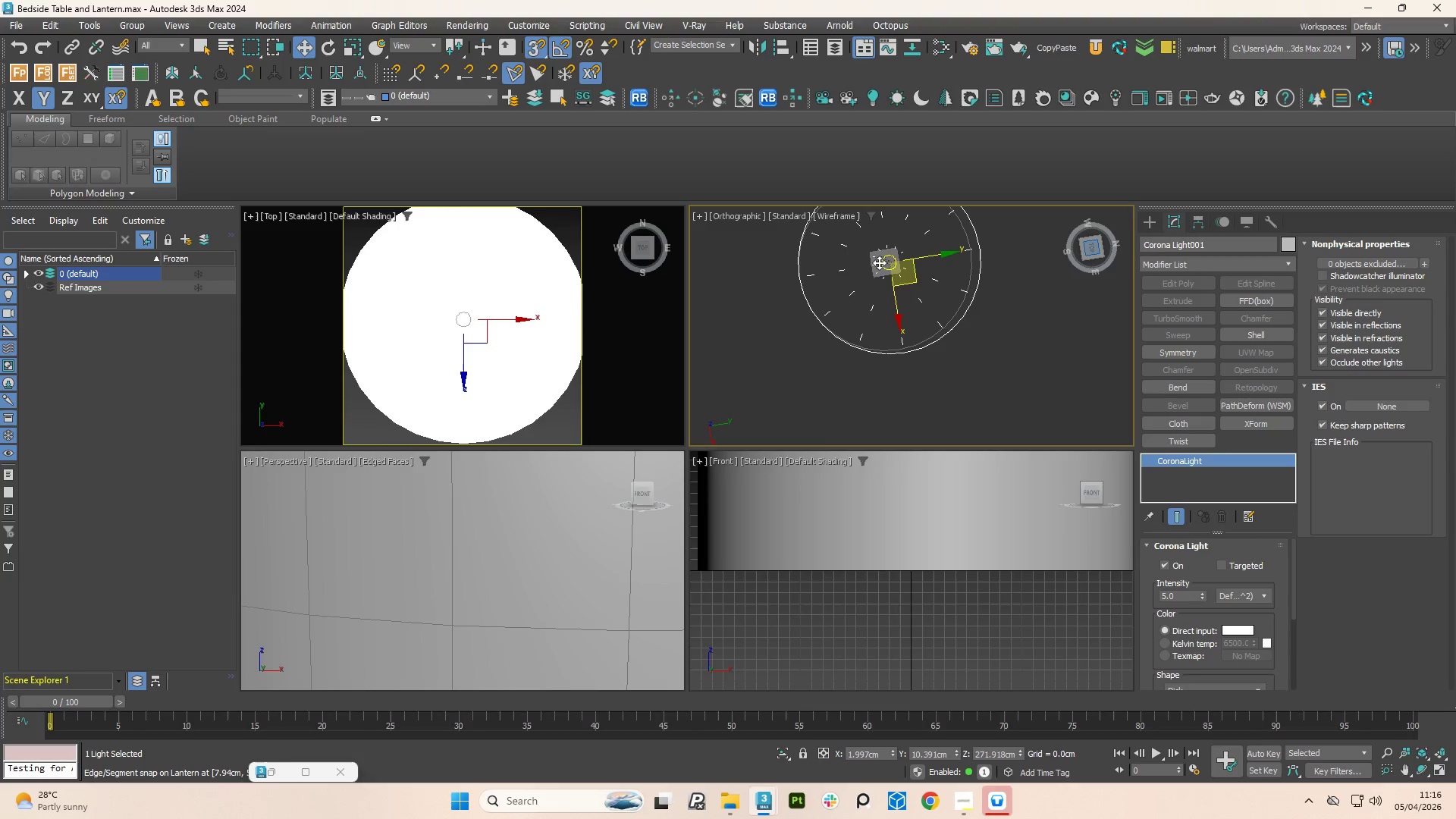 
scroll: coordinate [898, 290], scroll_direction: up, amount: 9.0
 